 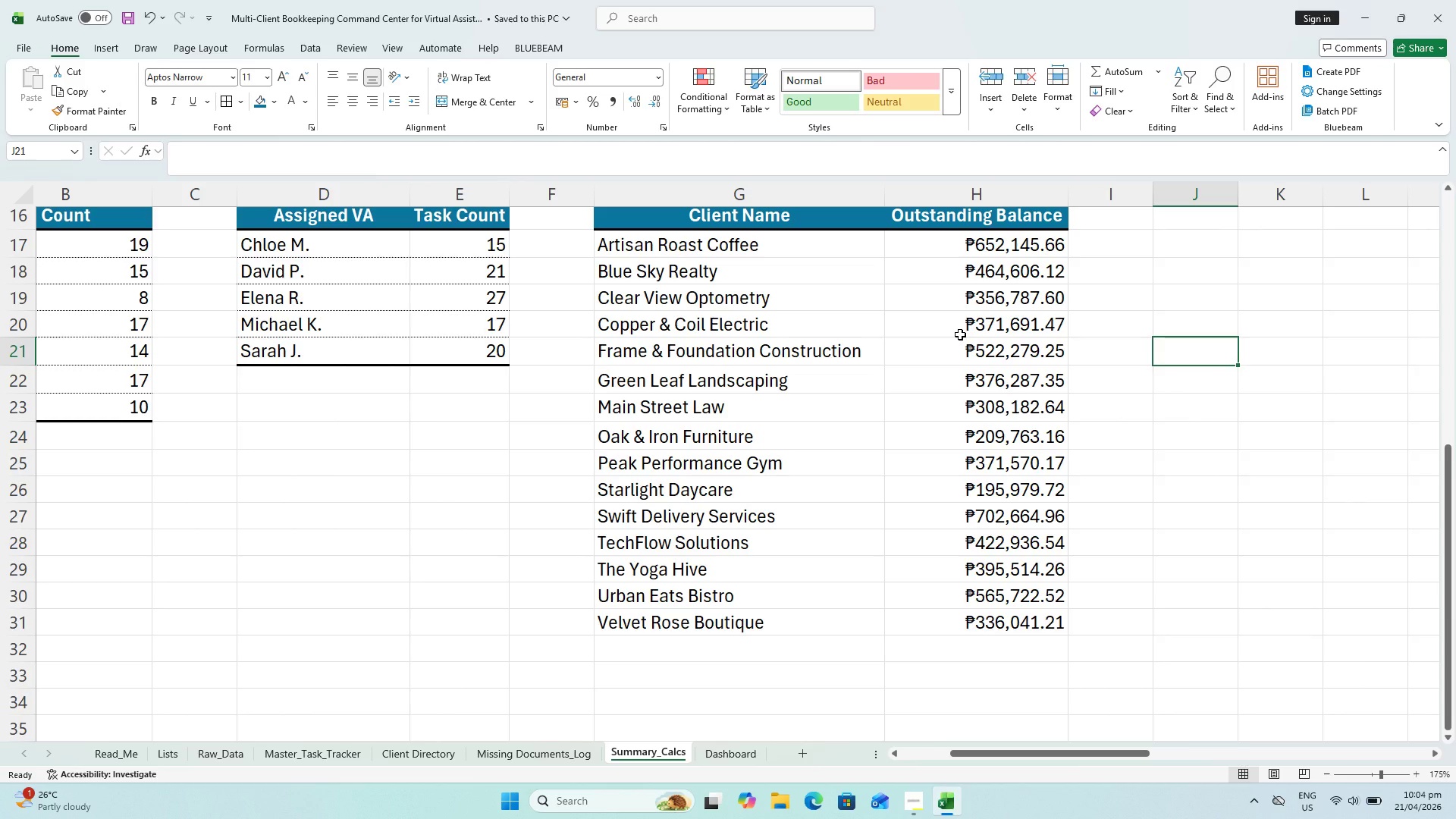 
scroll: coordinate [960, 334], scroll_direction: up, amount: 1.0
 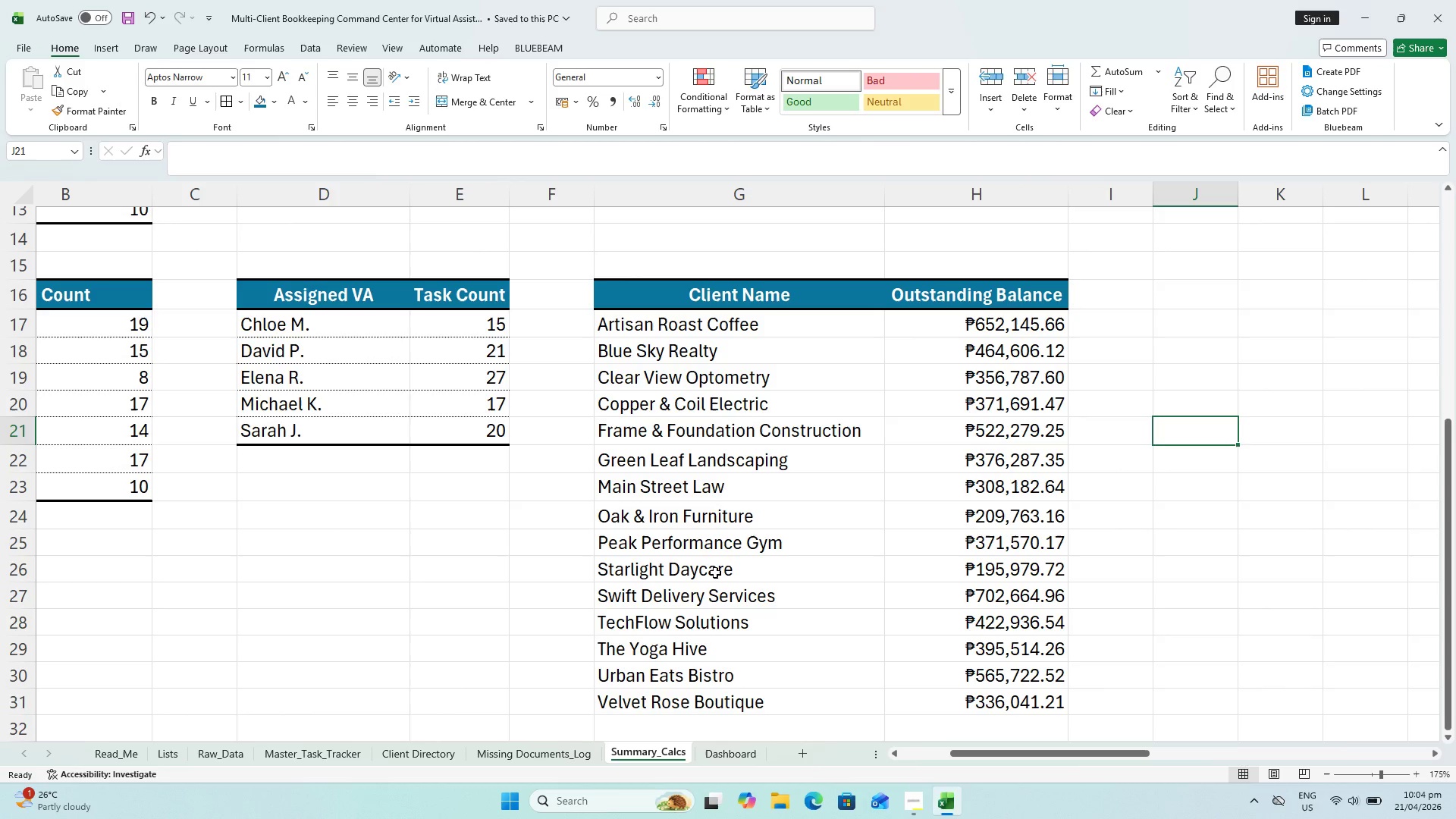 
wait(15.17)
 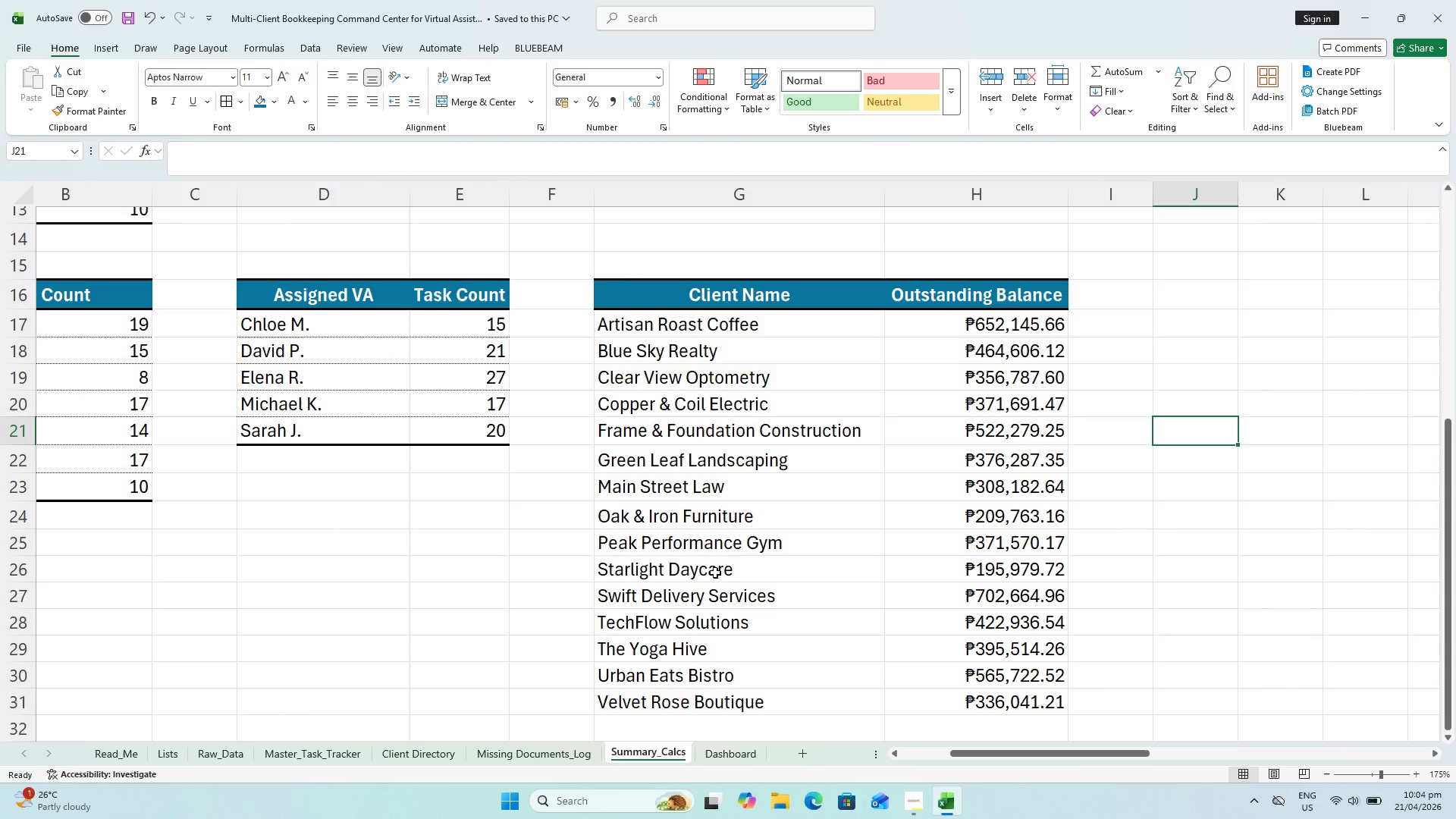 
left_click_drag(start_coordinate=[758, 330], to_coordinate=[962, 687])
 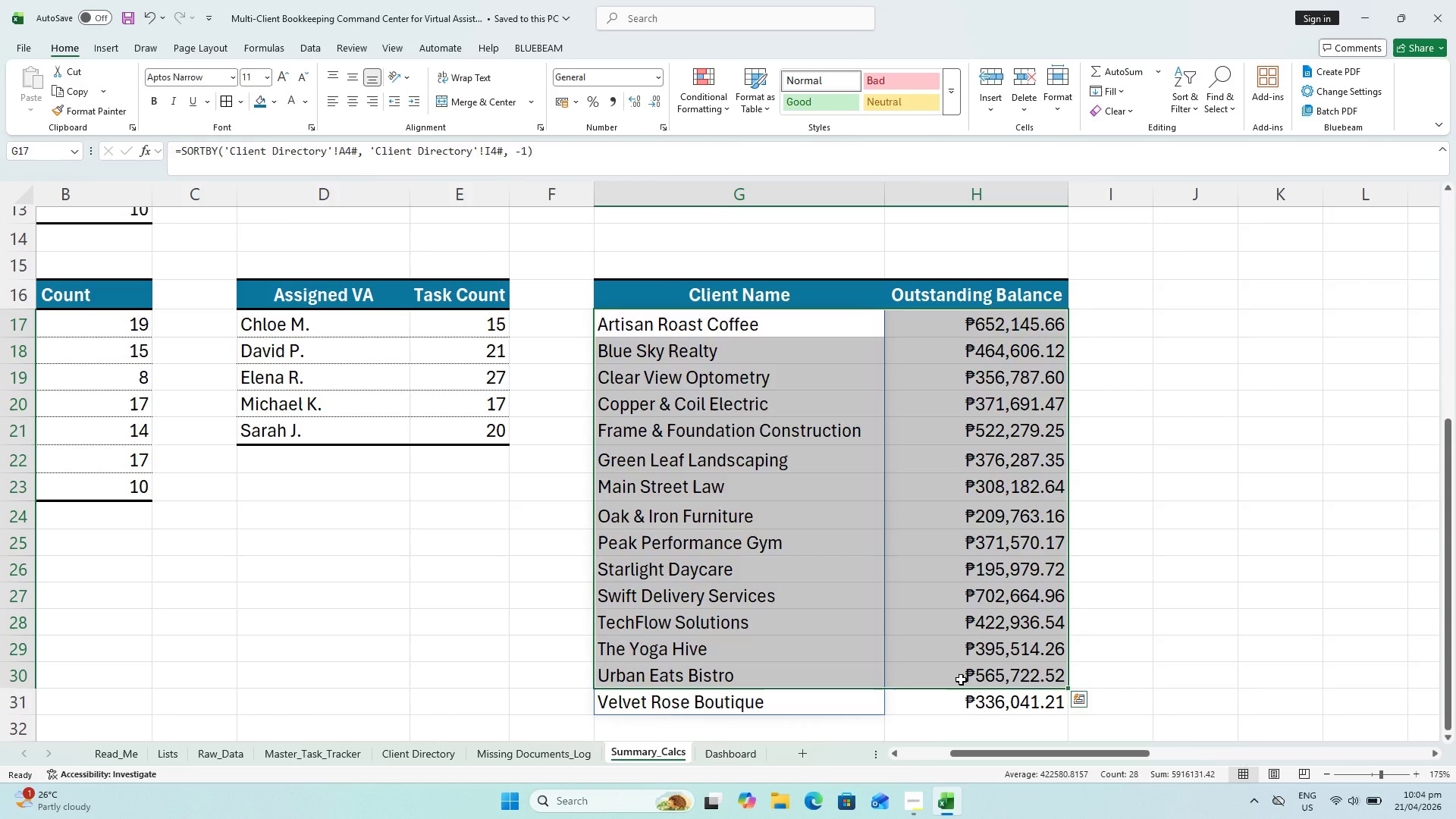 
key(Delete)
 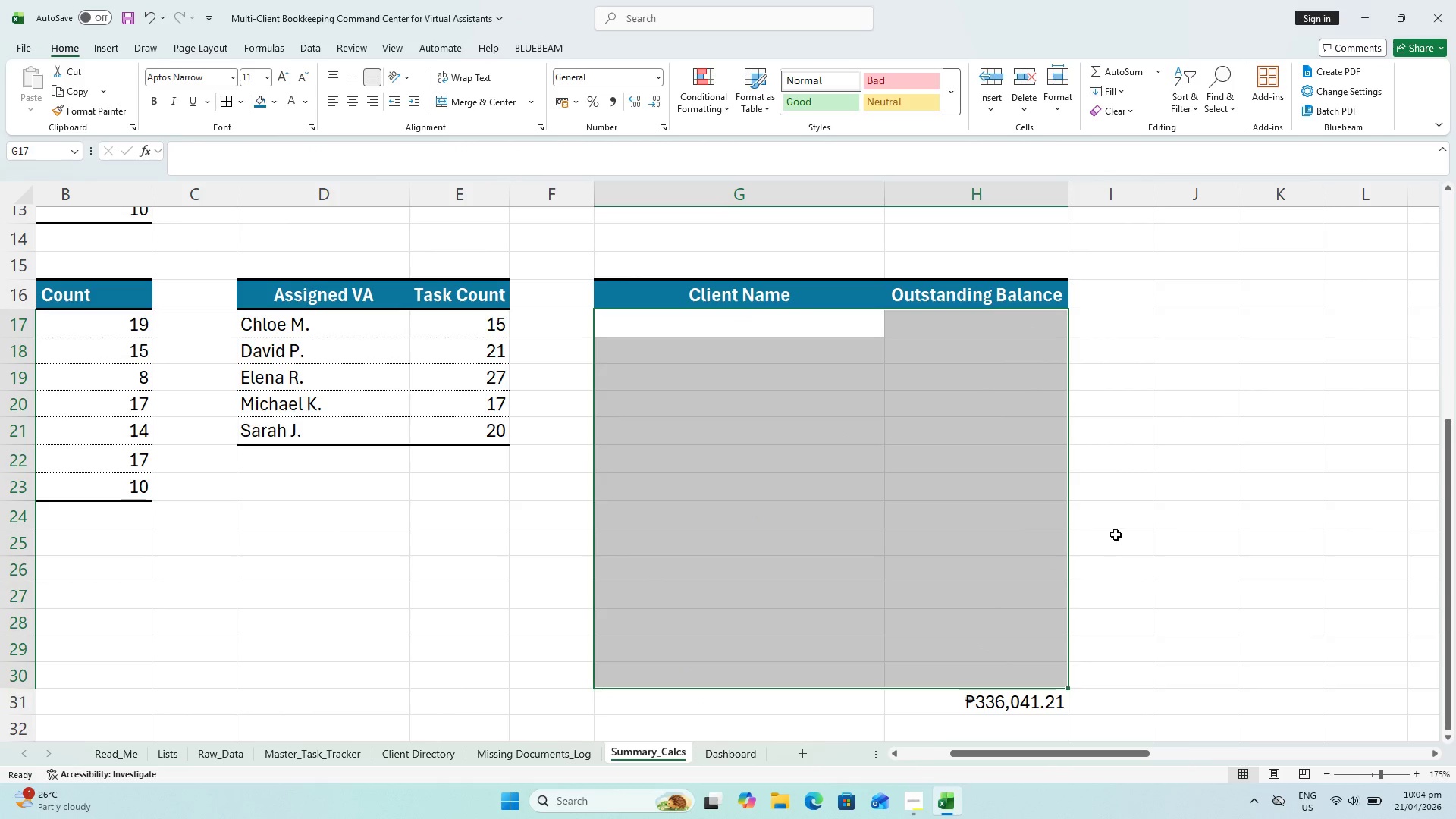 
left_click([1117, 533])
 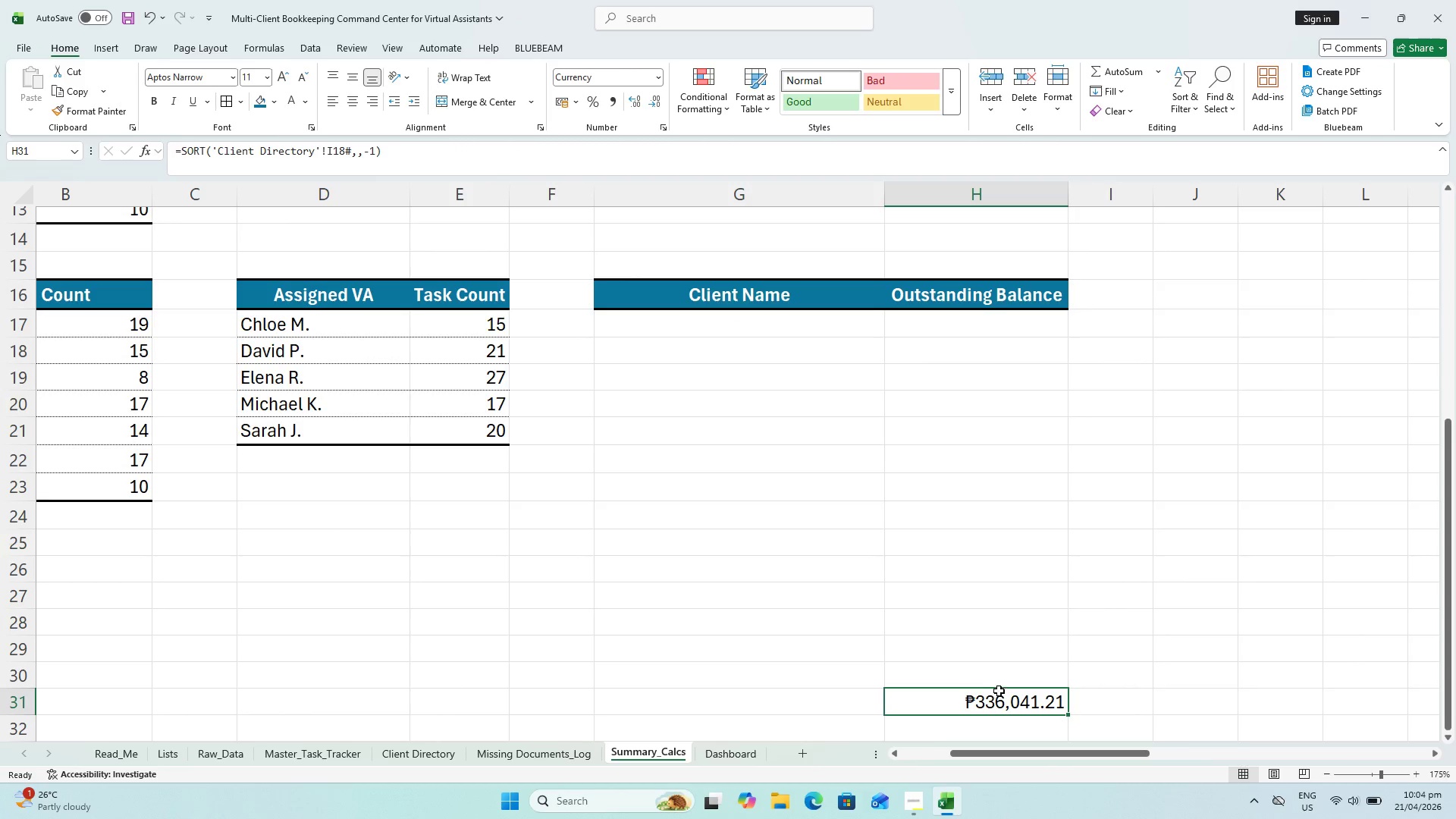 
key(Delete)
 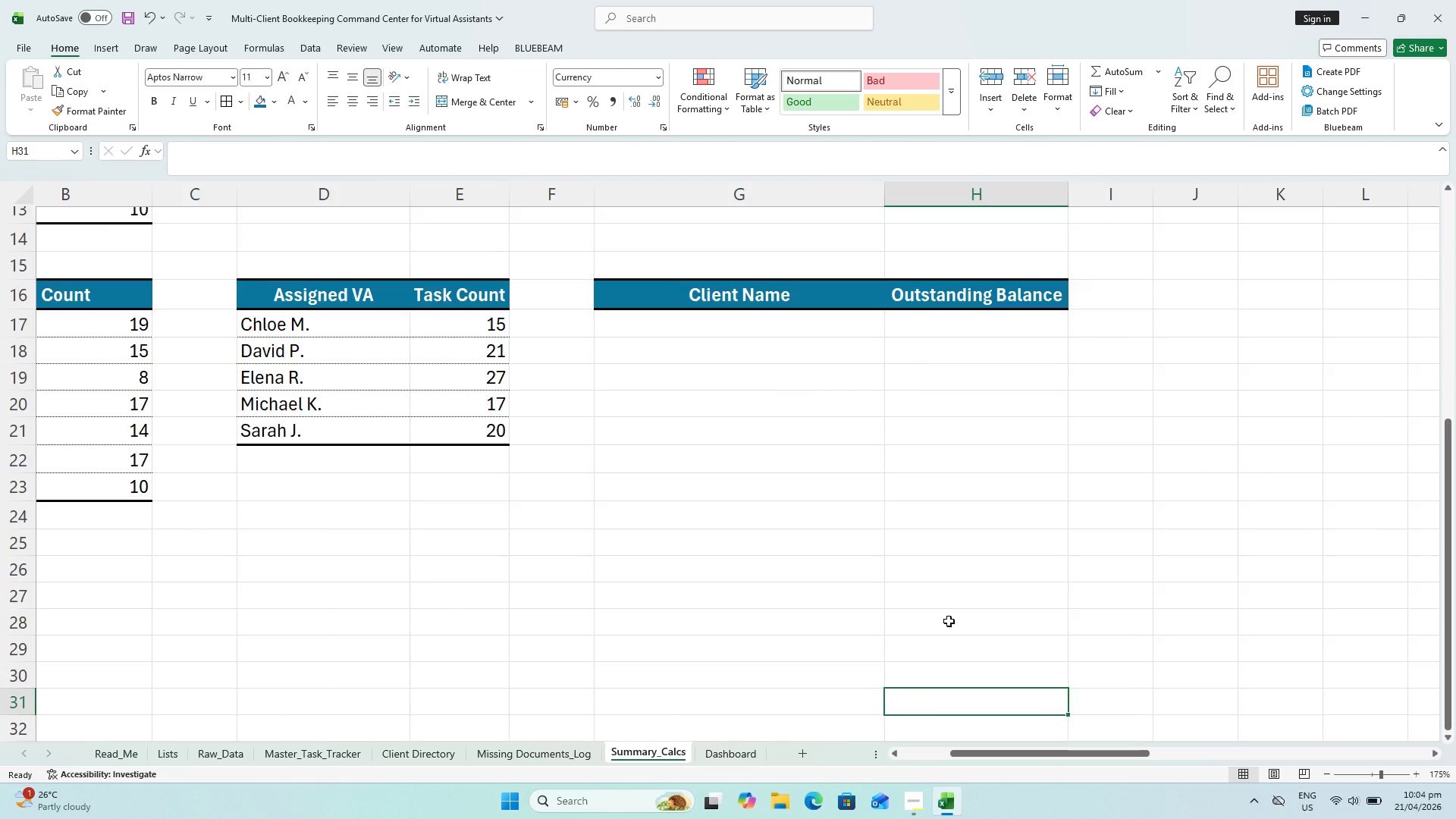 
left_click([757, 422])
 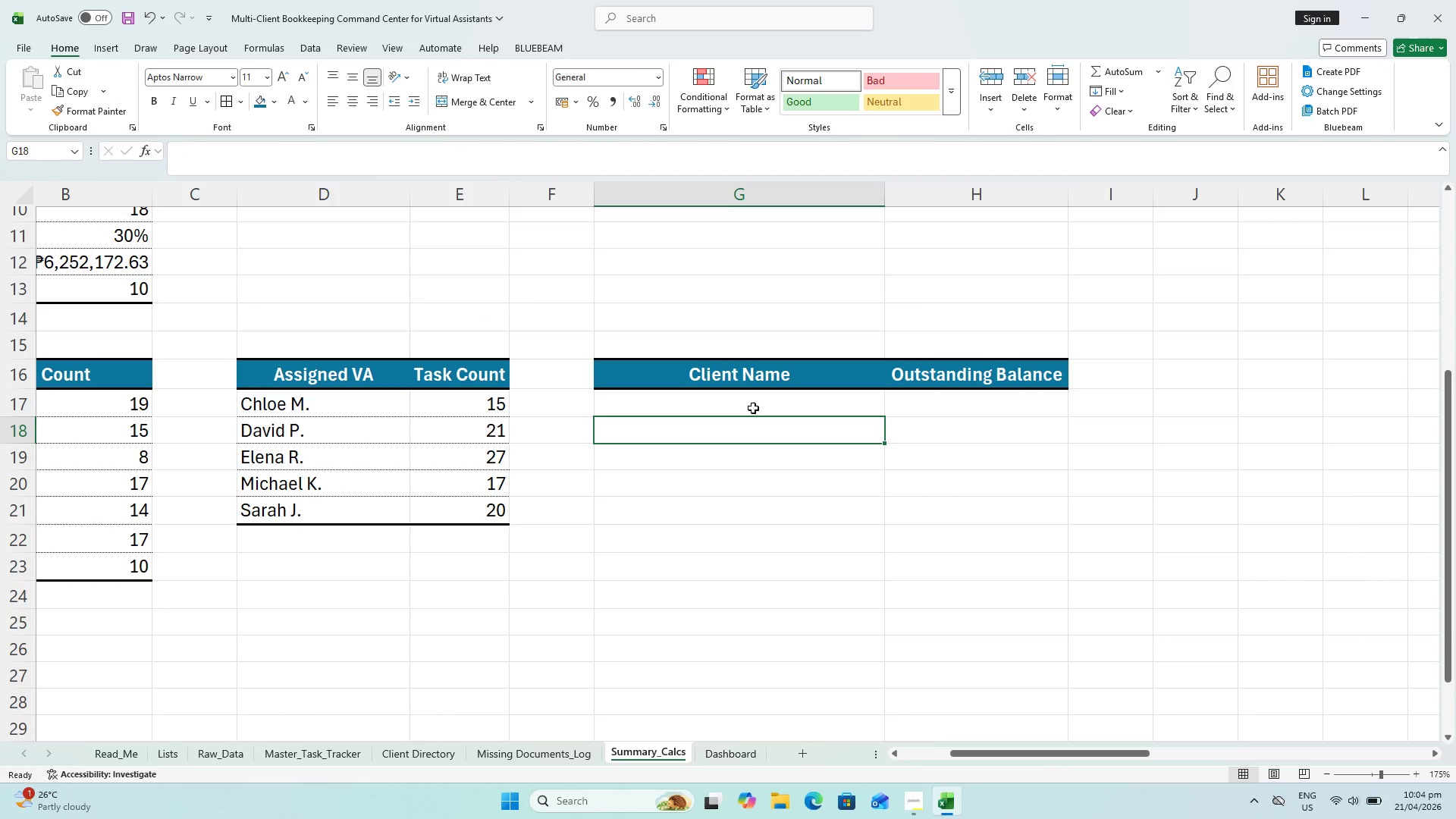 
scroll: coordinate [892, 506], scroll_direction: up, amount: 1.0
 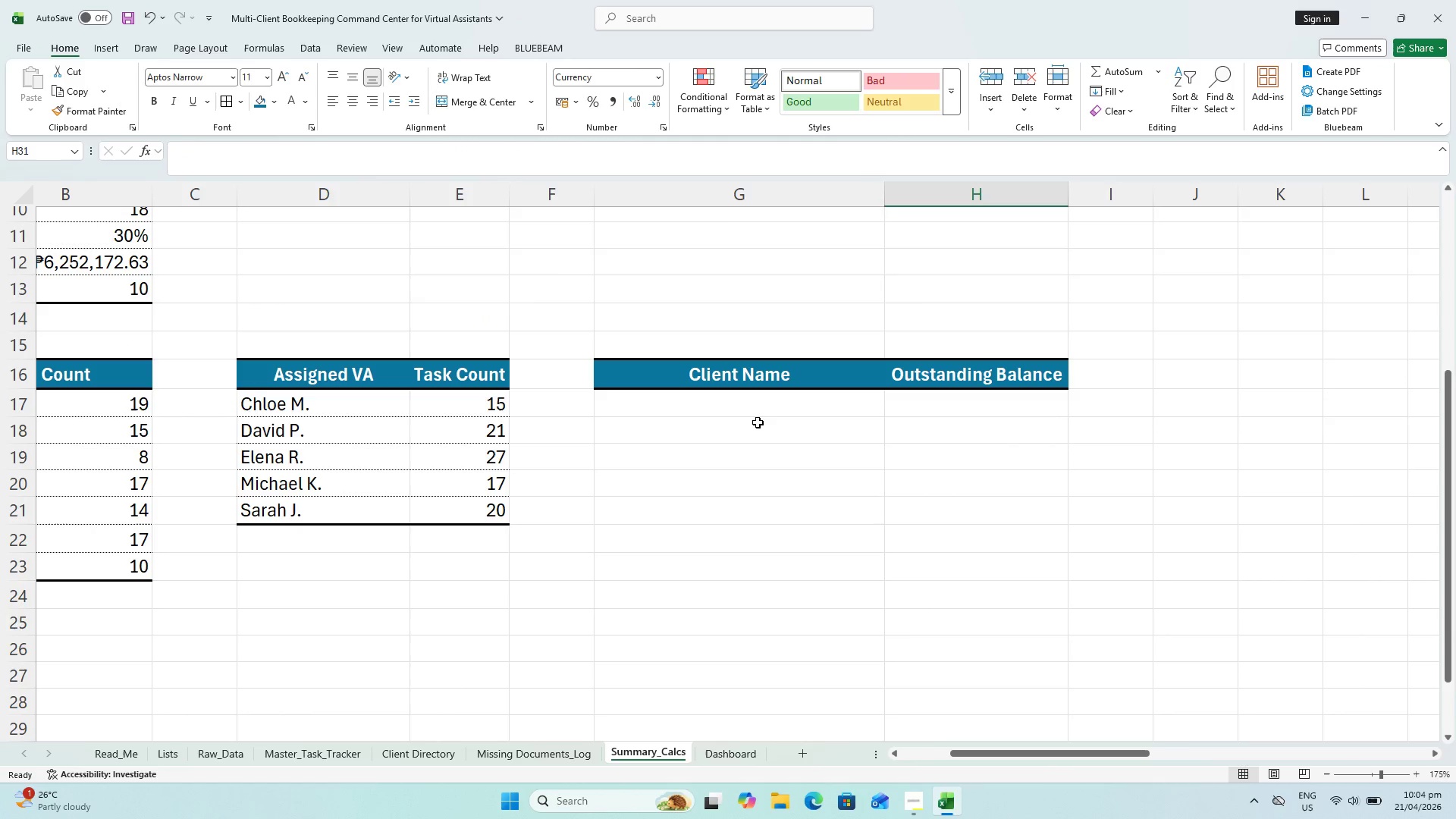 
double_click([753, 403])
 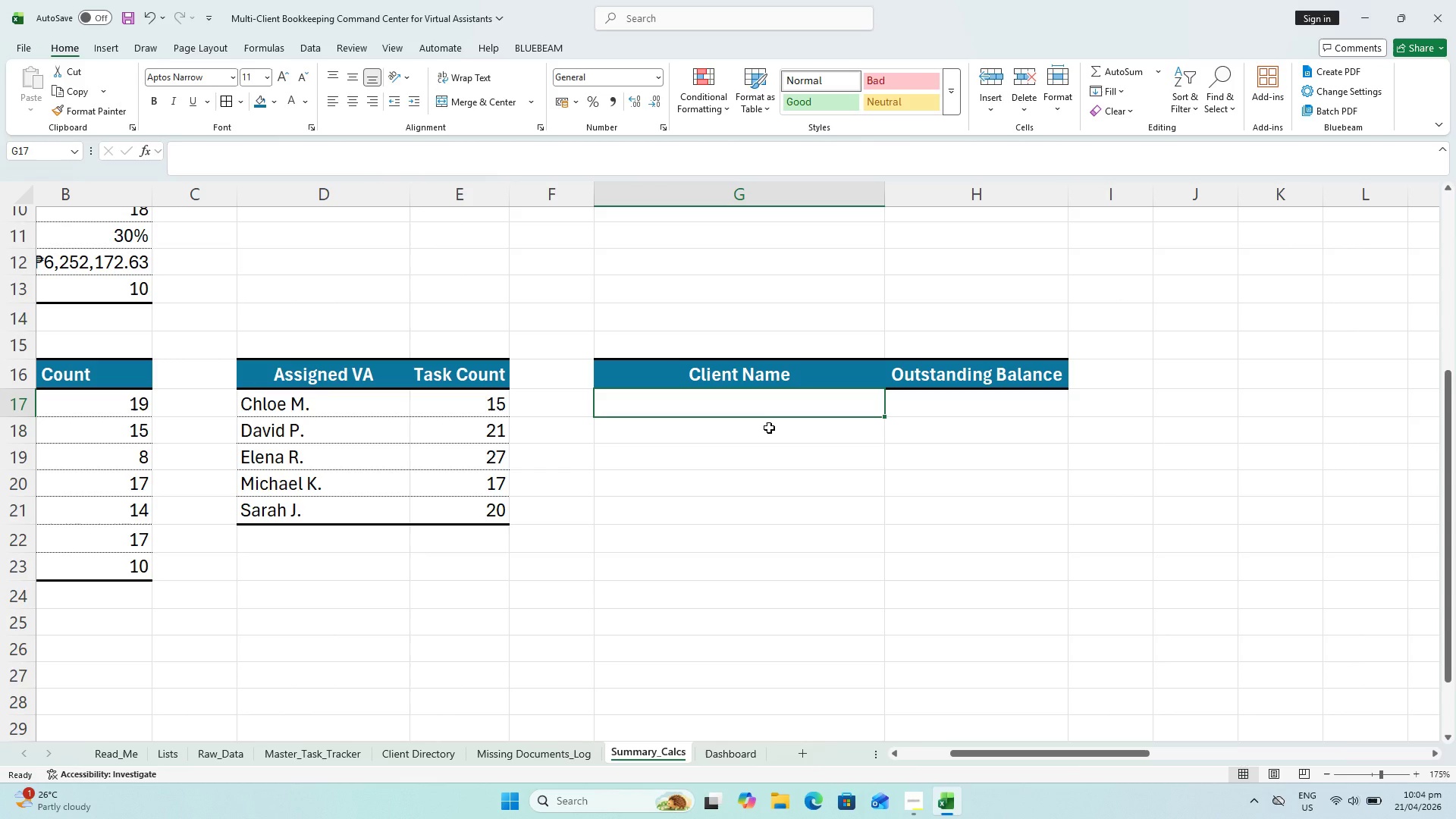 
type(=SORK)
key(Backspace)
type(TBY(CHOOSE()
 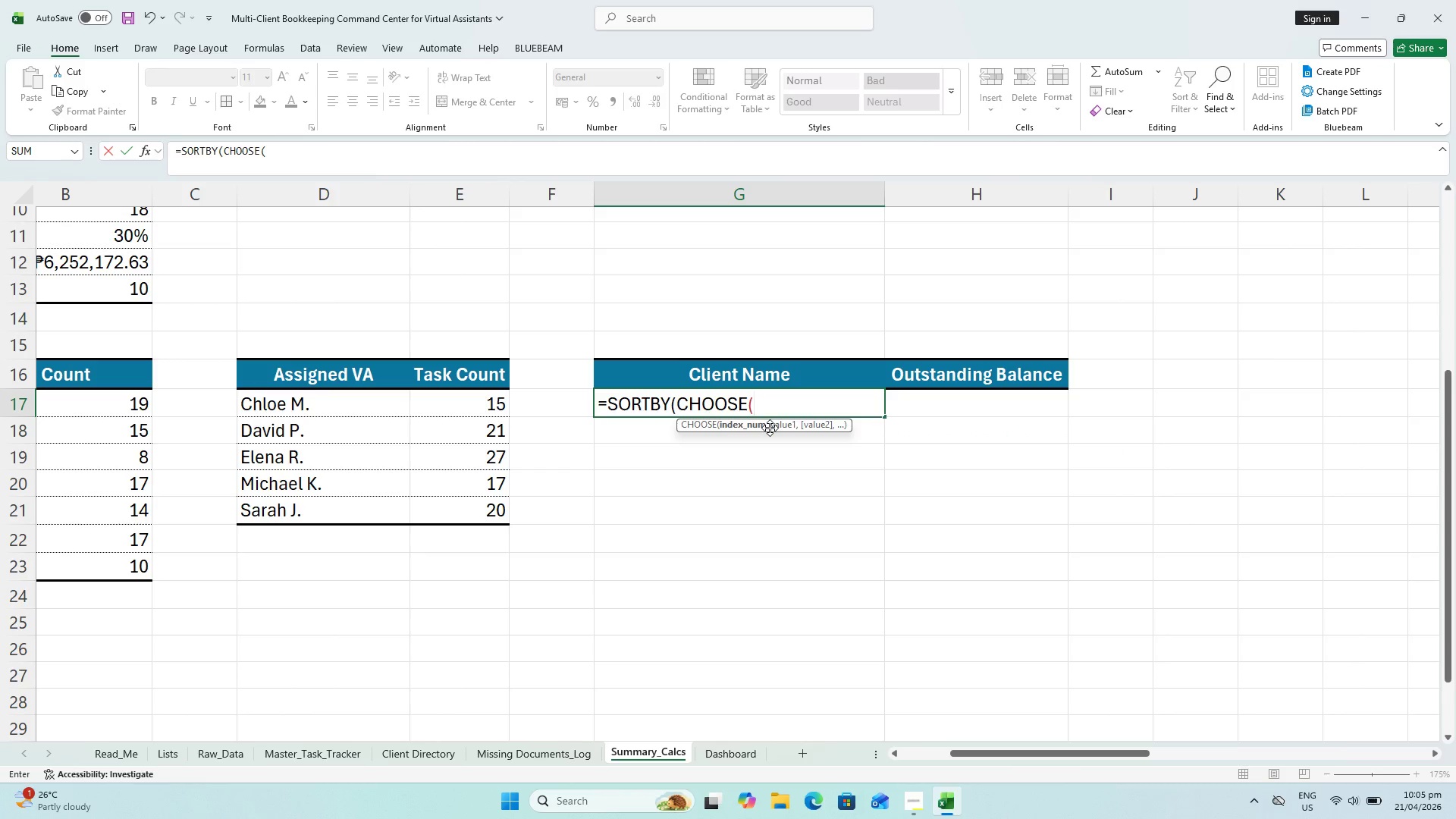 
wait(5.72)
 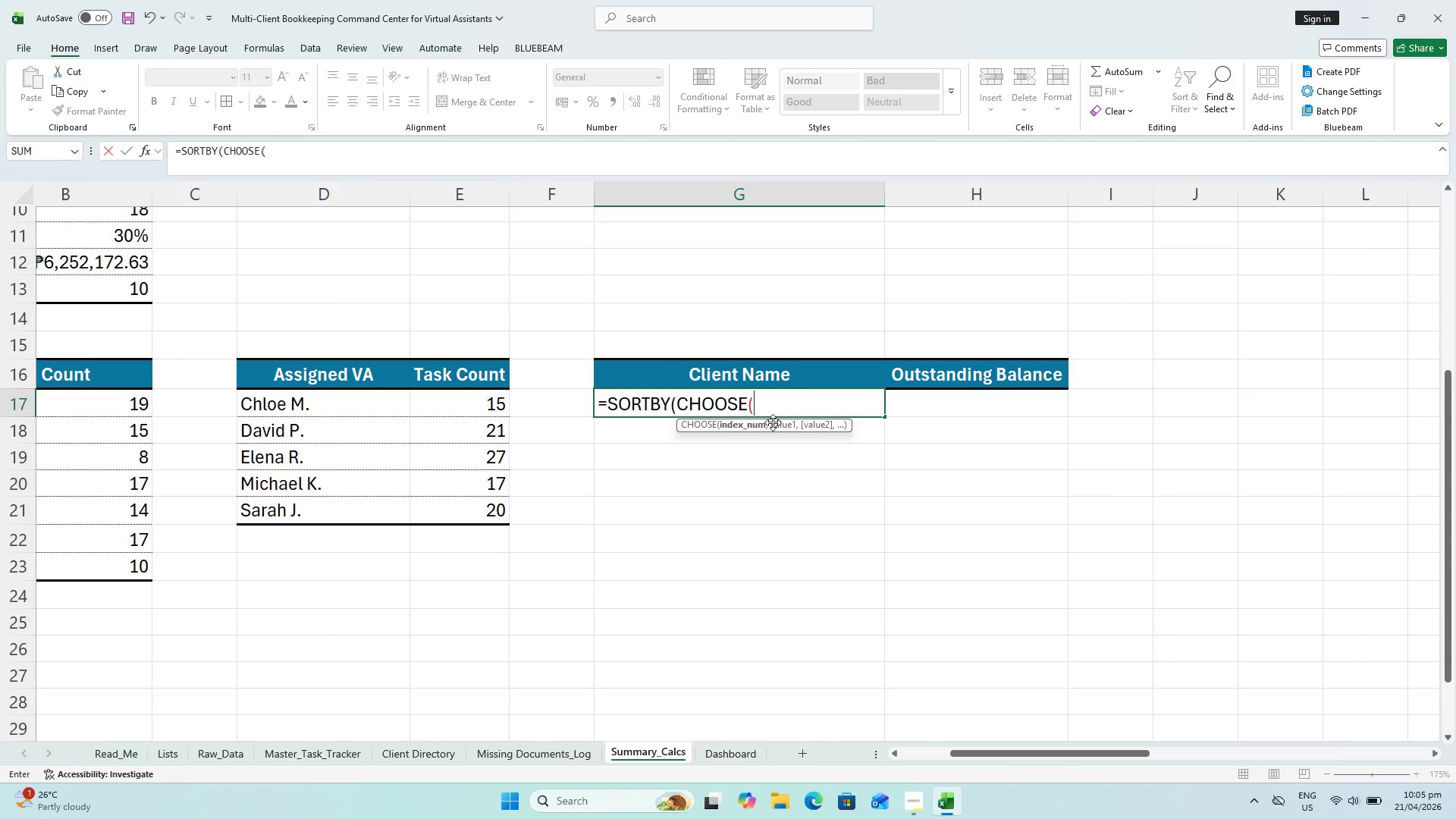 
key(Shift+ShiftLeft)
 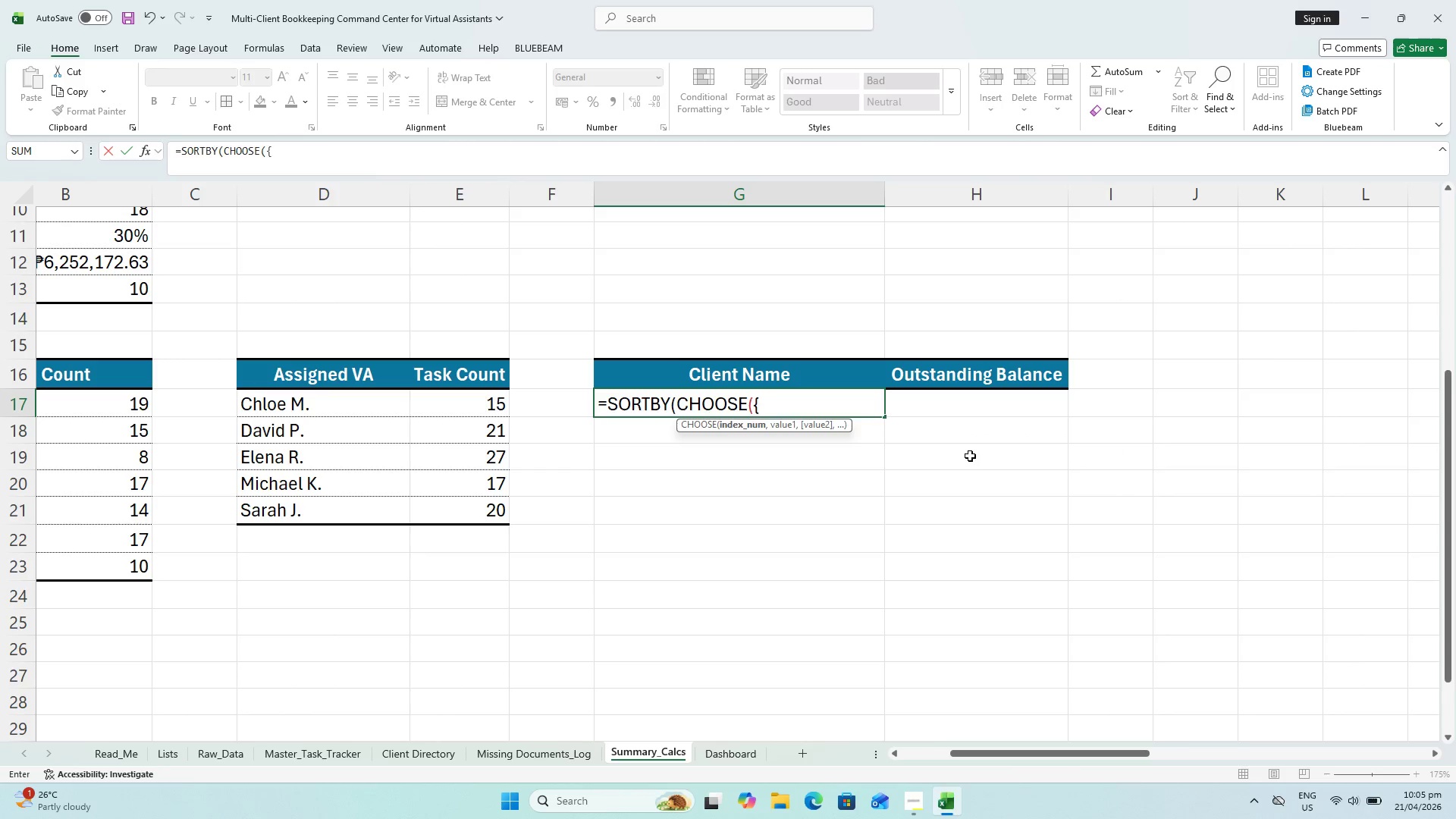 
key(Shift+BracketLeft)
 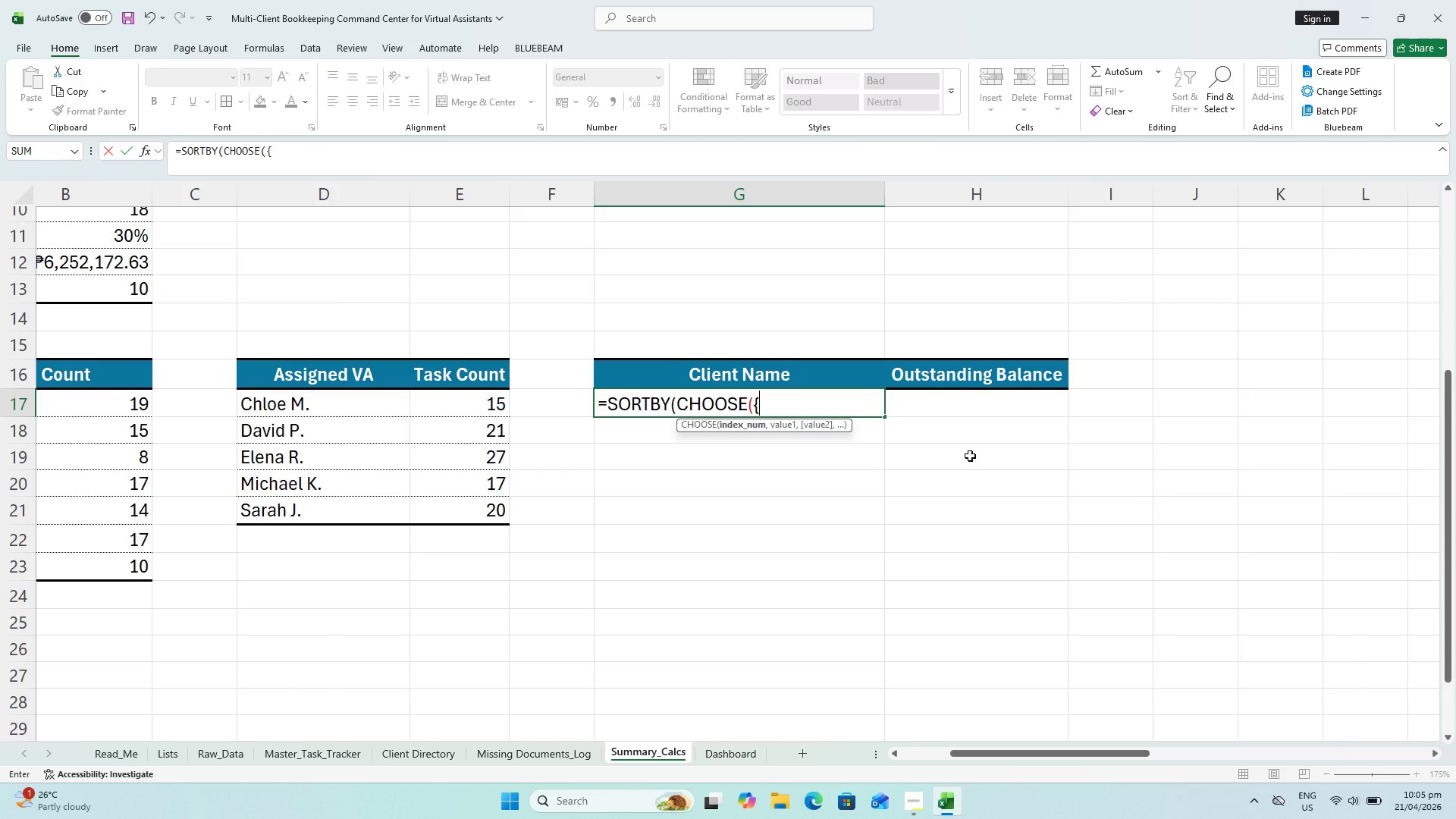 
key(1)
 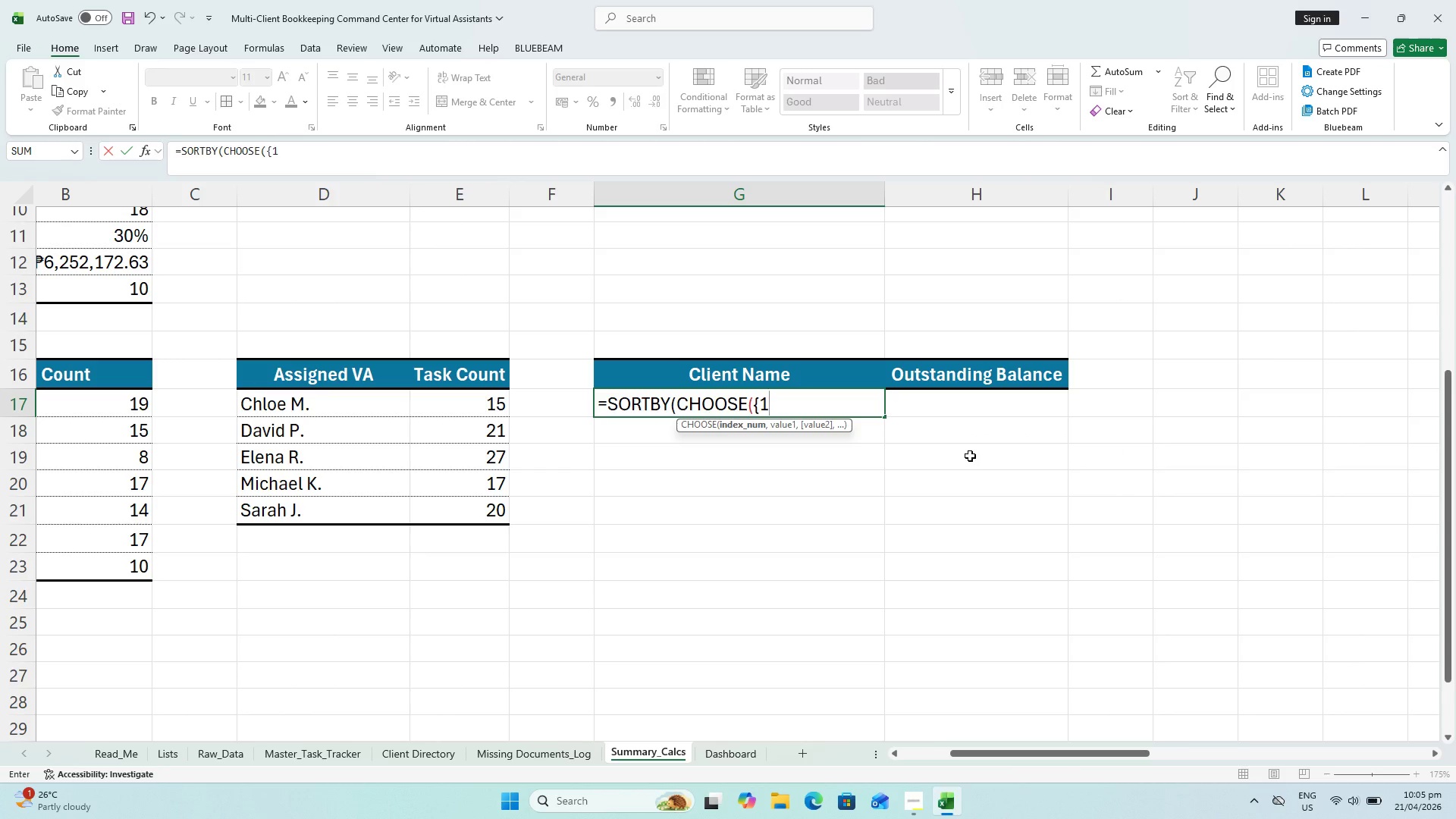 
key(Comma)
 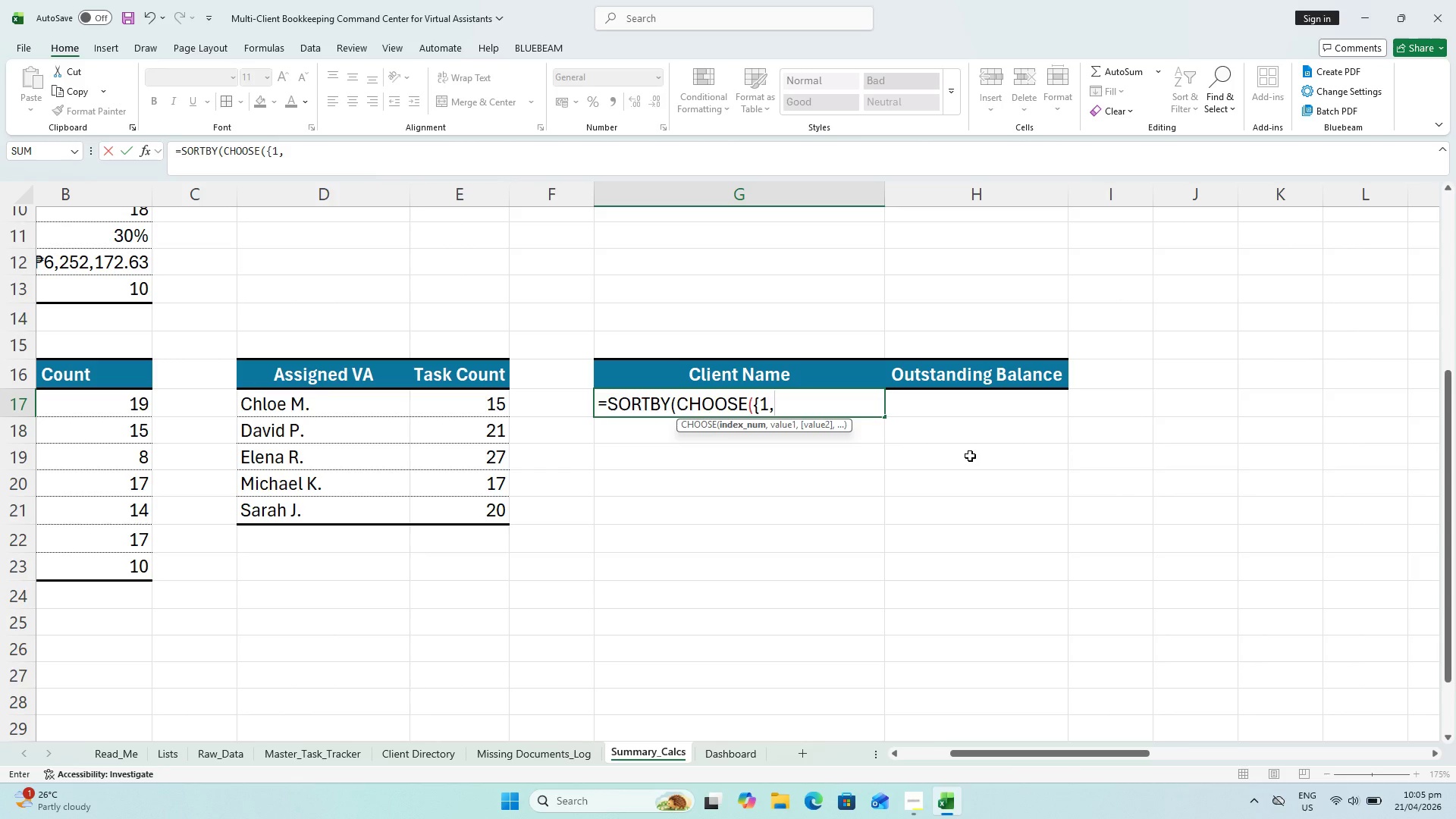 
key(2)
 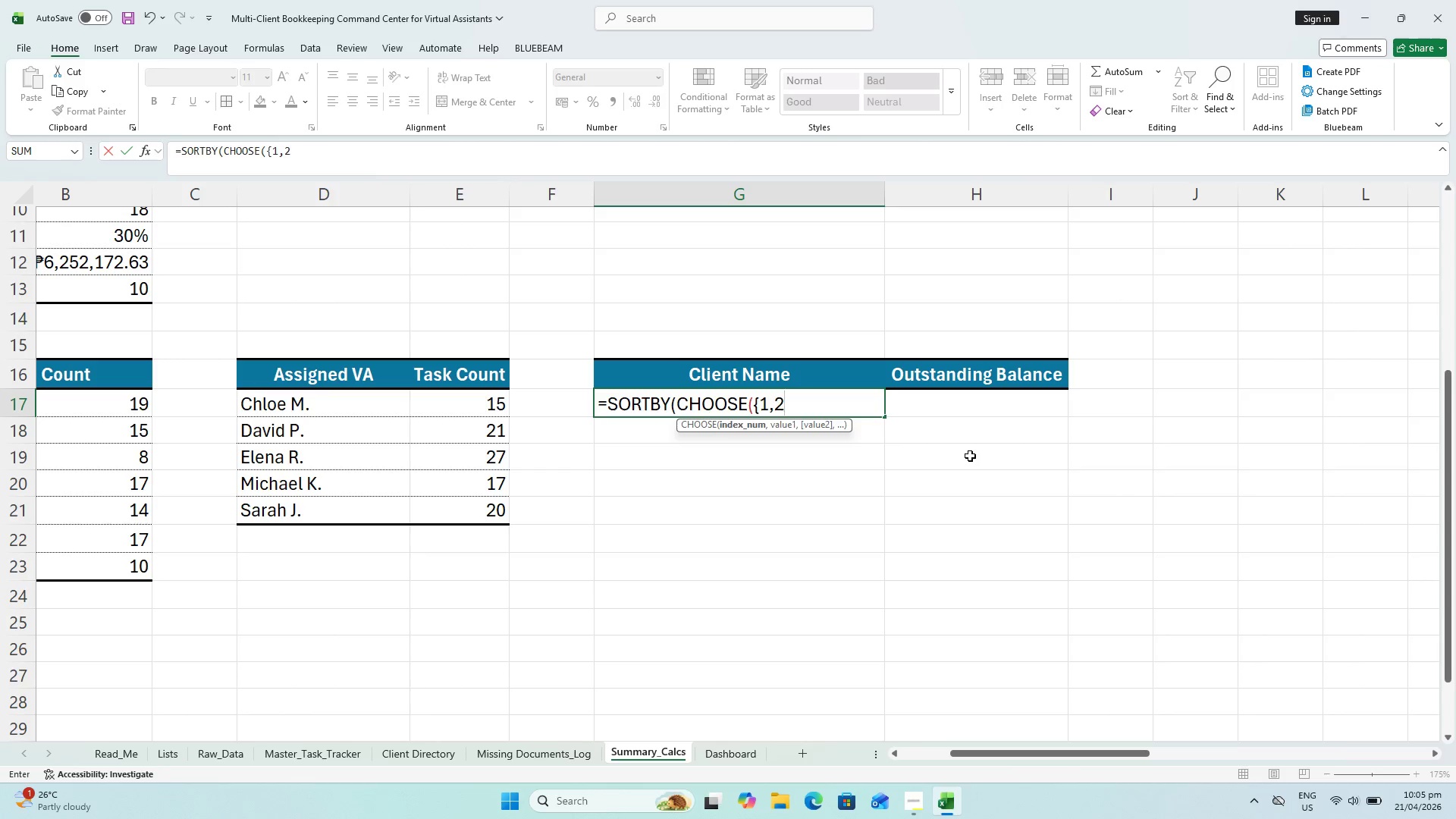 
key(Shift+ShiftLeft)
 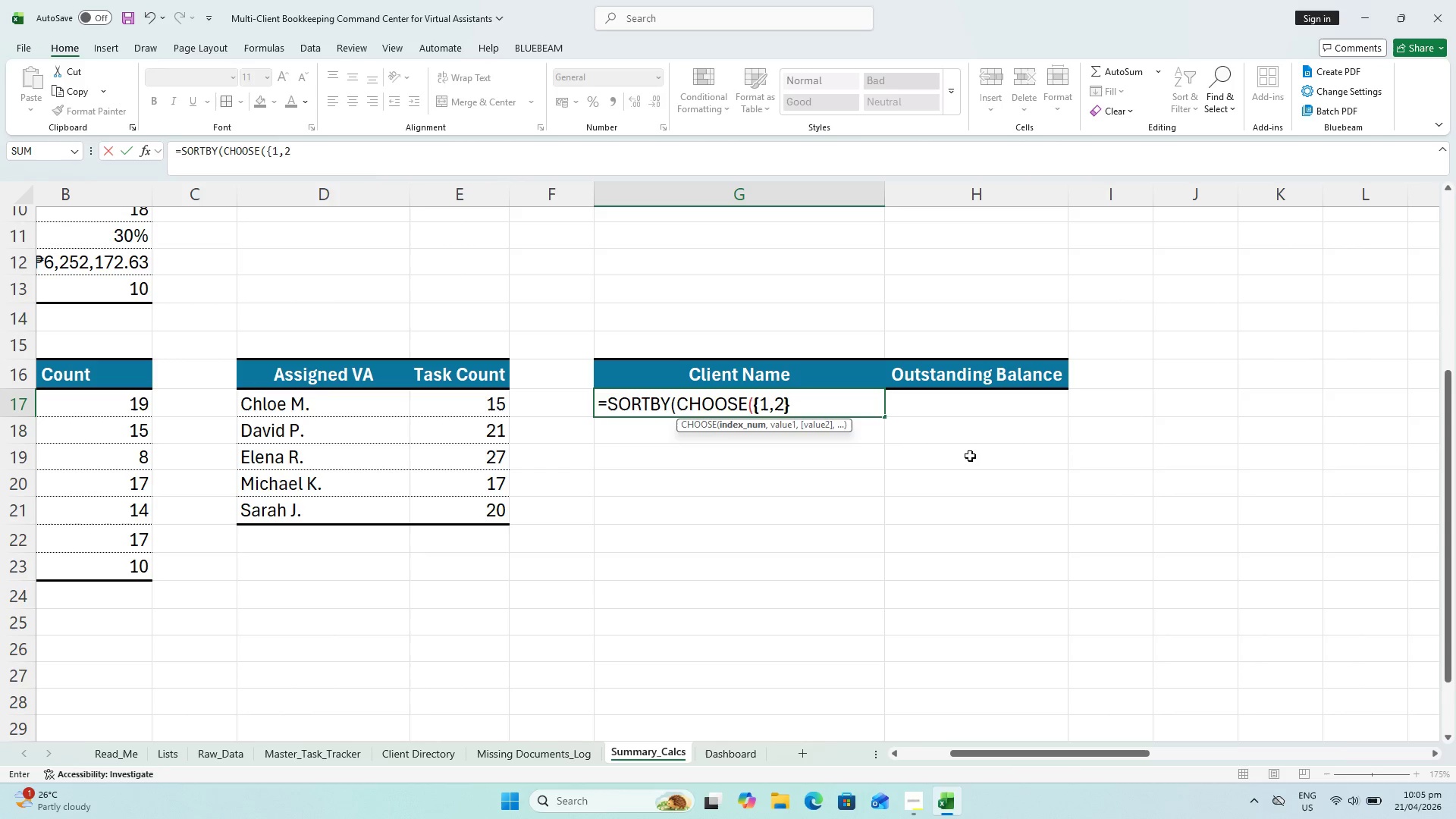 
key(Shift+BracketRight)
 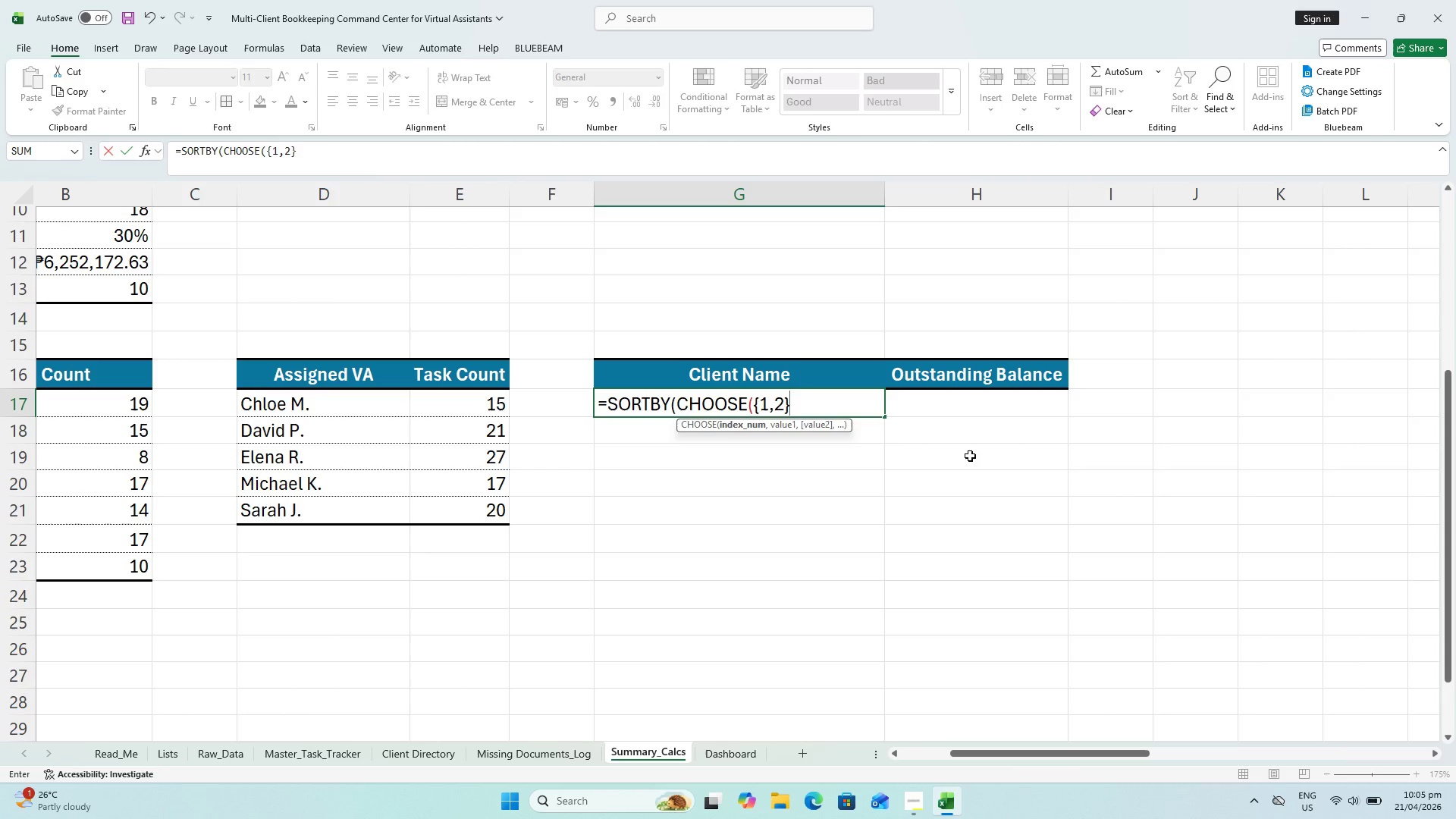 
key(Comma)
 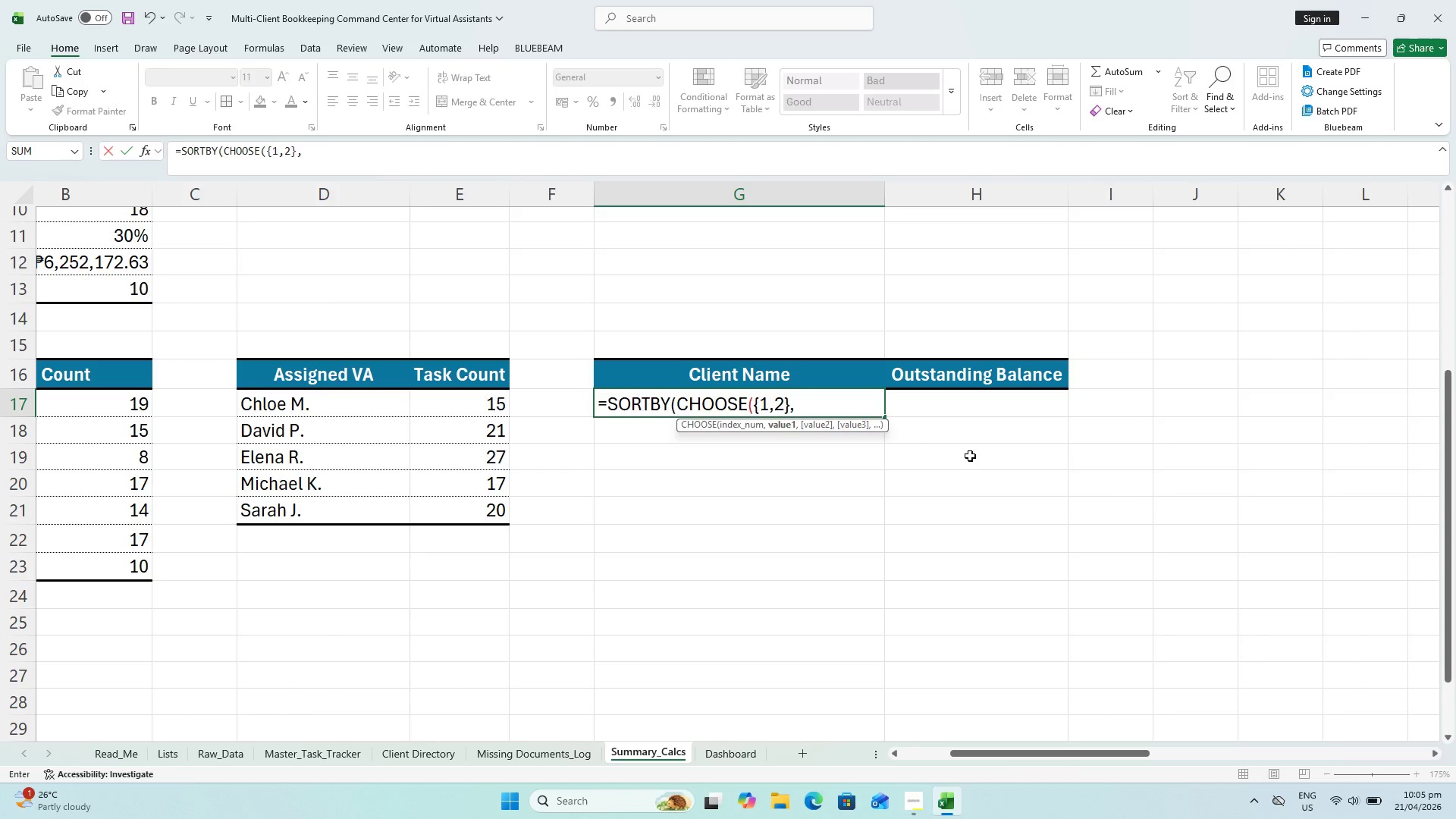 
key(Space)
 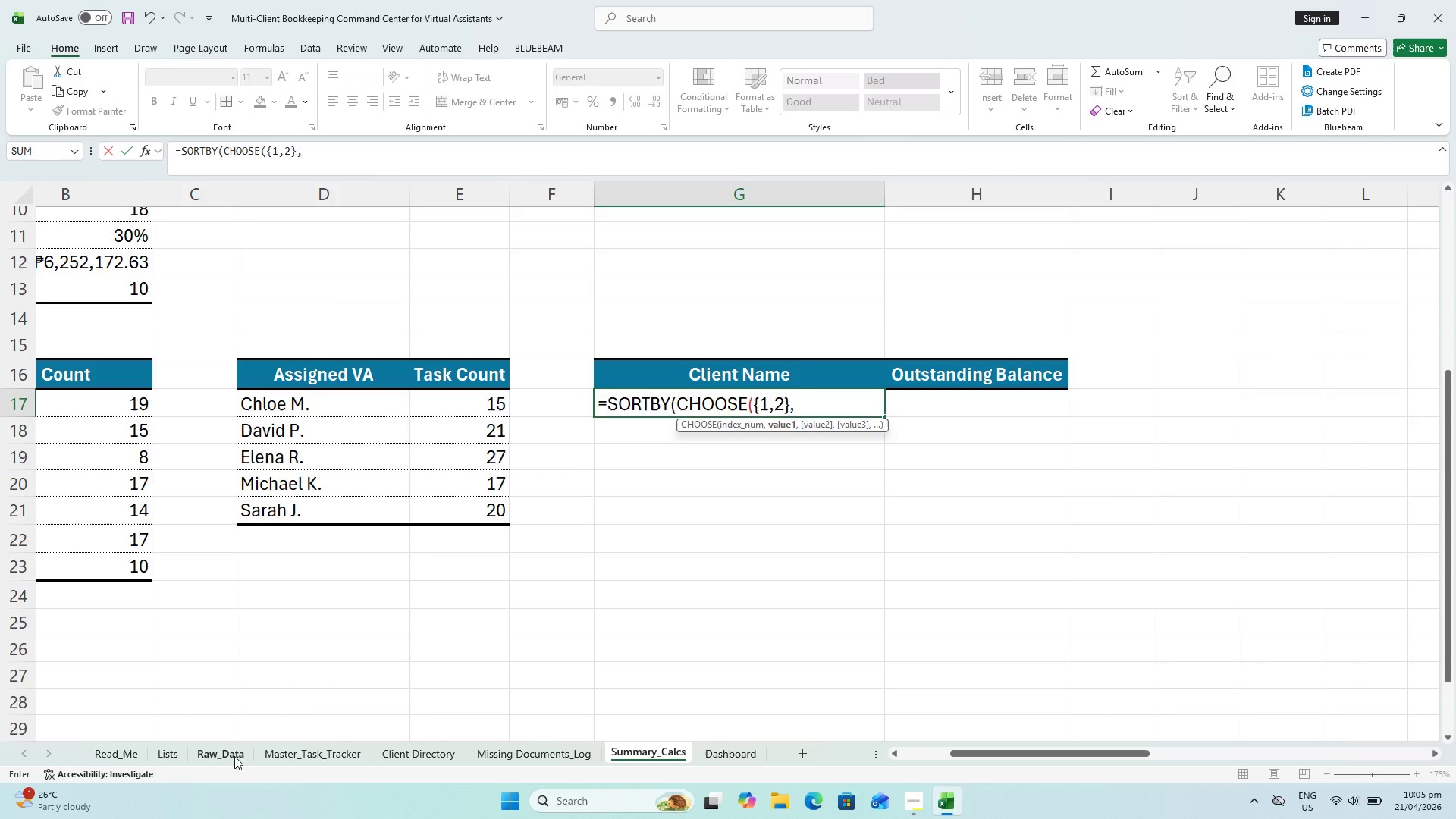 
left_click([399, 764])
 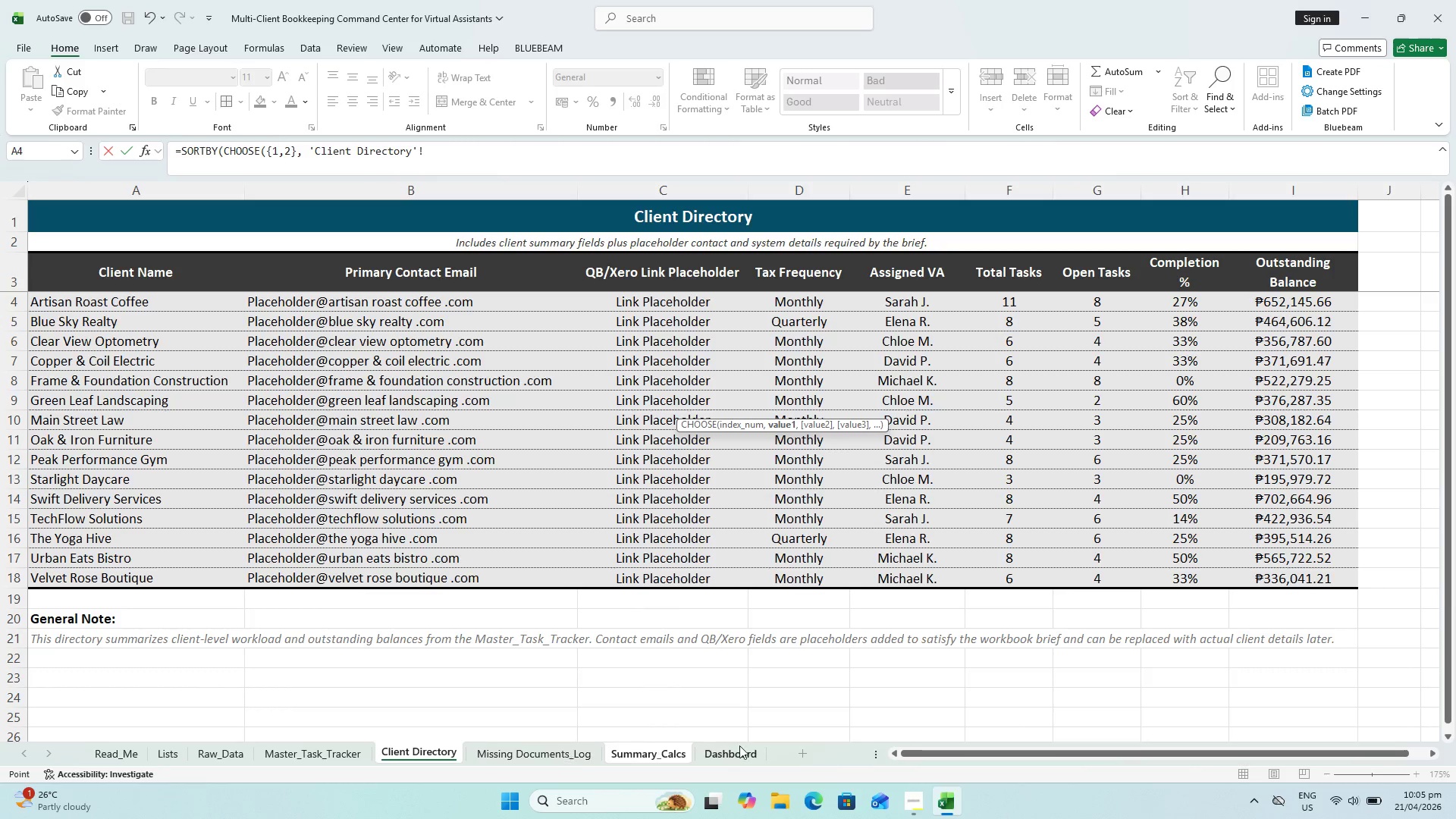 
wait(5.69)
 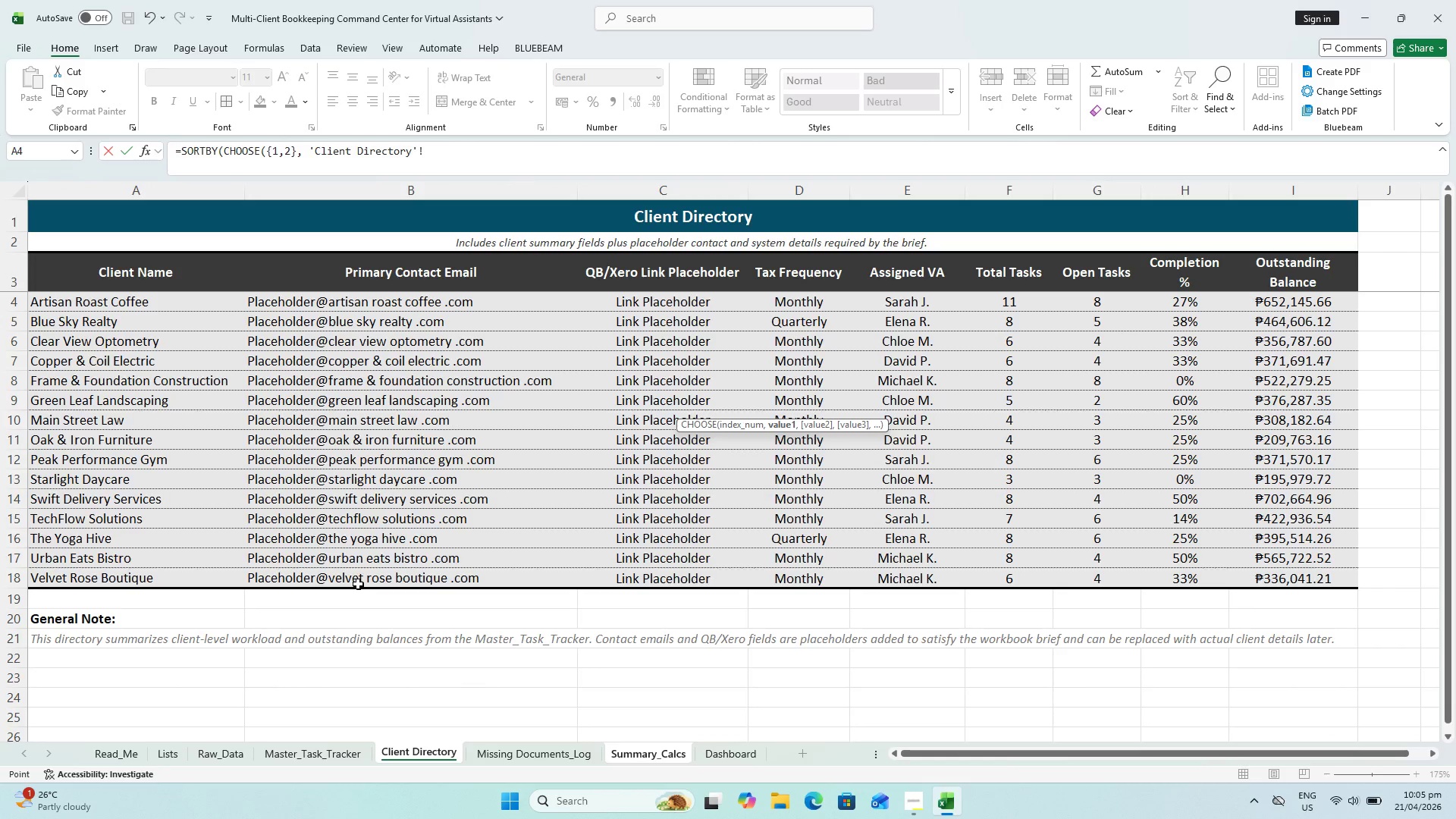 
scroll: coordinate [126, 337], scroll_direction: up, amount: 1.0
 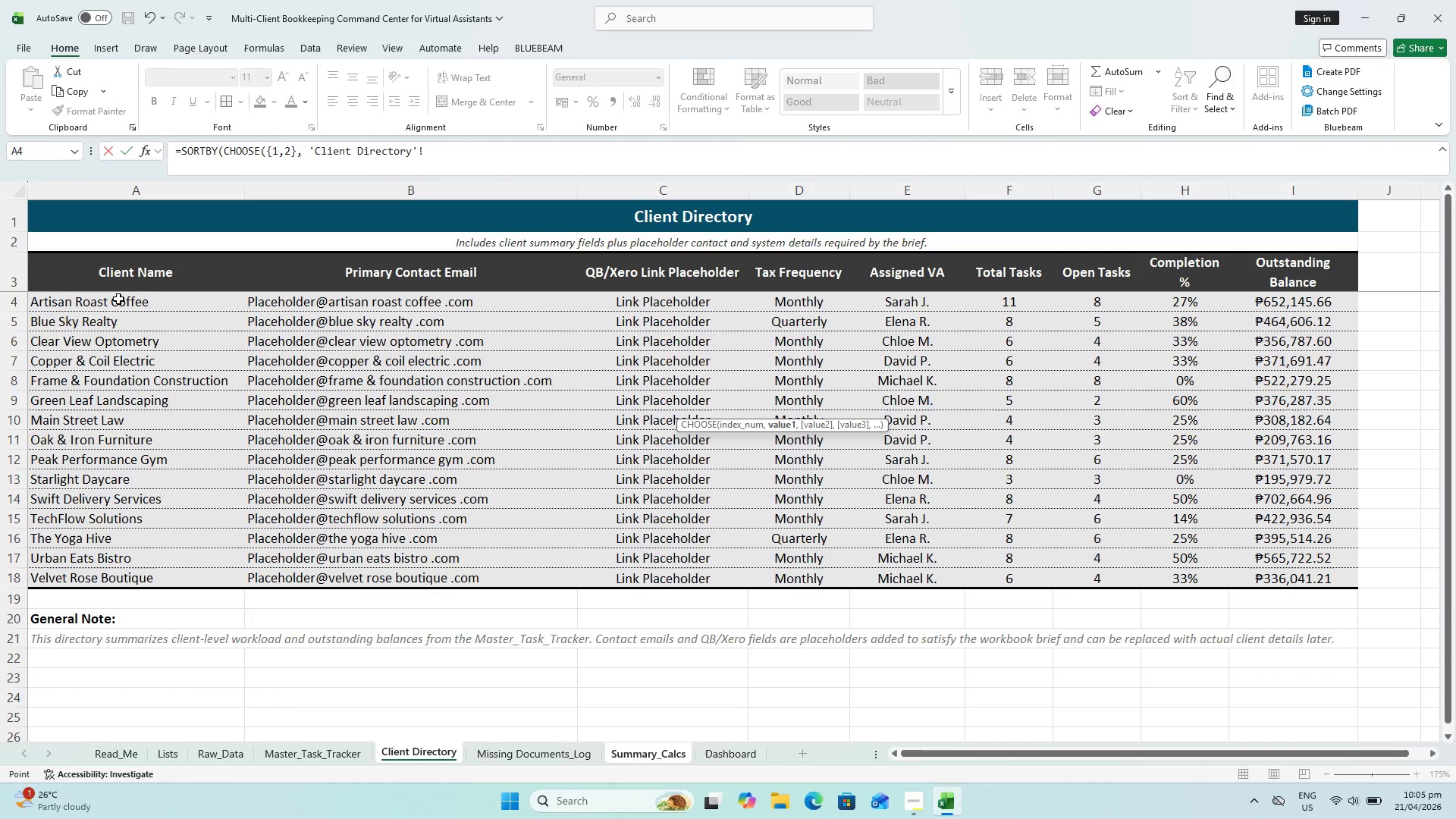 
left_click_drag(start_coordinate=[118, 300], to_coordinate=[105, 576])
 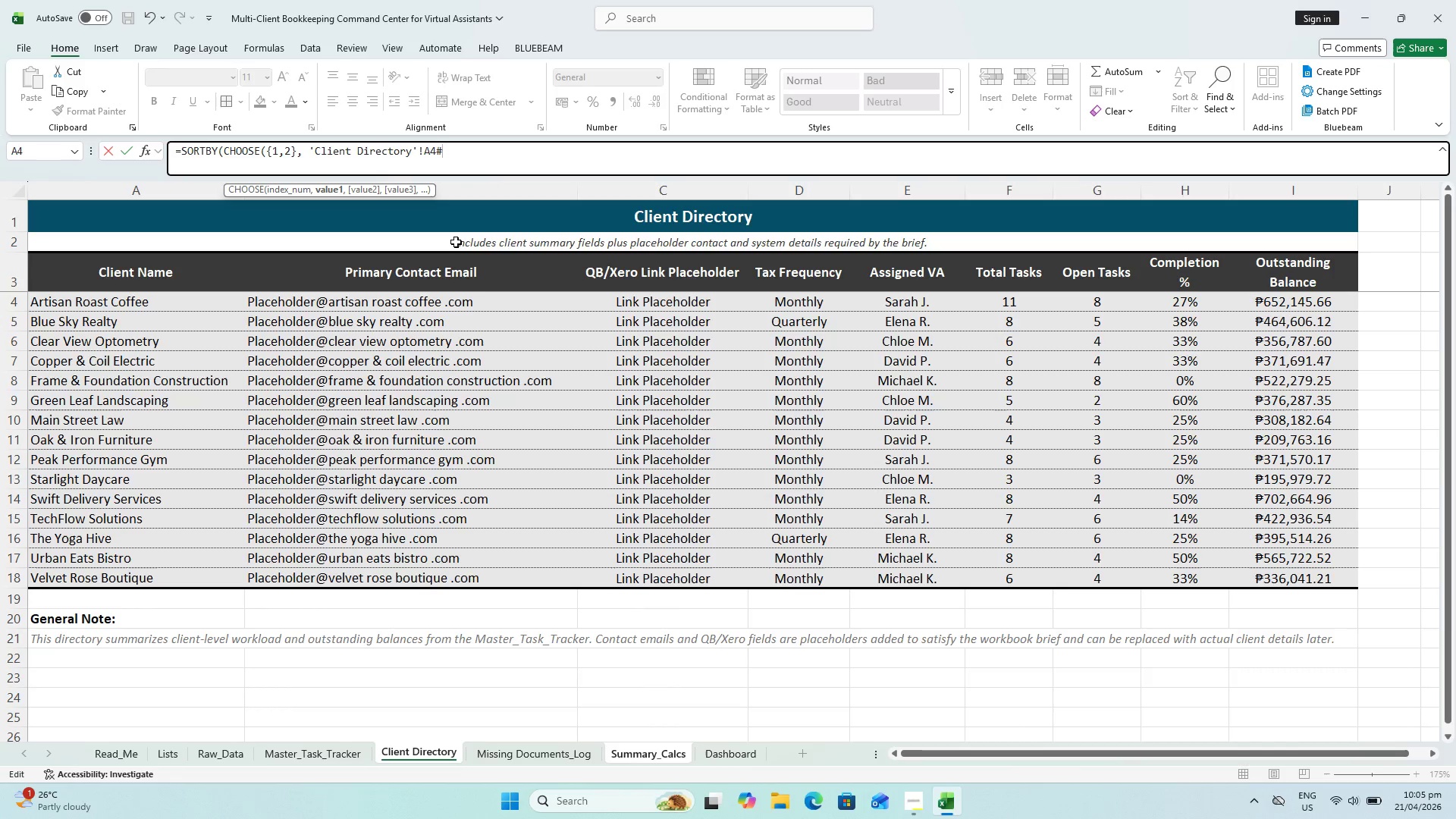 
wait(8.84)
 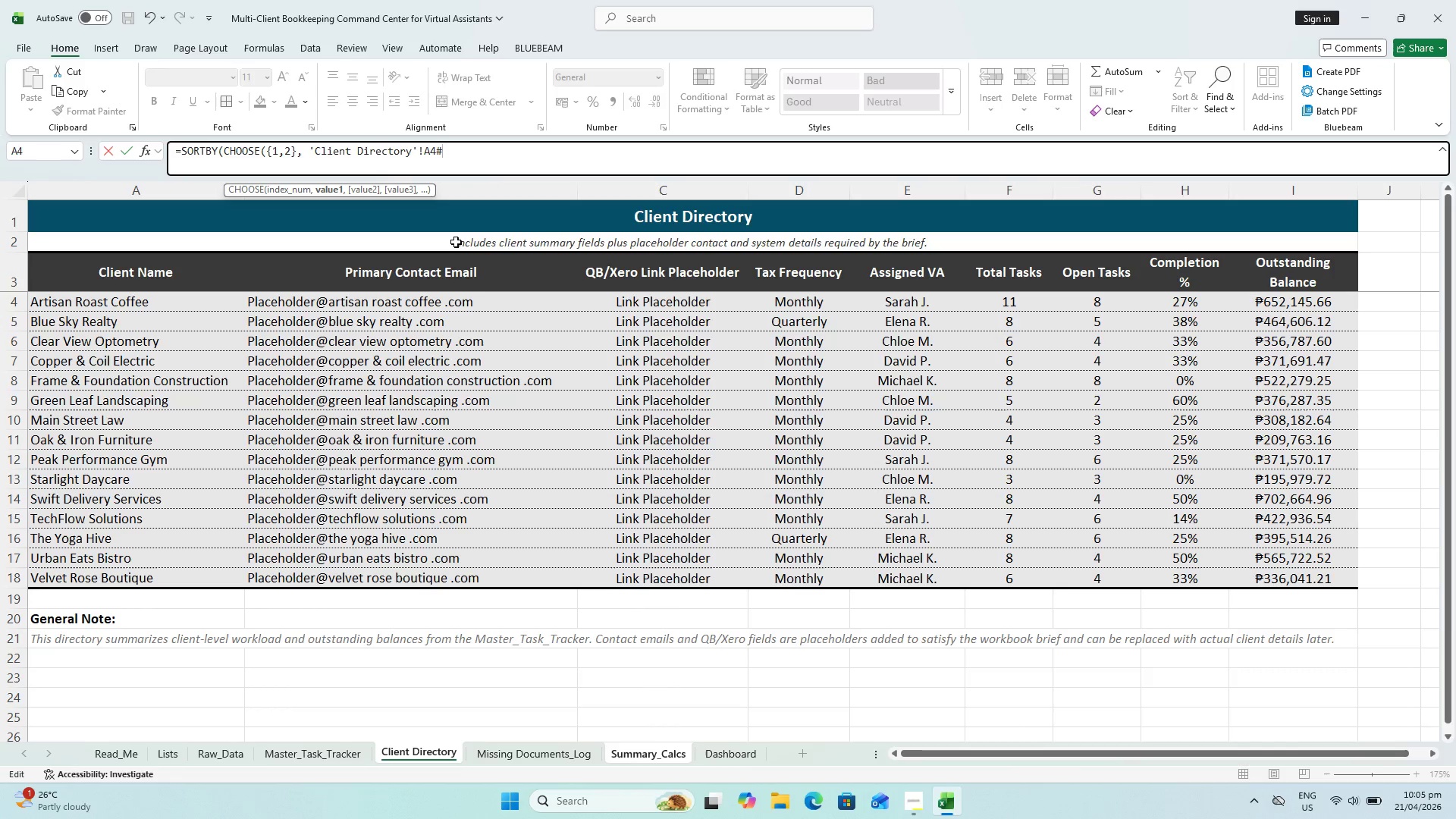 
key(Comma)
 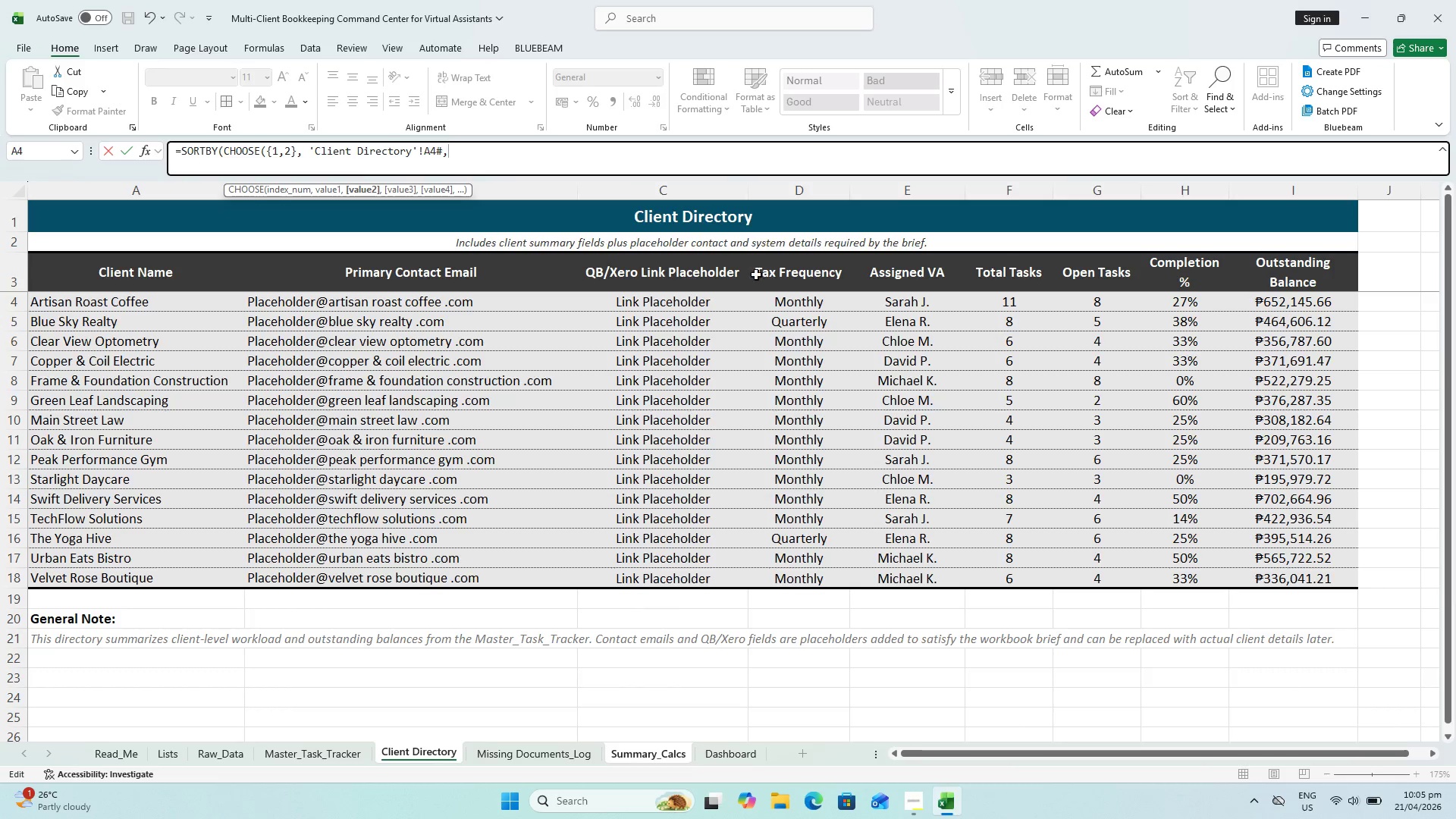 
scroll: coordinate [1370, 322], scroll_direction: up, amount: 1.0
 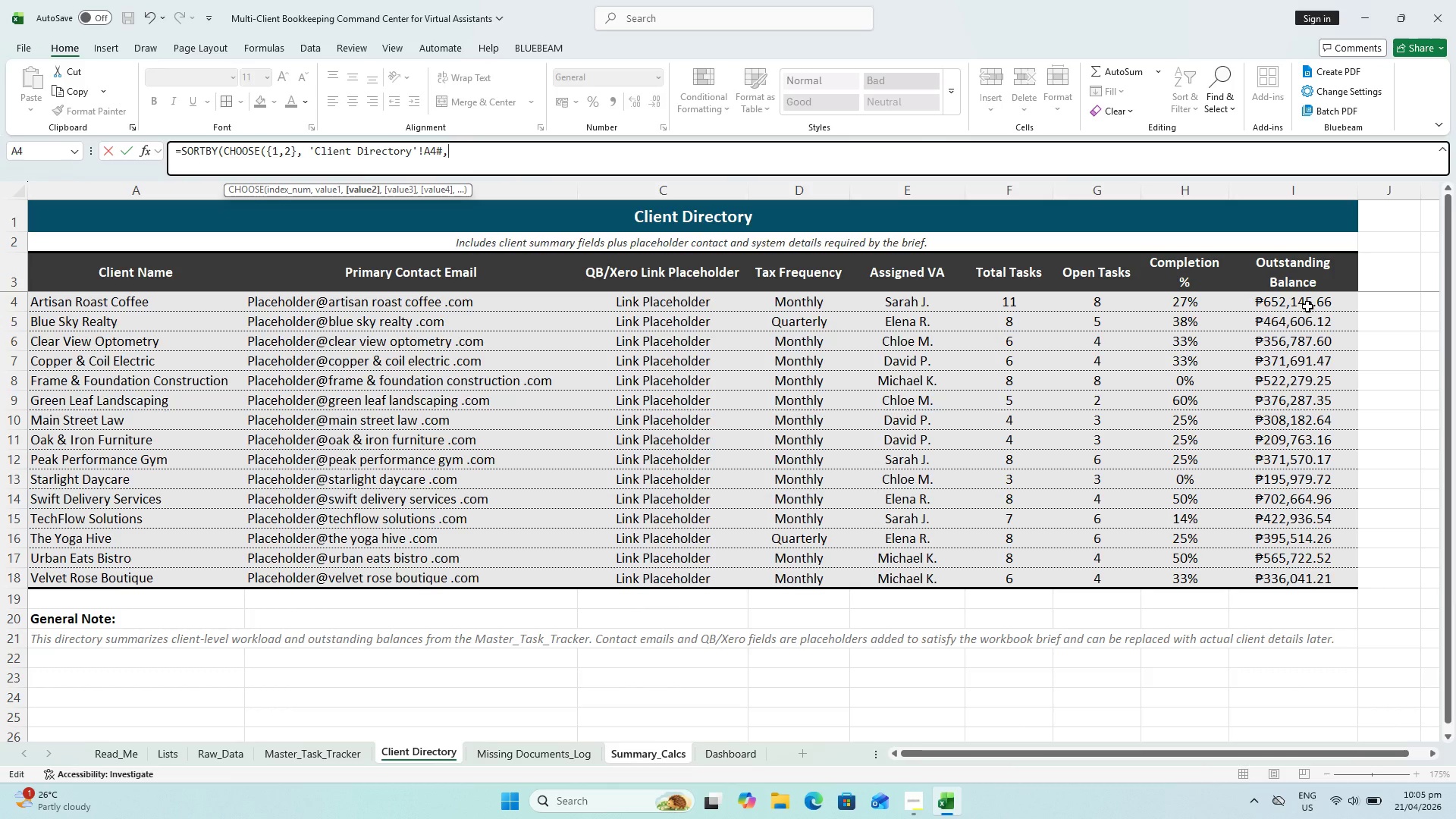 
left_click_drag(start_coordinate=[1307, 303], to_coordinate=[1285, 572])
 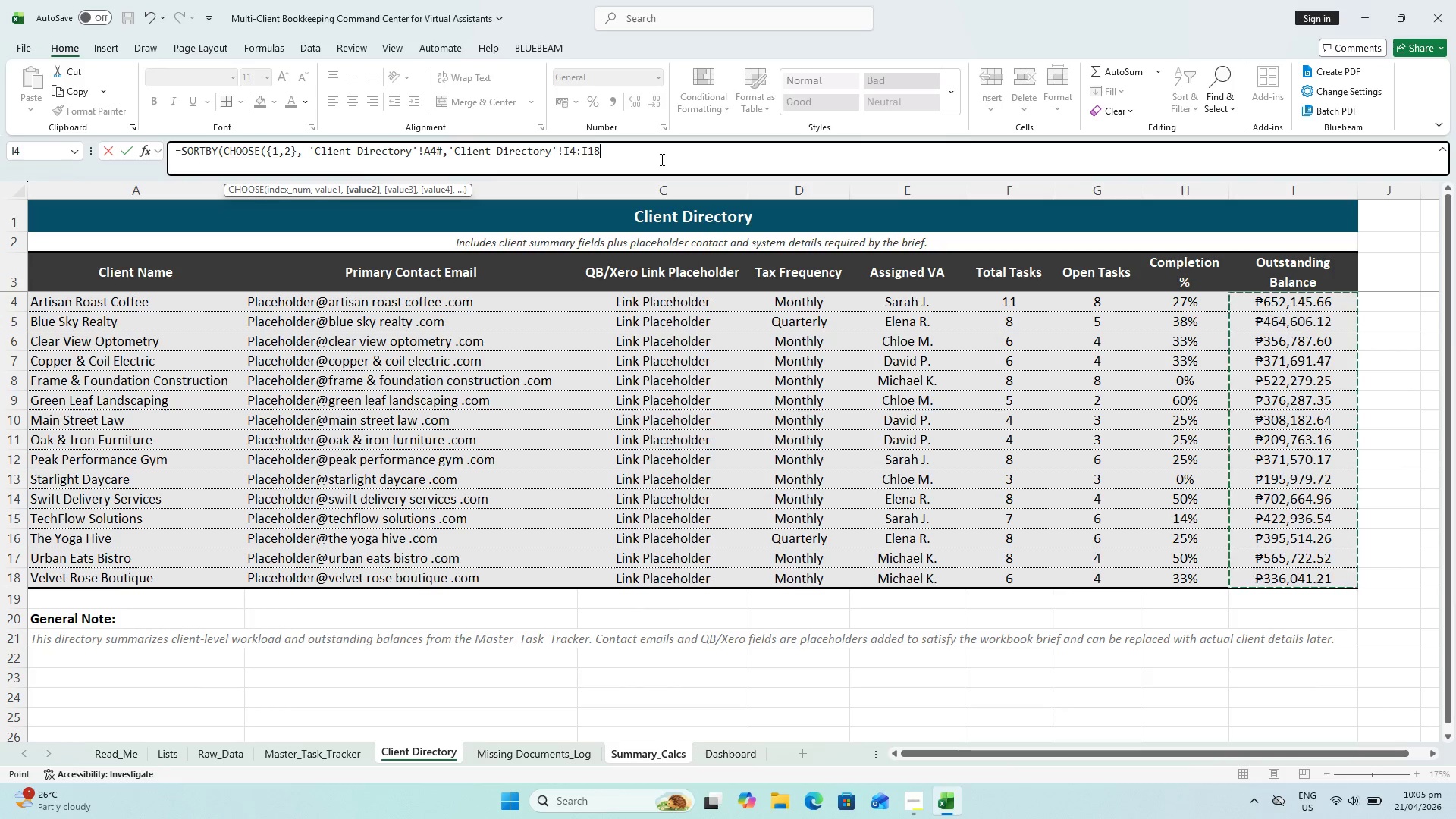 
key(Shift+0)
 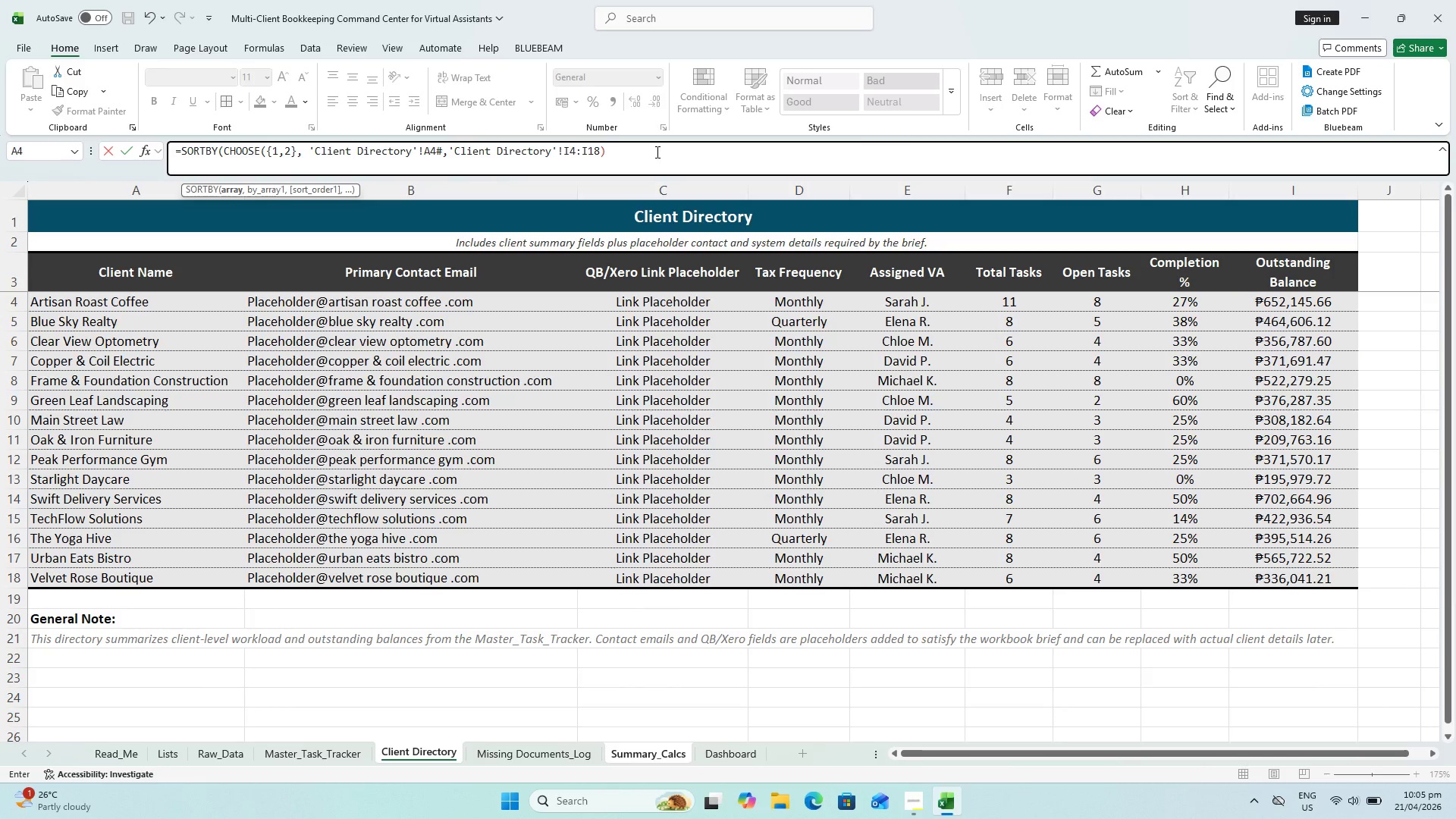 
wait(5.91)
 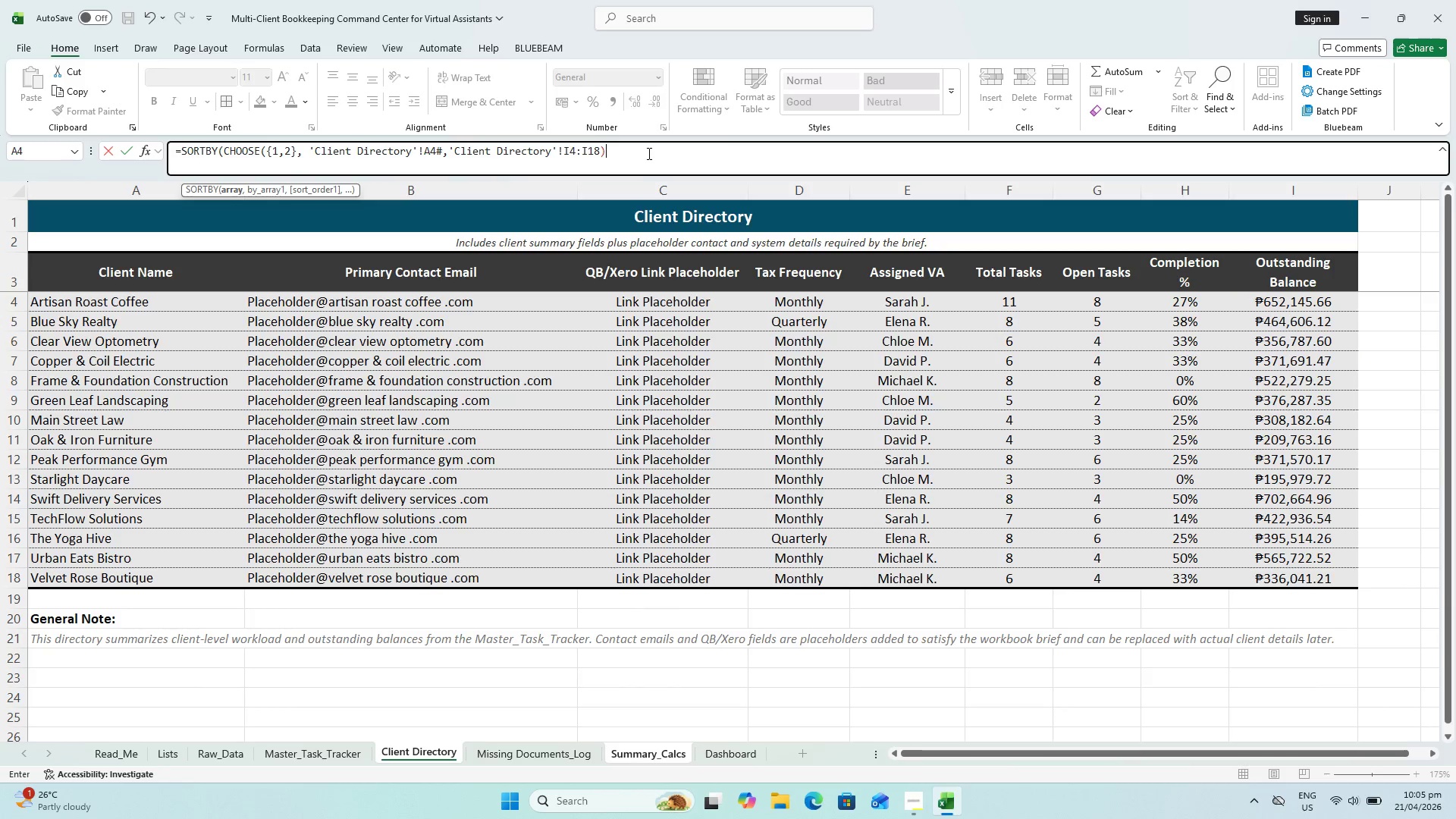 
left_click_drag(start_coordinate=[1304, 303], to_coordinate=[1304, 541])
 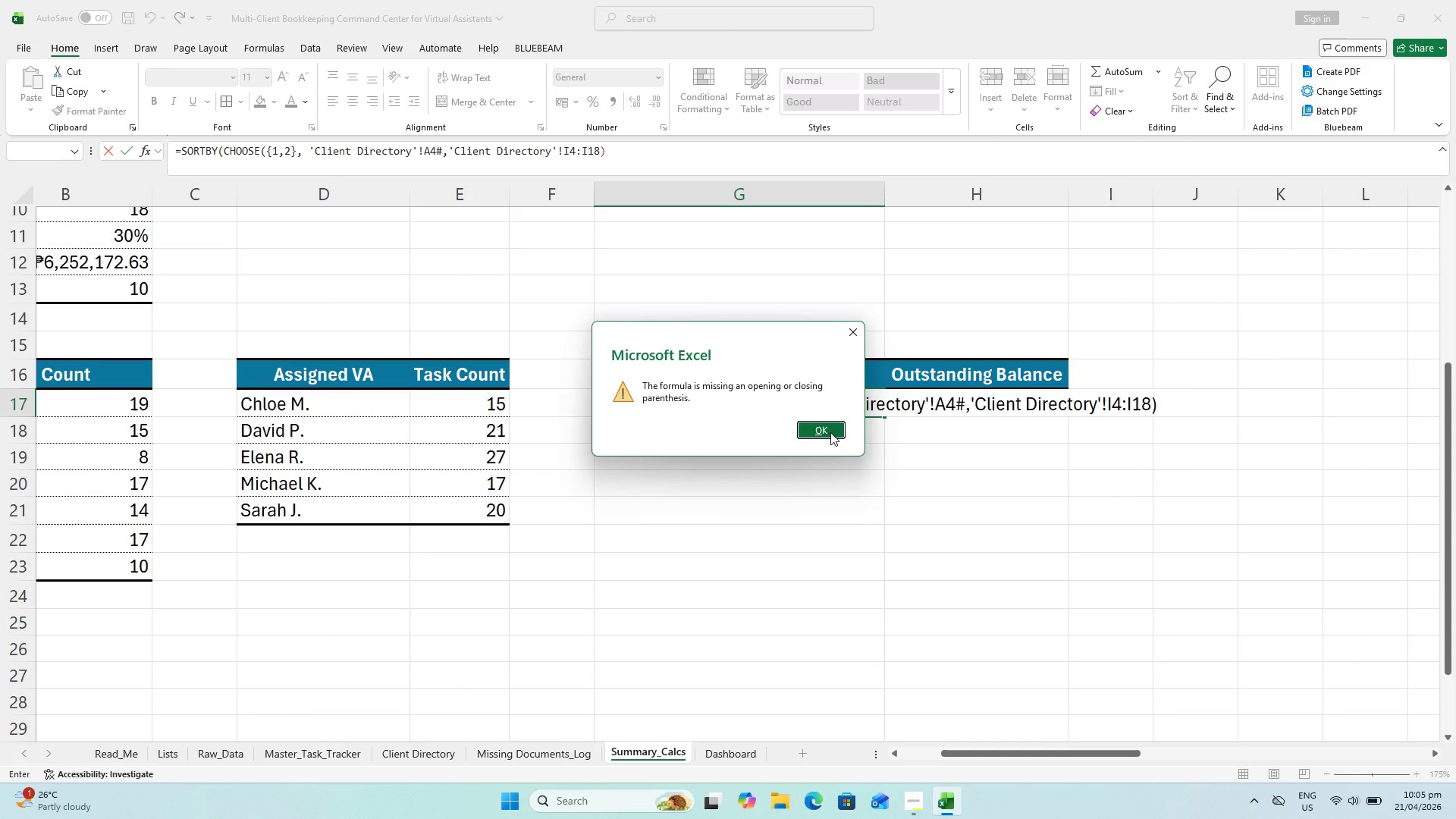 
left_click([862, 331])
 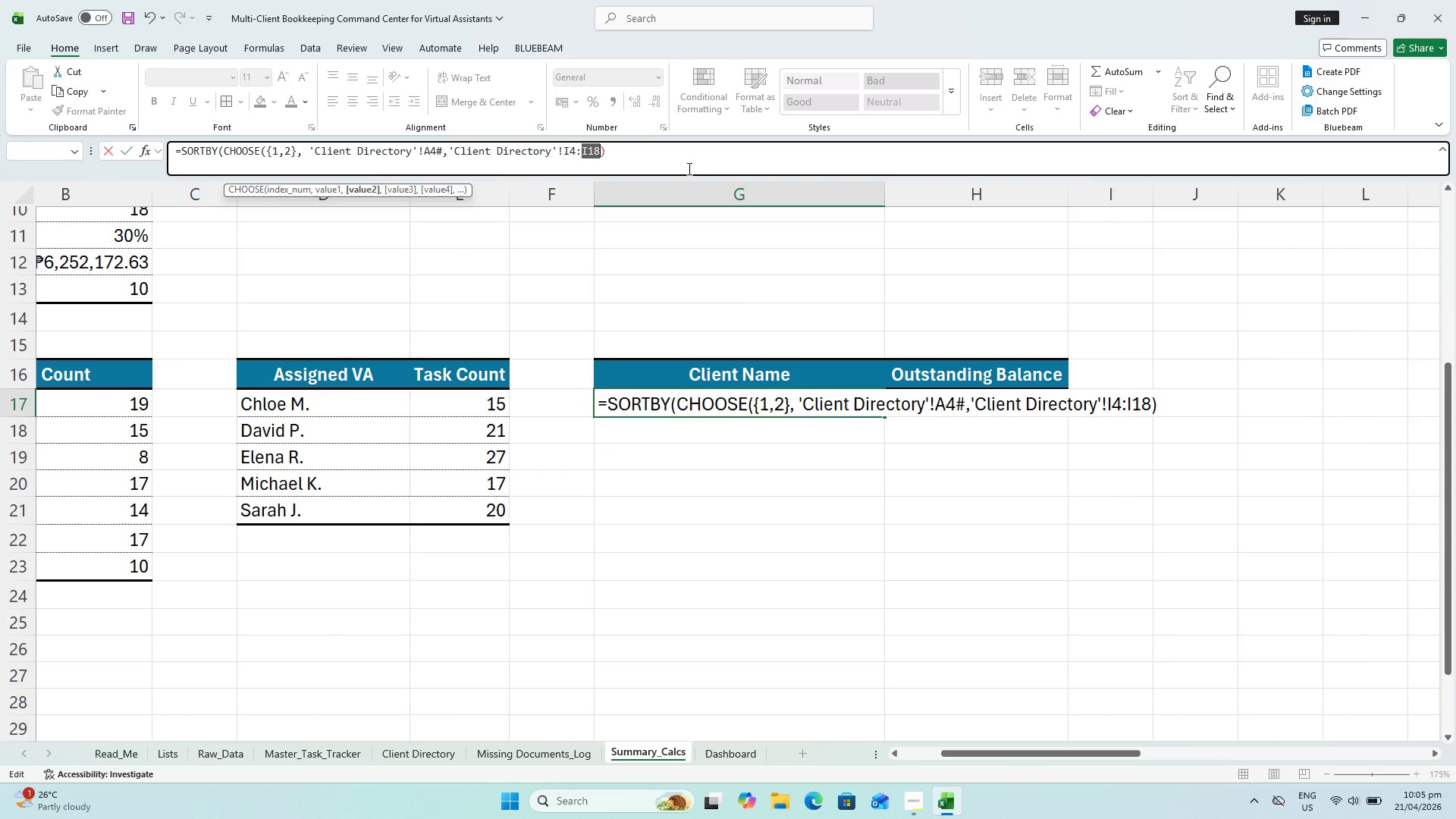 
left_click([650, 147])
 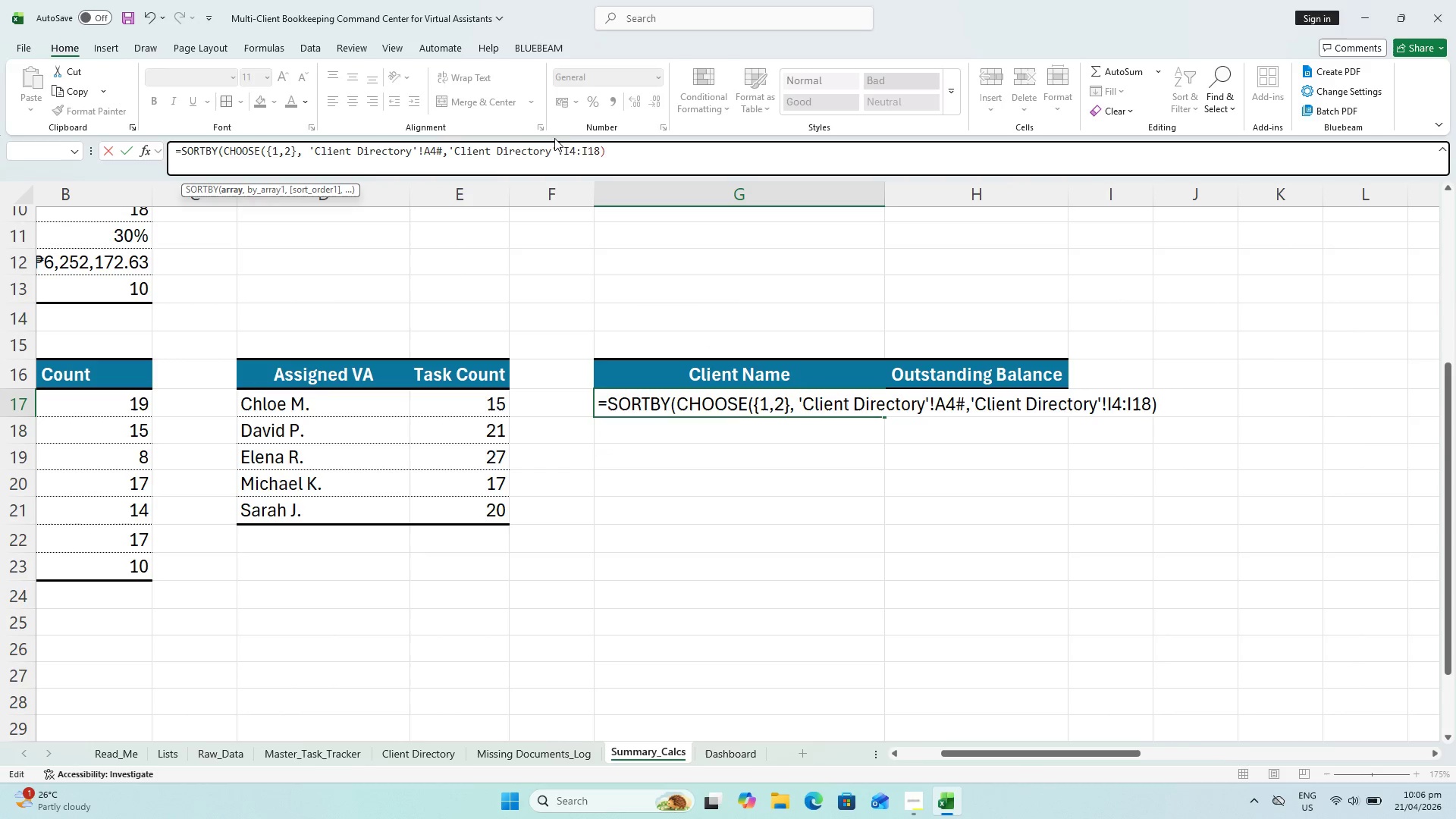 
wait(10.2)
 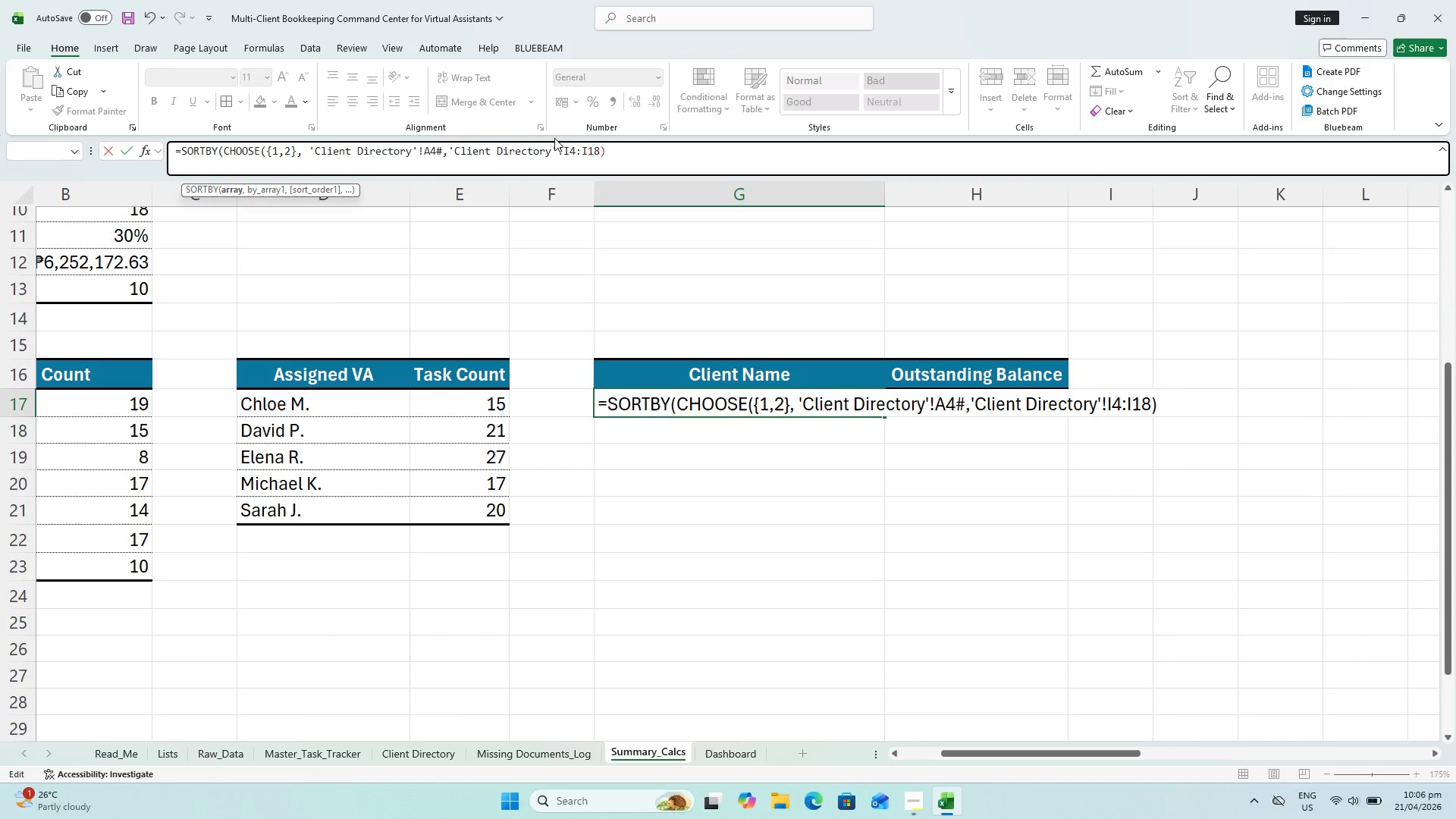 
left_click([427, 764])
 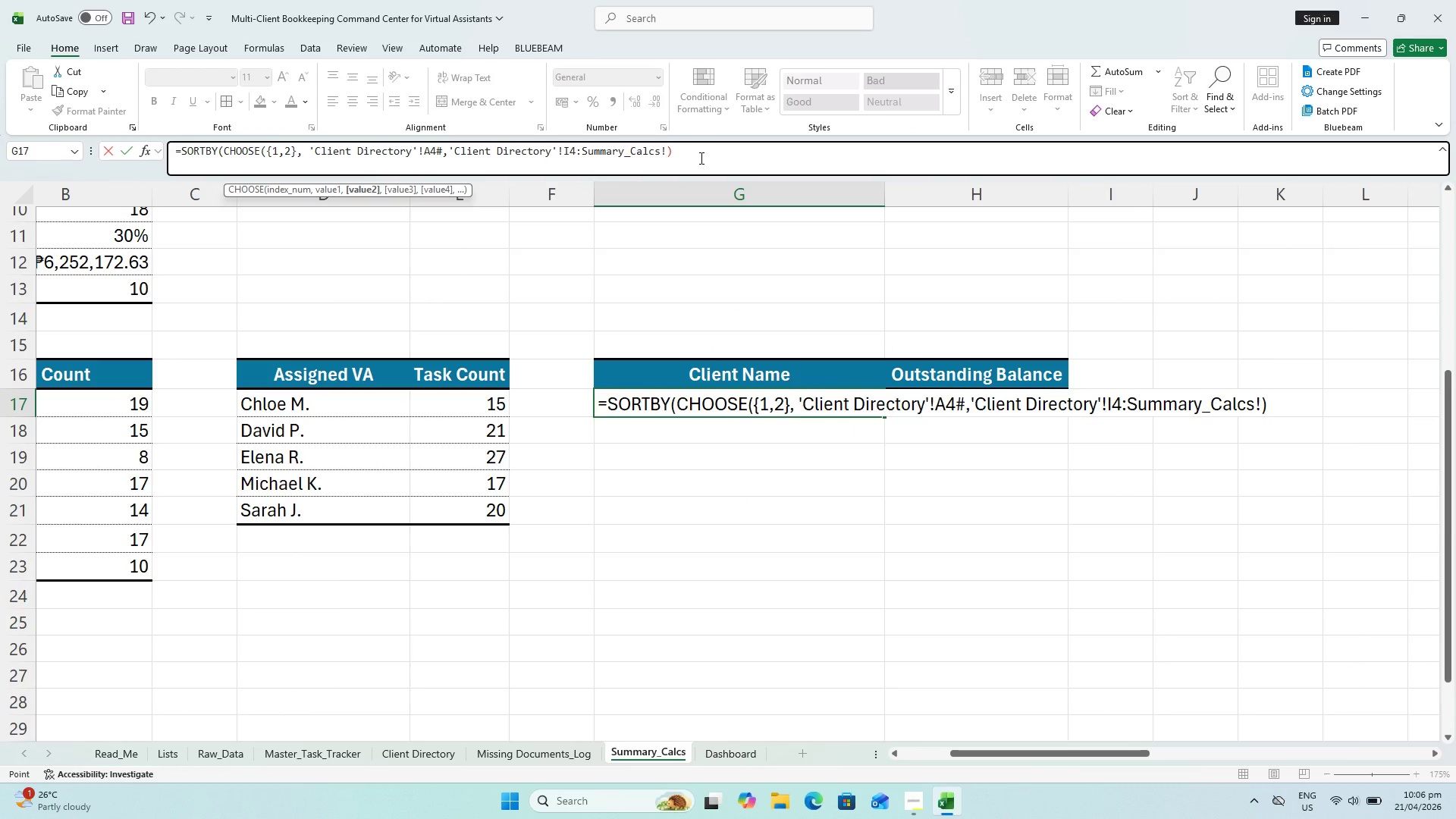 
key(Backspace)
 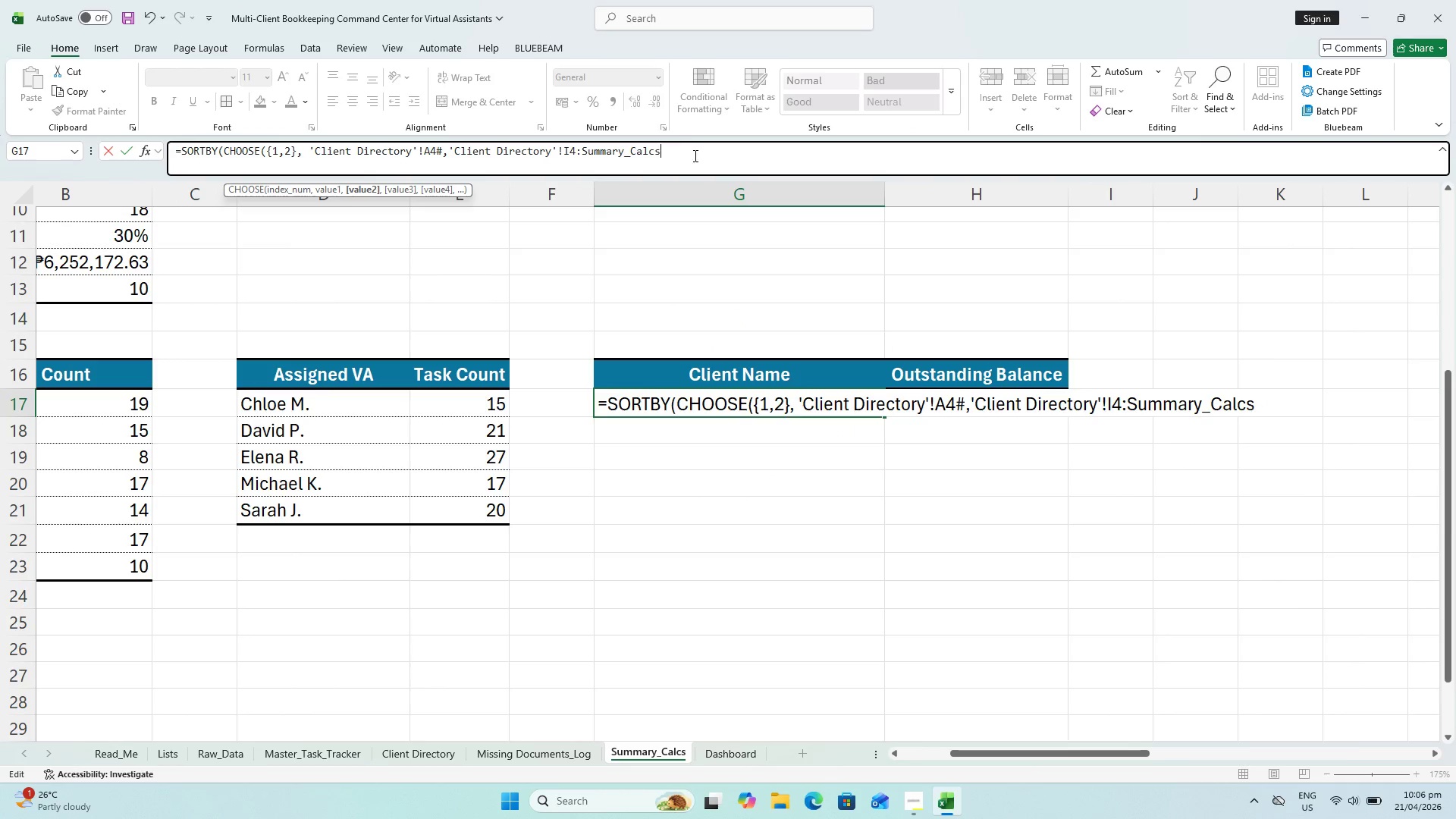 
key(Backspace)
 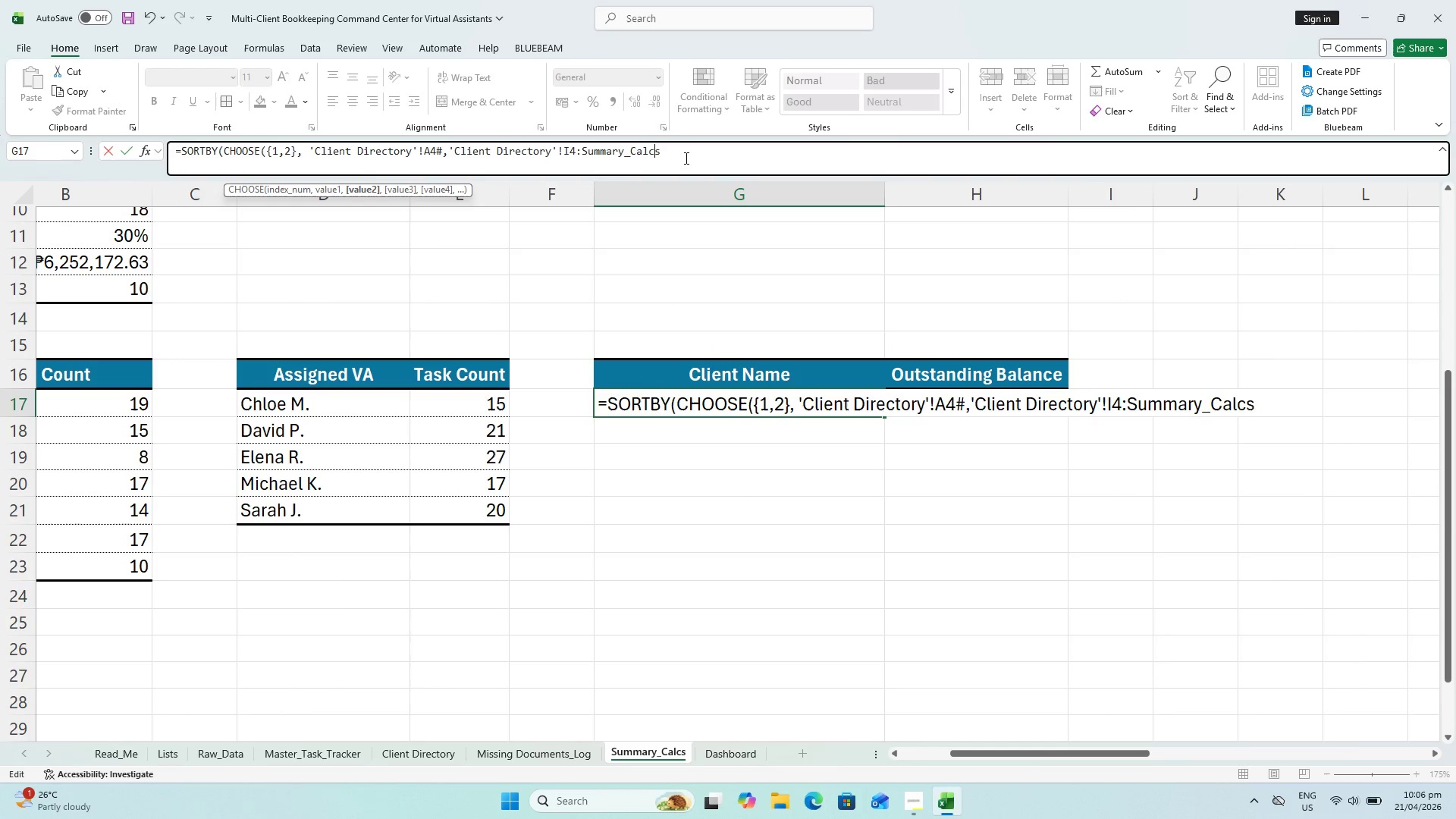 
key(Backspace)
 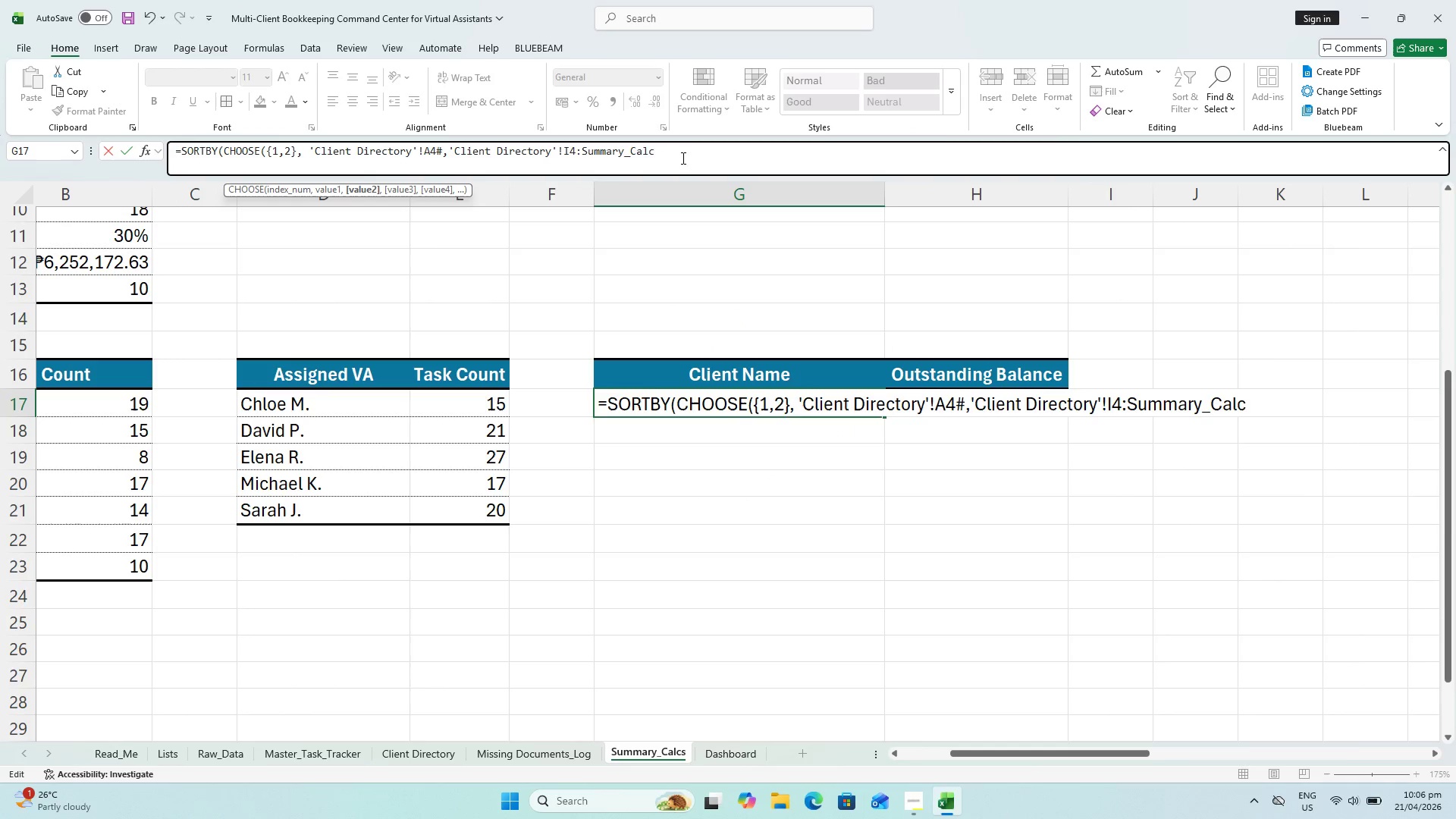 
hold_key(key=Backspace, duration=0.72)
 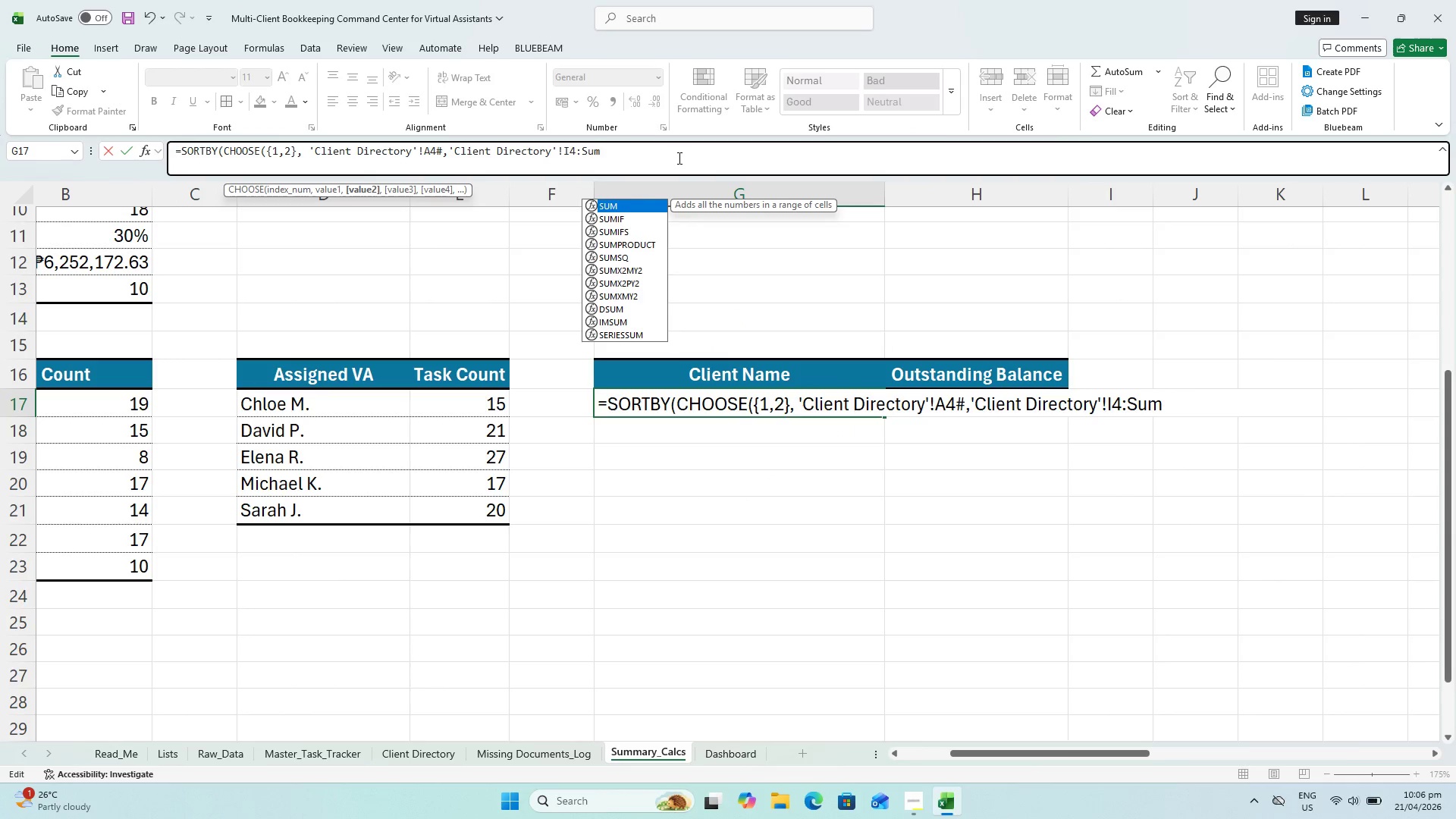 
key(Backspace)
 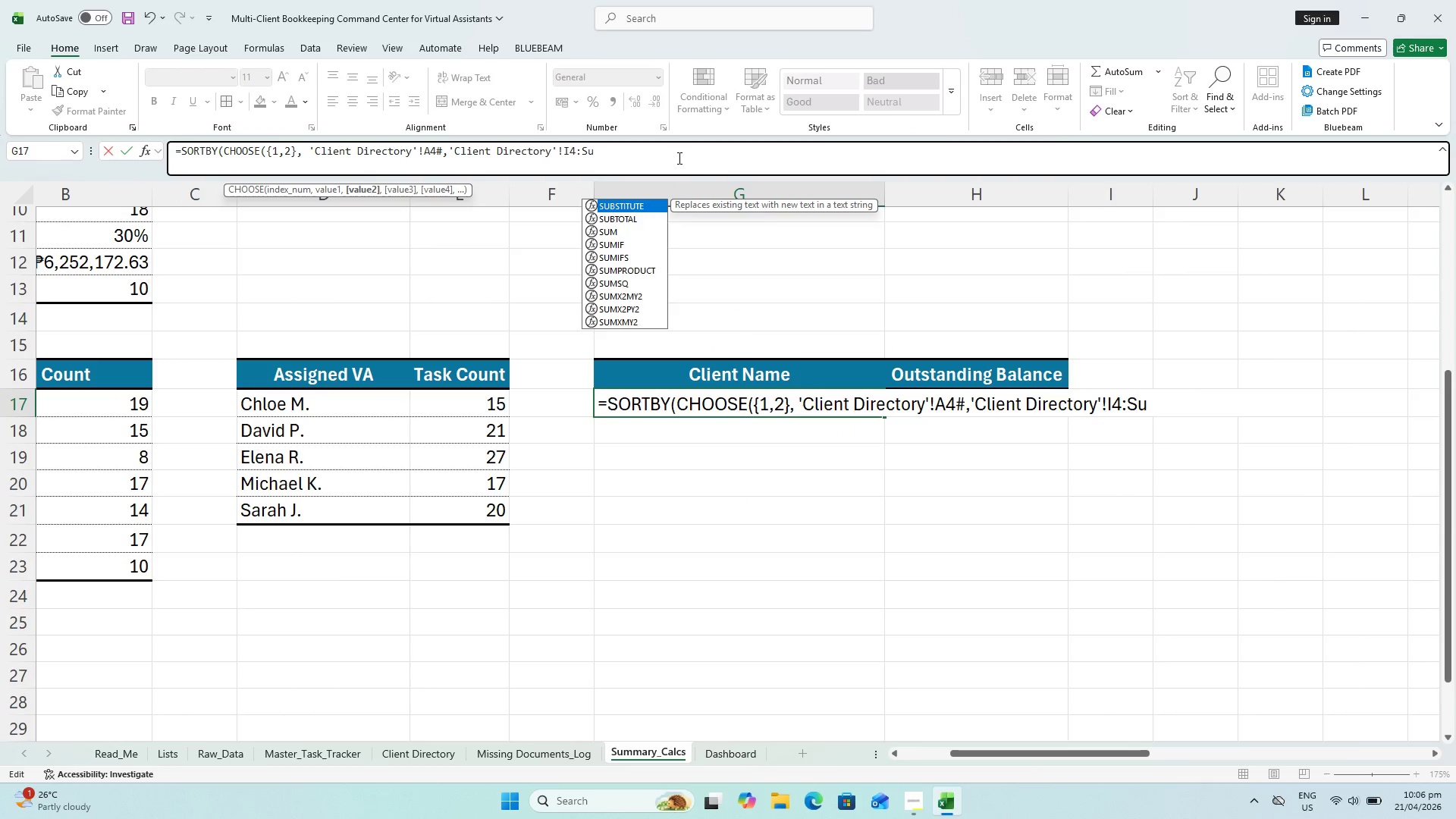 
key(Backspace)
 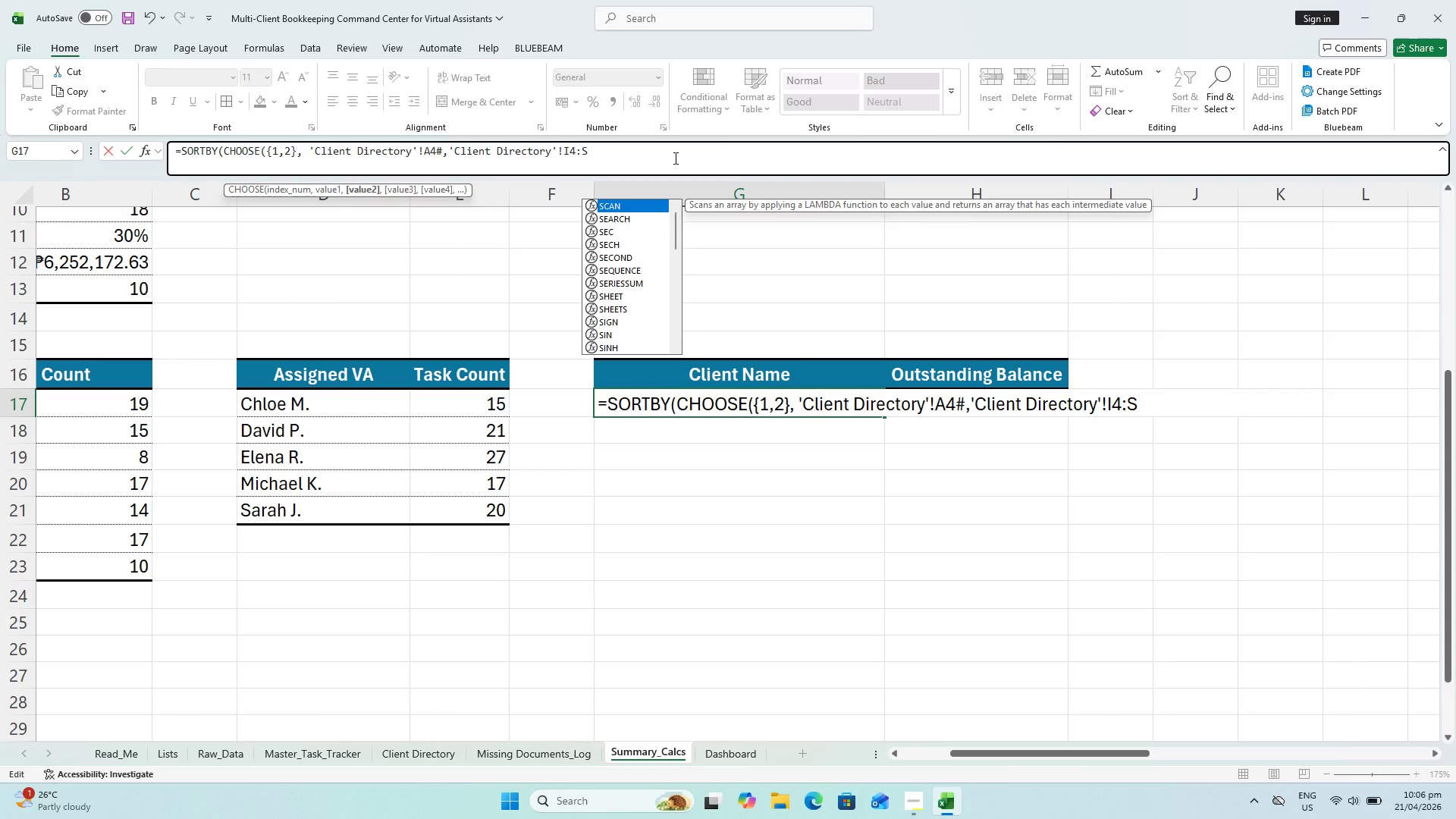 
hold_key(key=Backspace, duration=0.86)
 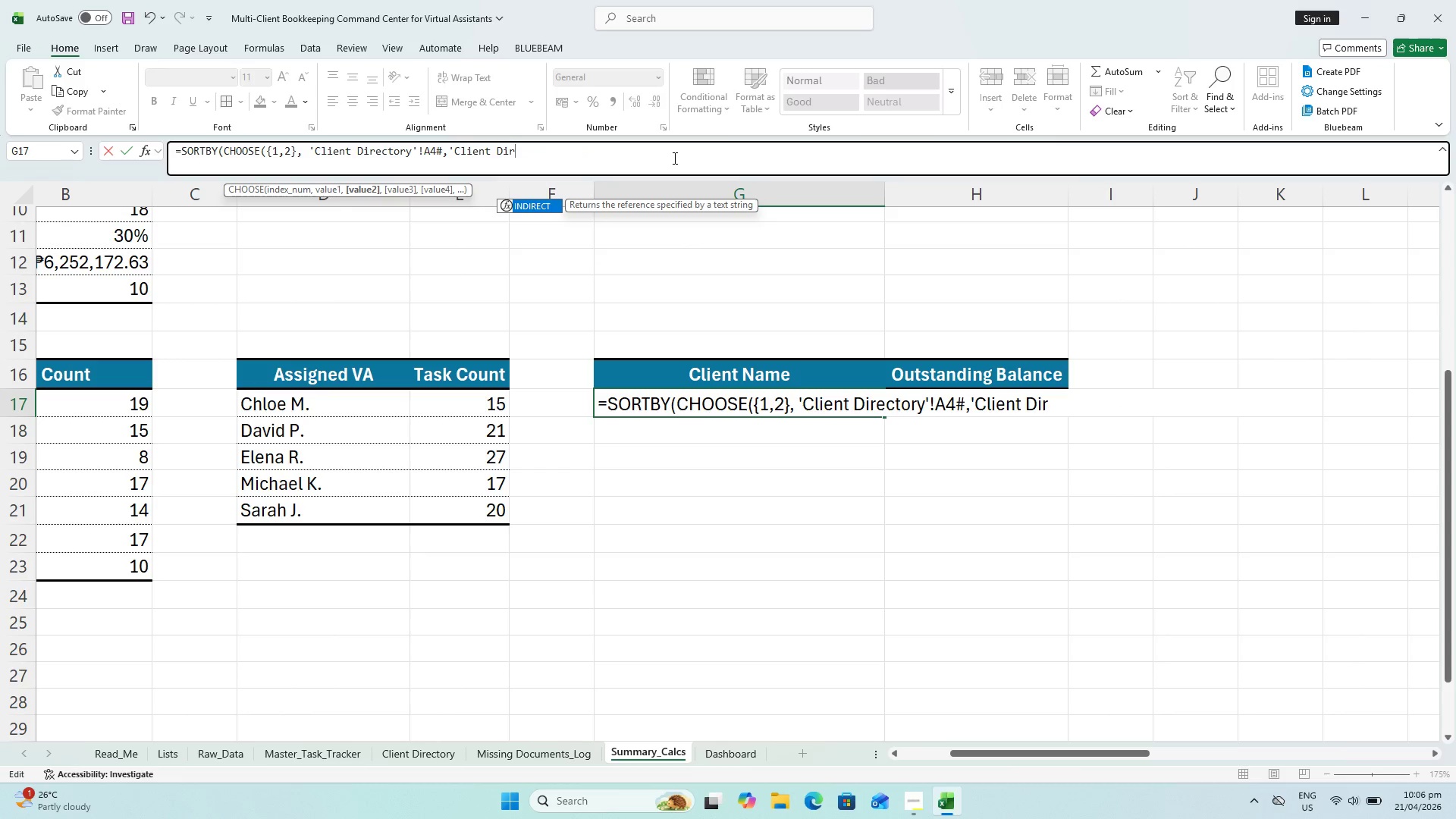 
key(Backspace)
 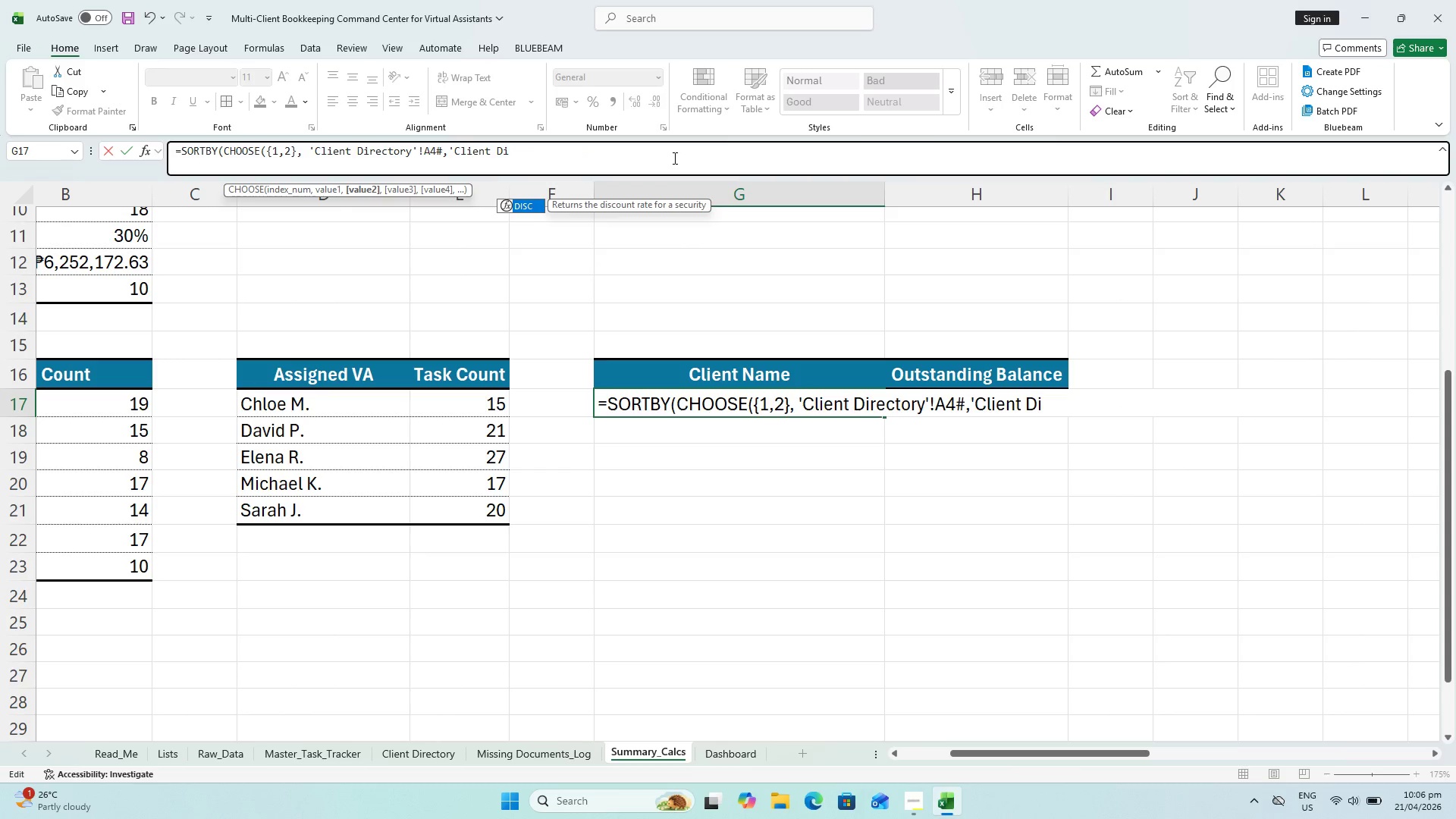 
key(Backspace)
 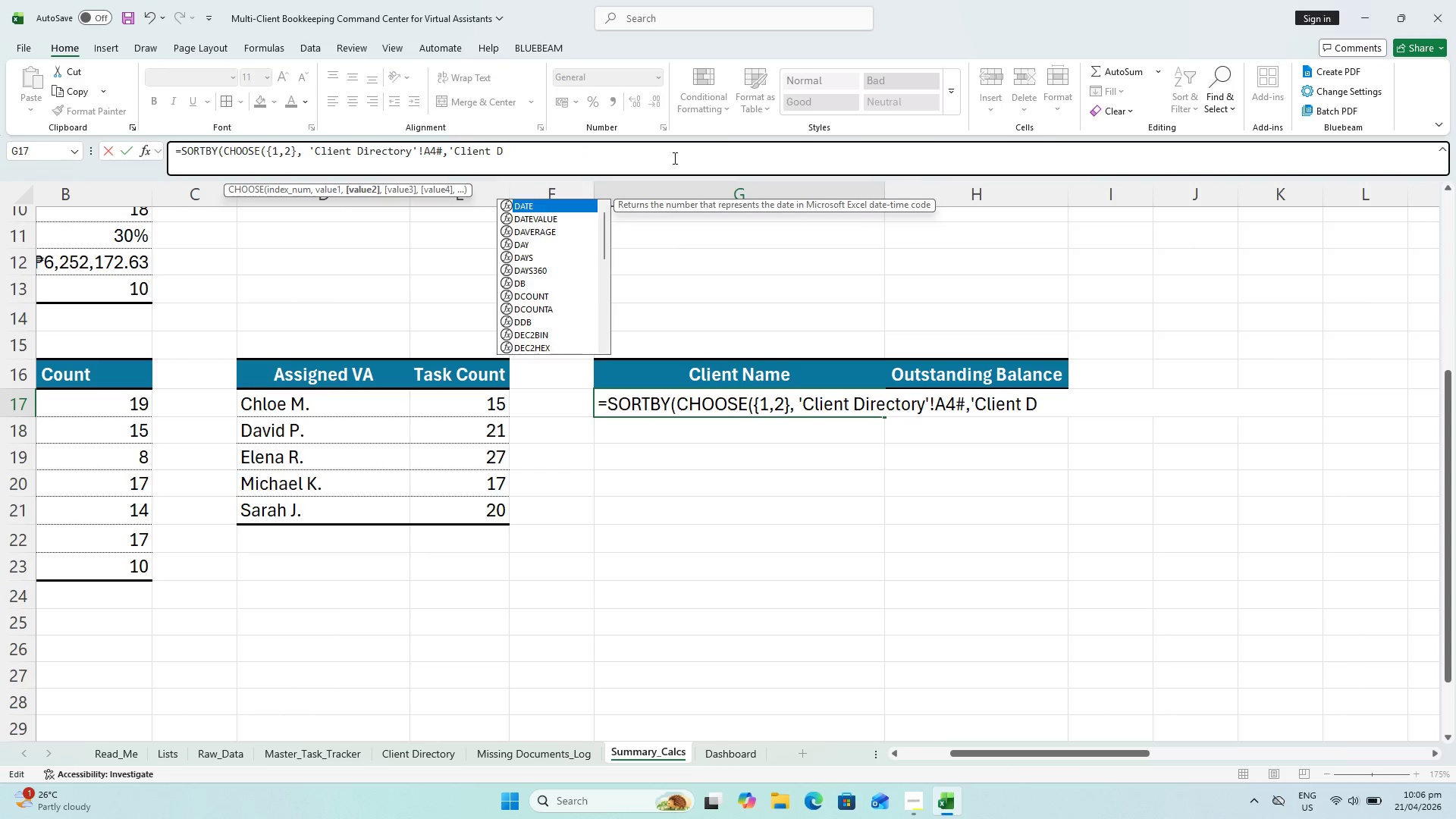 
key(Backspace)
 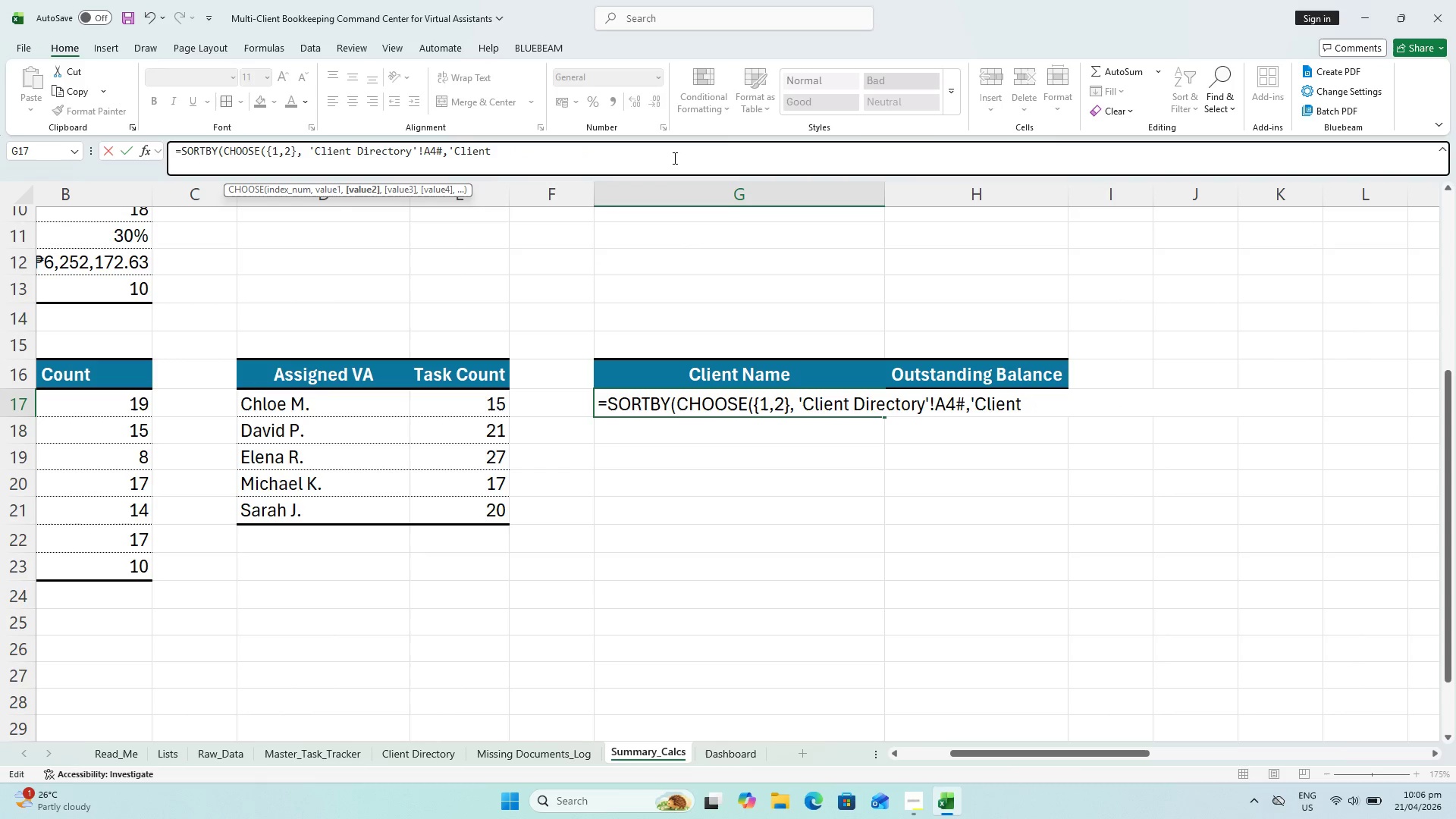 
key(Backspace)
 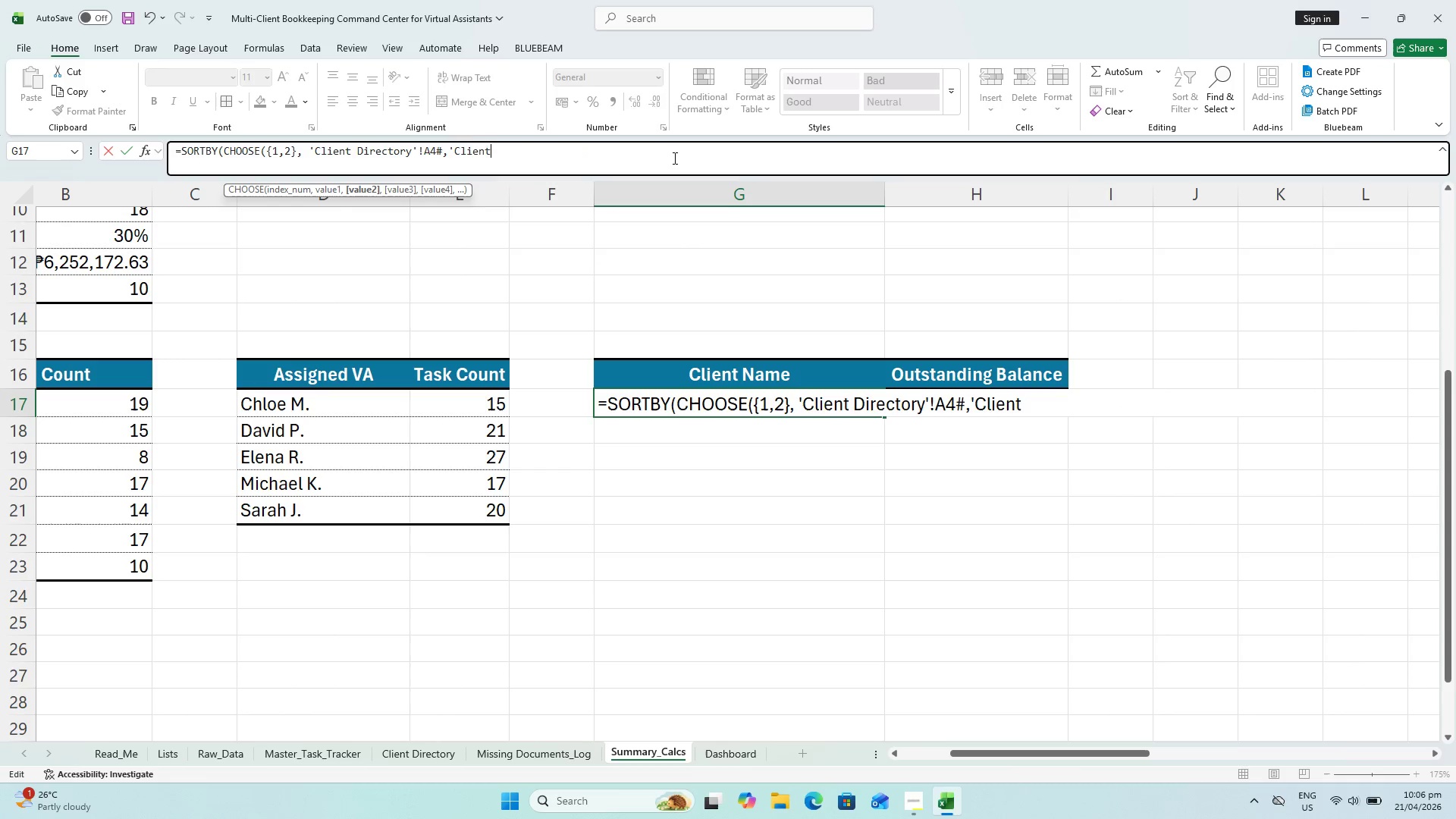 
key(Backspace)
 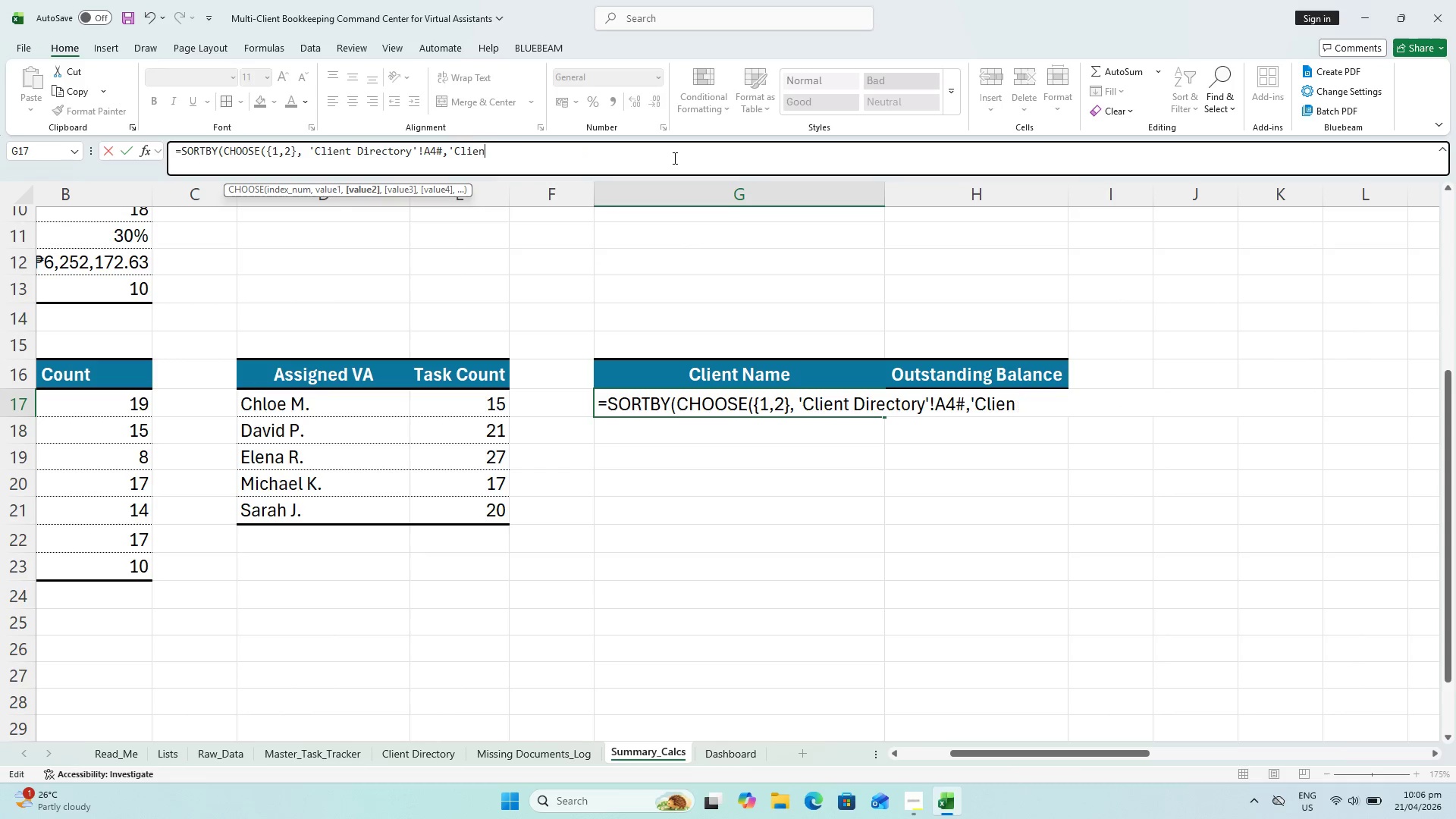 
key(Backspace)
 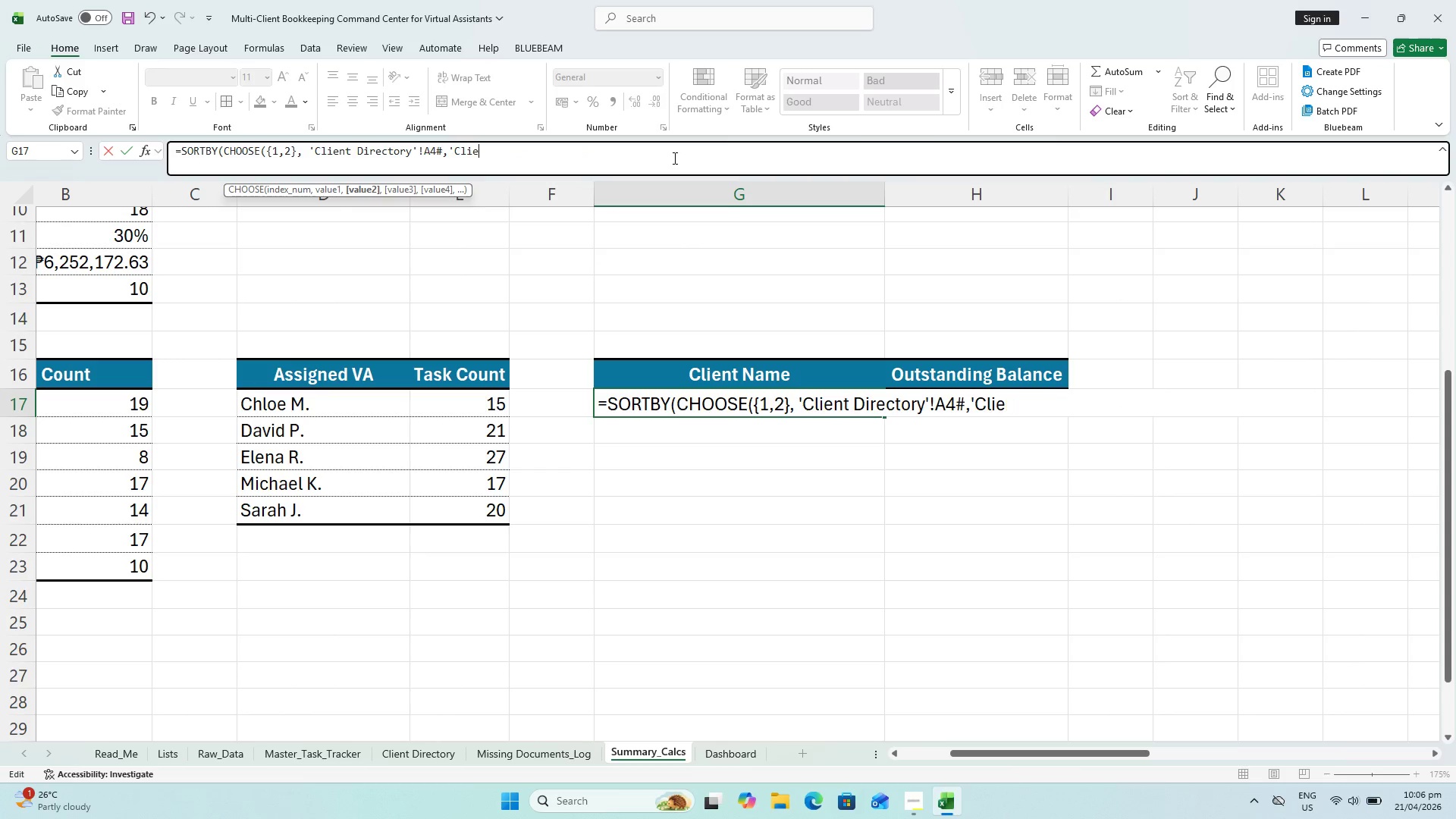 
key(Backspace)
 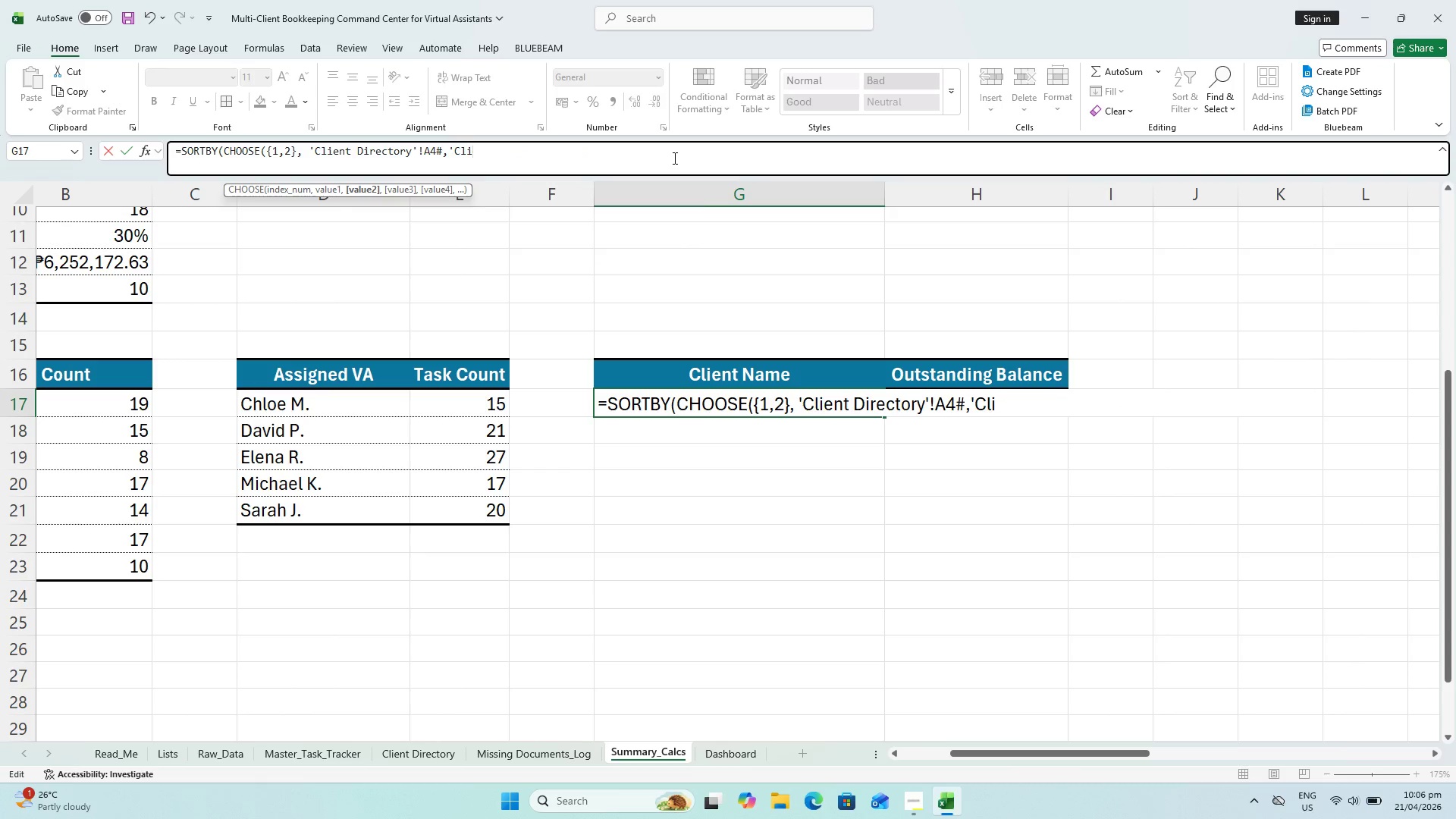 
key(Backspace)
 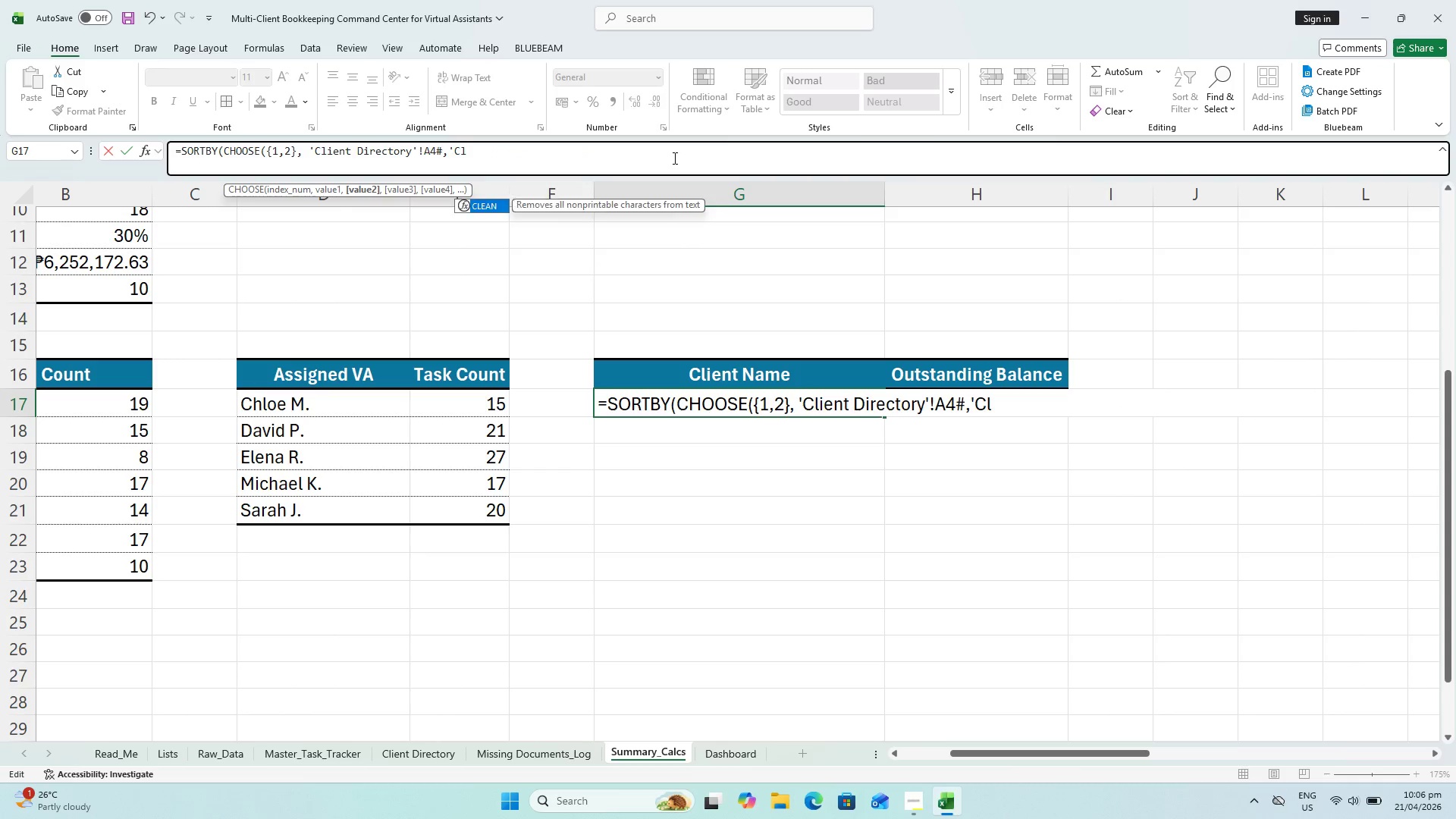 
key(Backspace)
 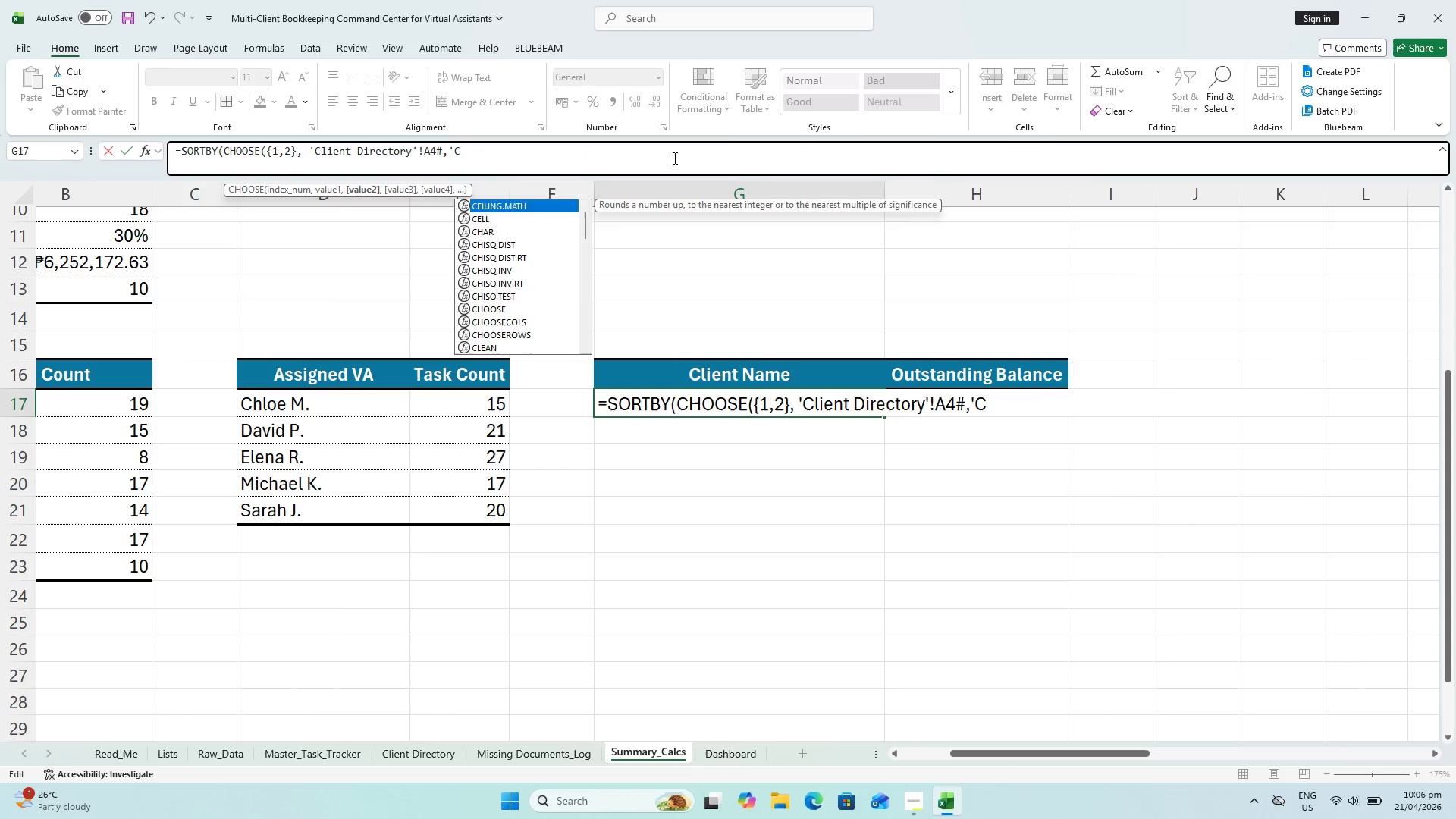 
key(Backspace)
 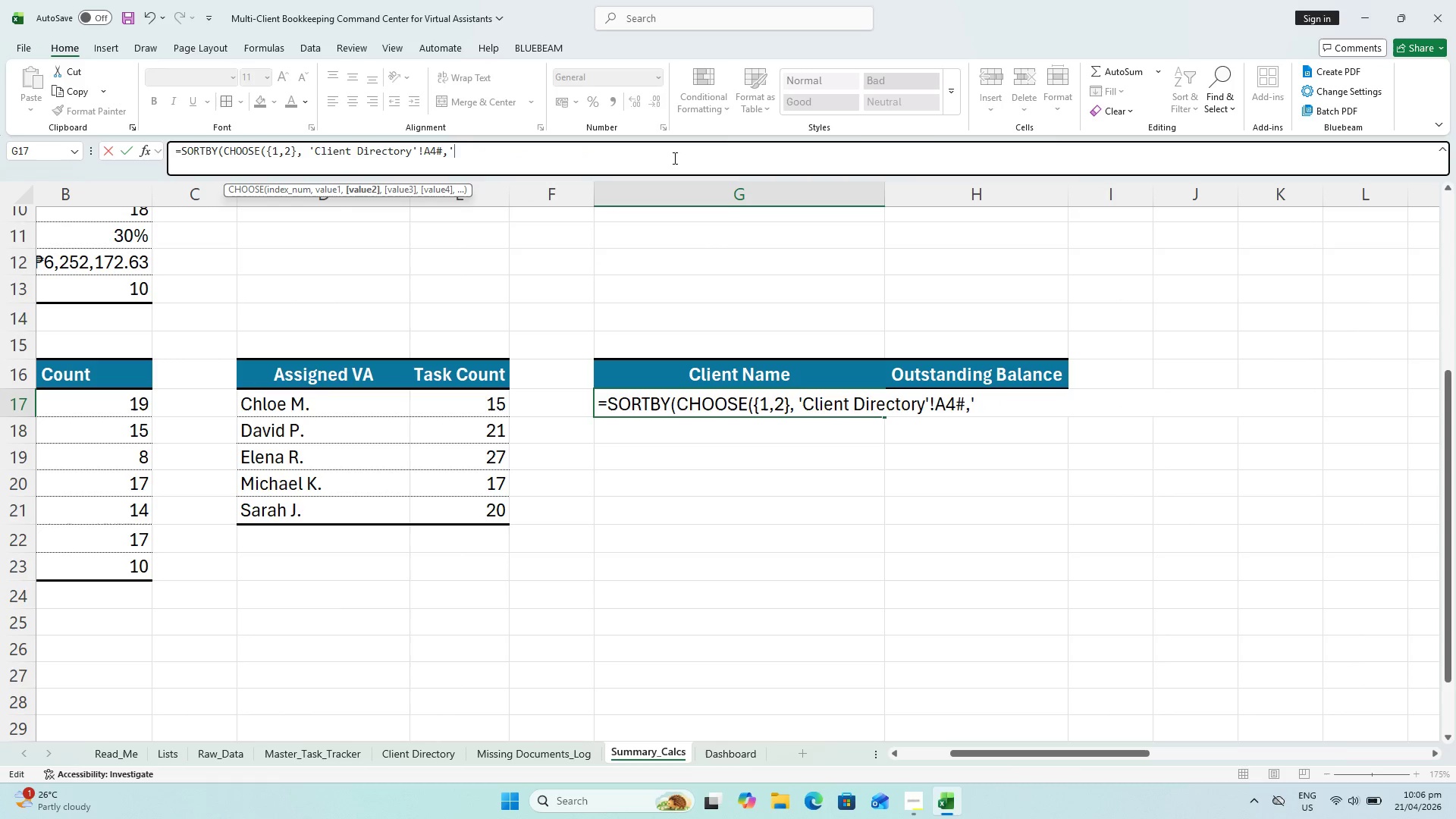 
key(Backspace)
 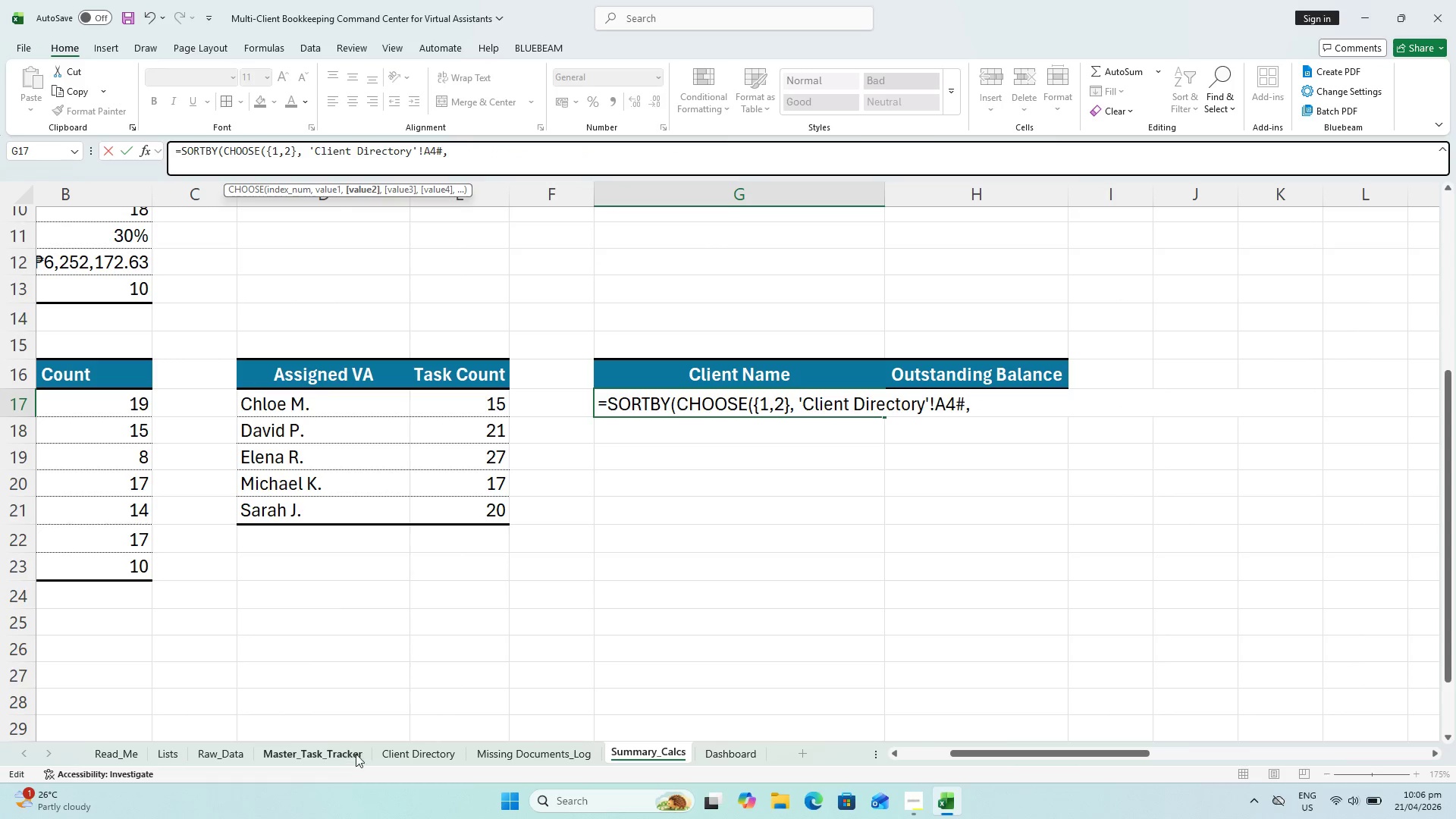 
left_click([393, 758])
 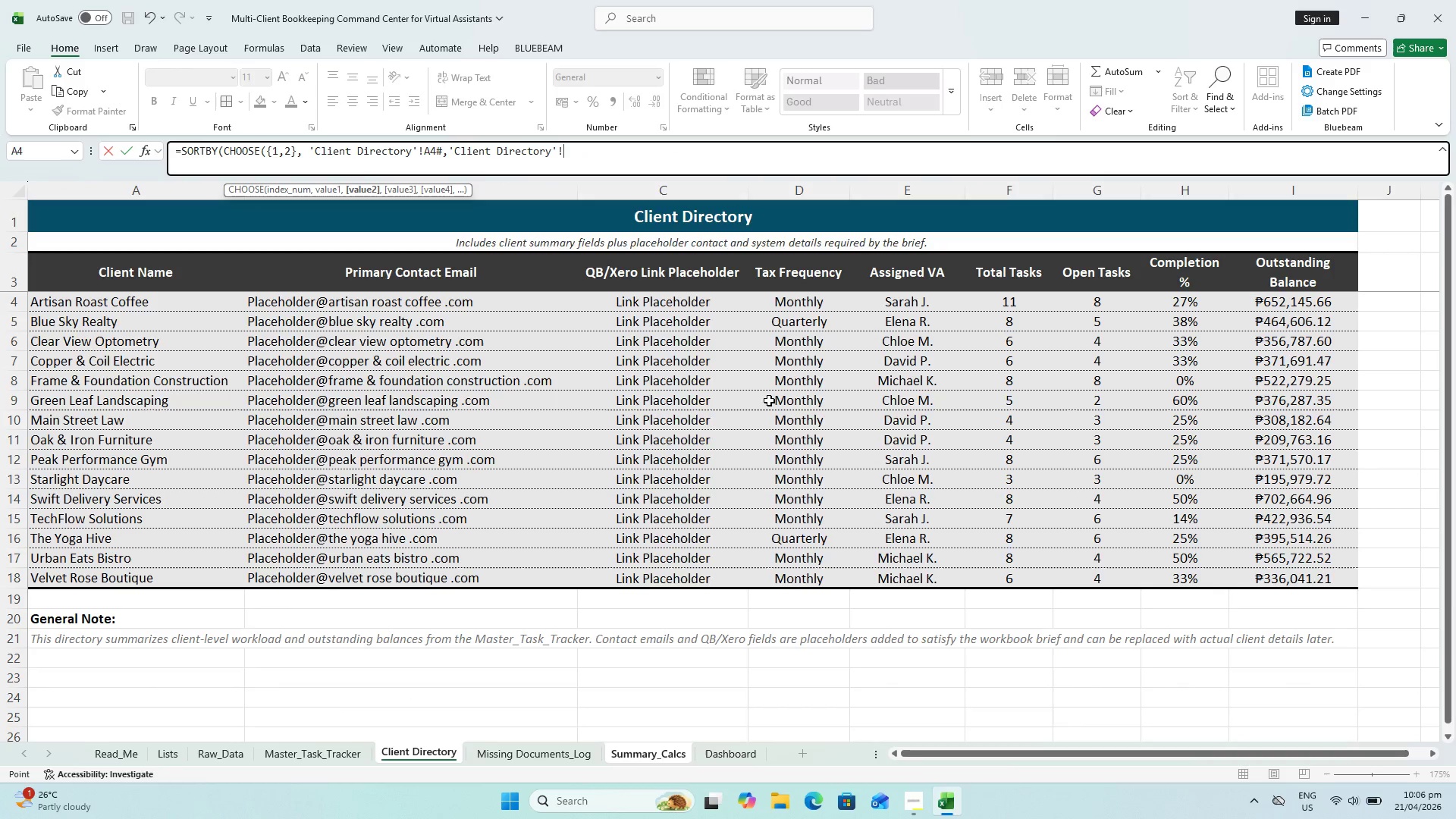 
left_click_drag(start_coordinate=[1288, 302], to_coordinate=[1290, 576])
 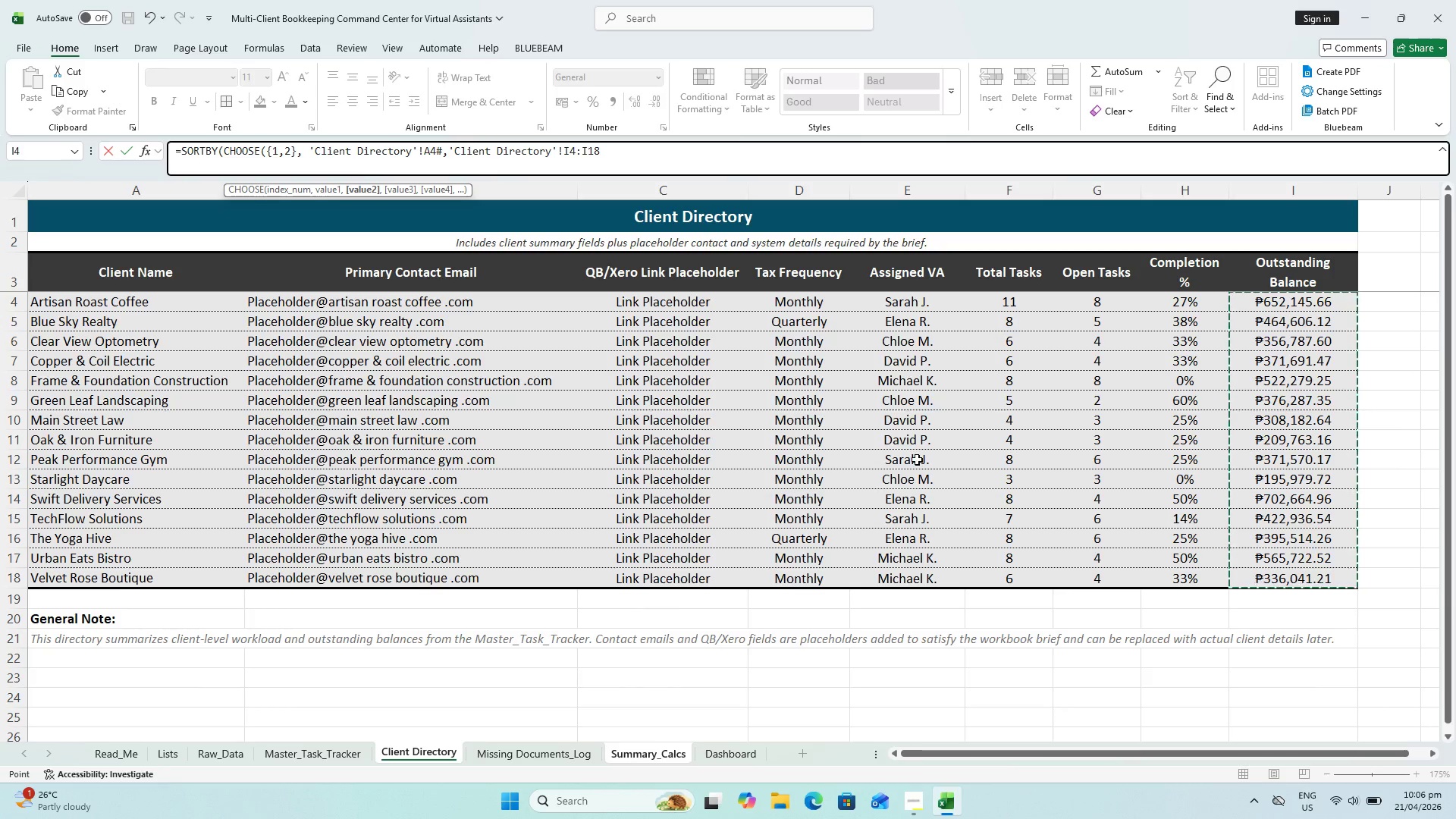 
scroll: coordinate [1288, 303], scroll_direction: up, amount: 1.0
 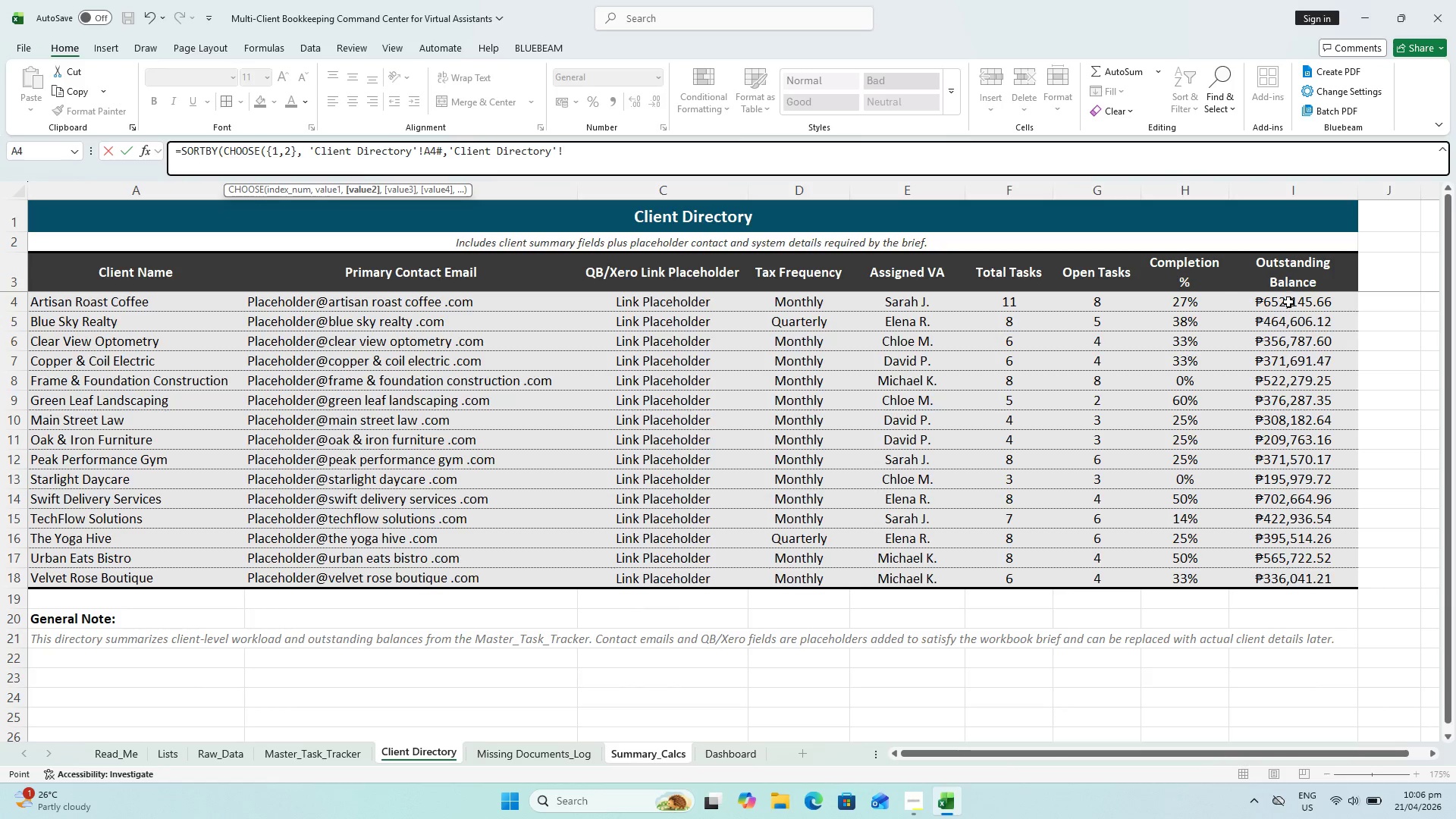 
wait(10.61)
 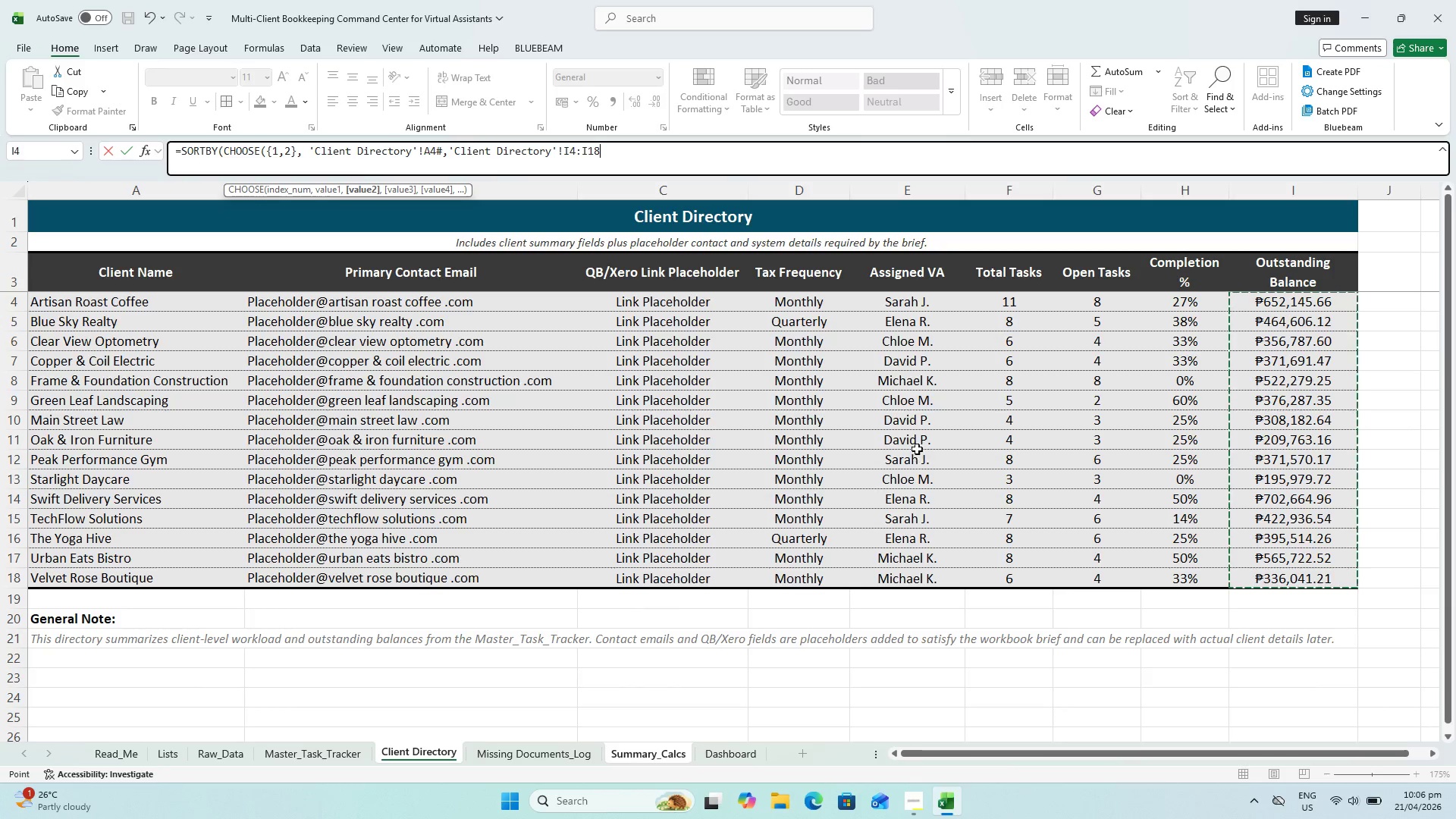 
key(Shift+0)
 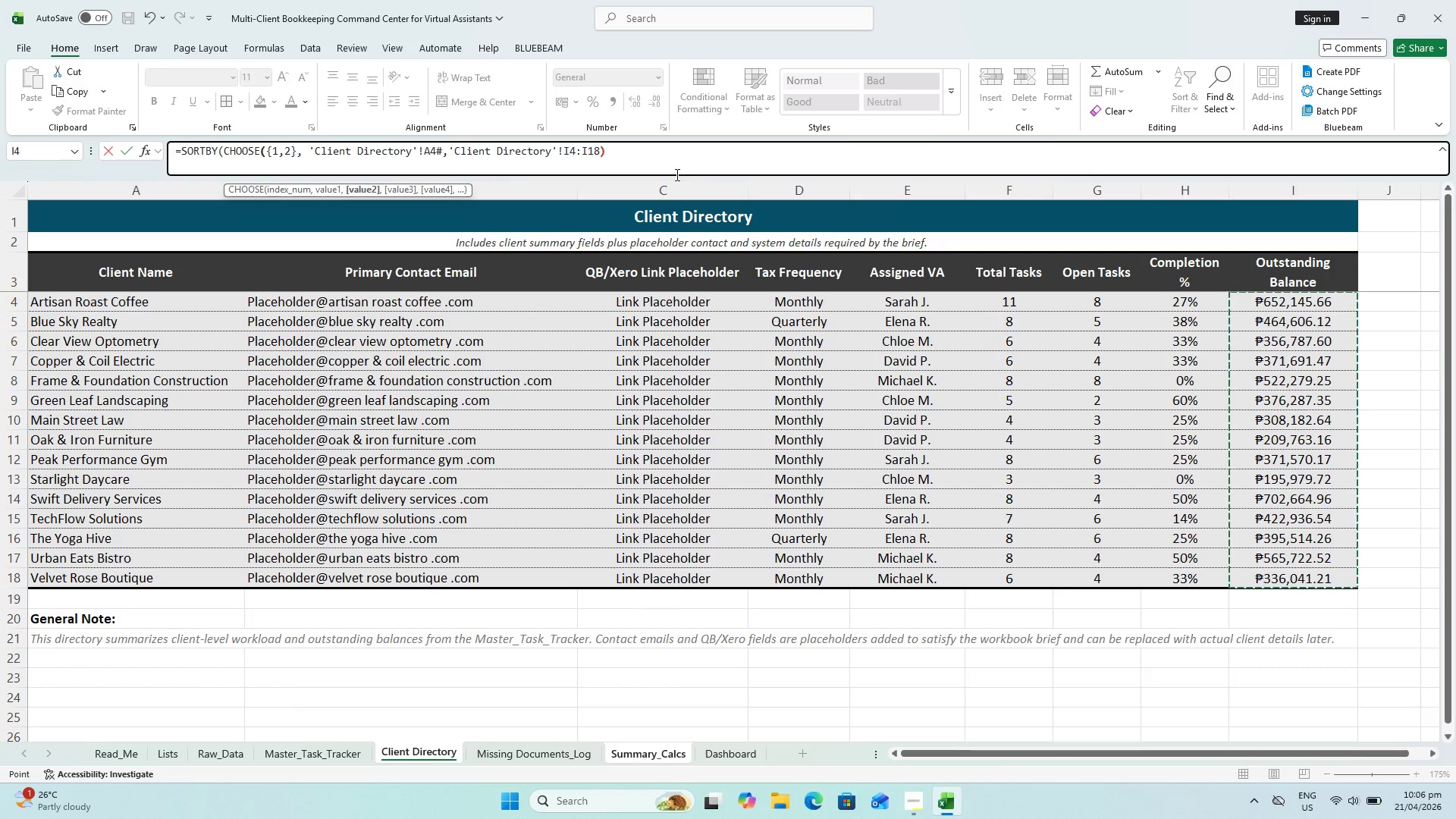 
key(Comma)
 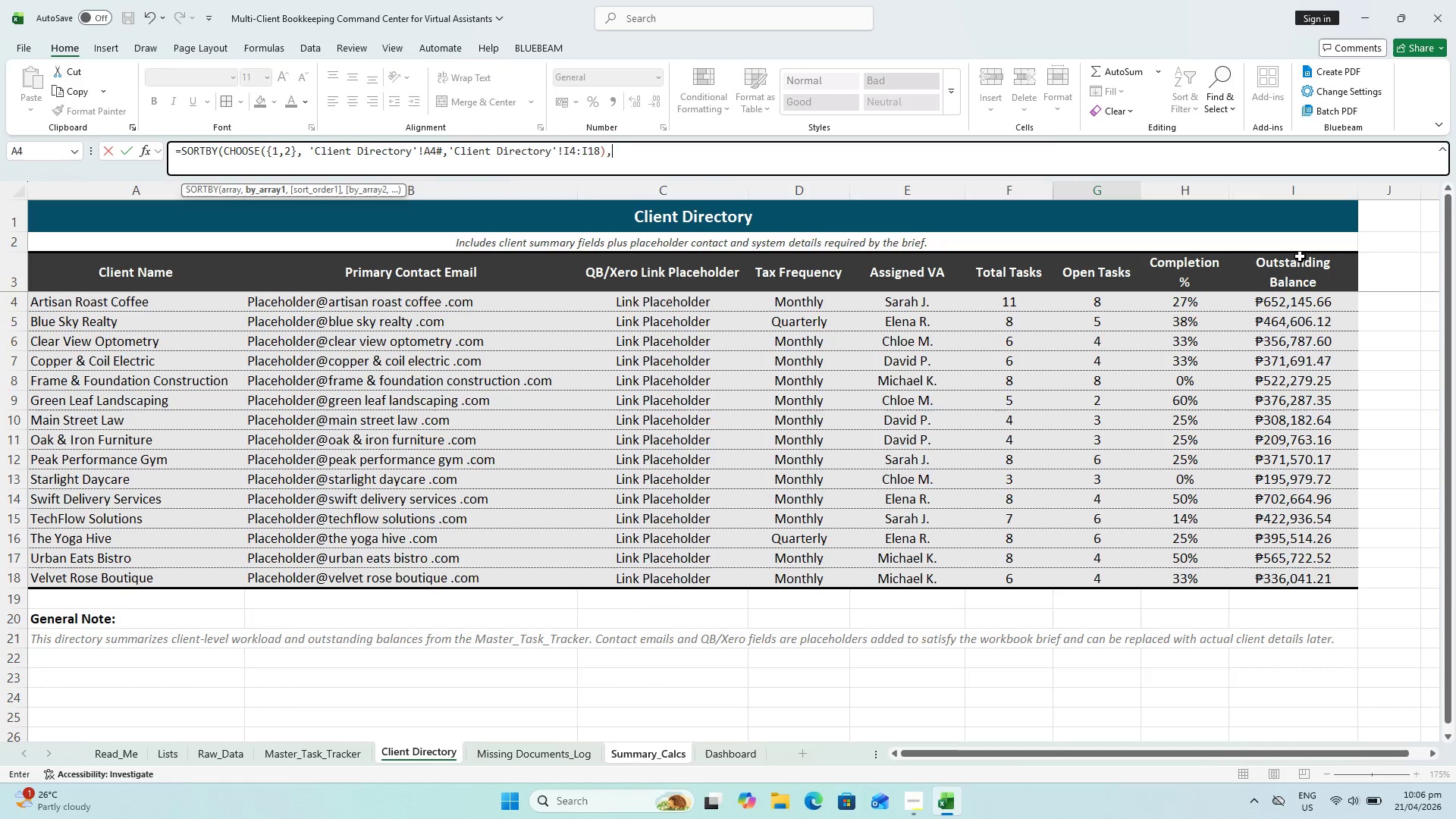 
left_click_drag(start_coordinate=[1291, 301], to_coordinate=[1278, 575])
 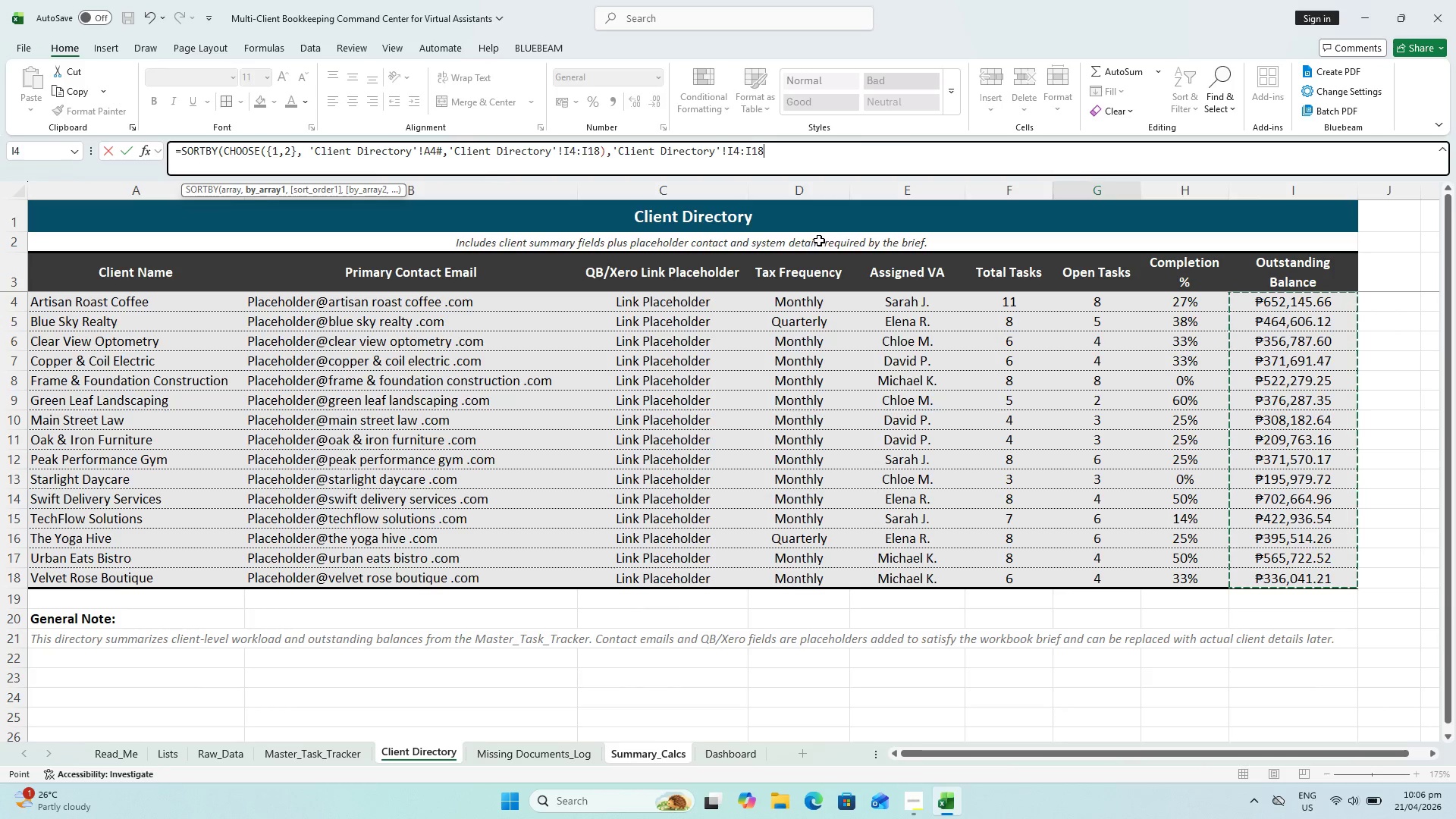 
wait(16.03)
 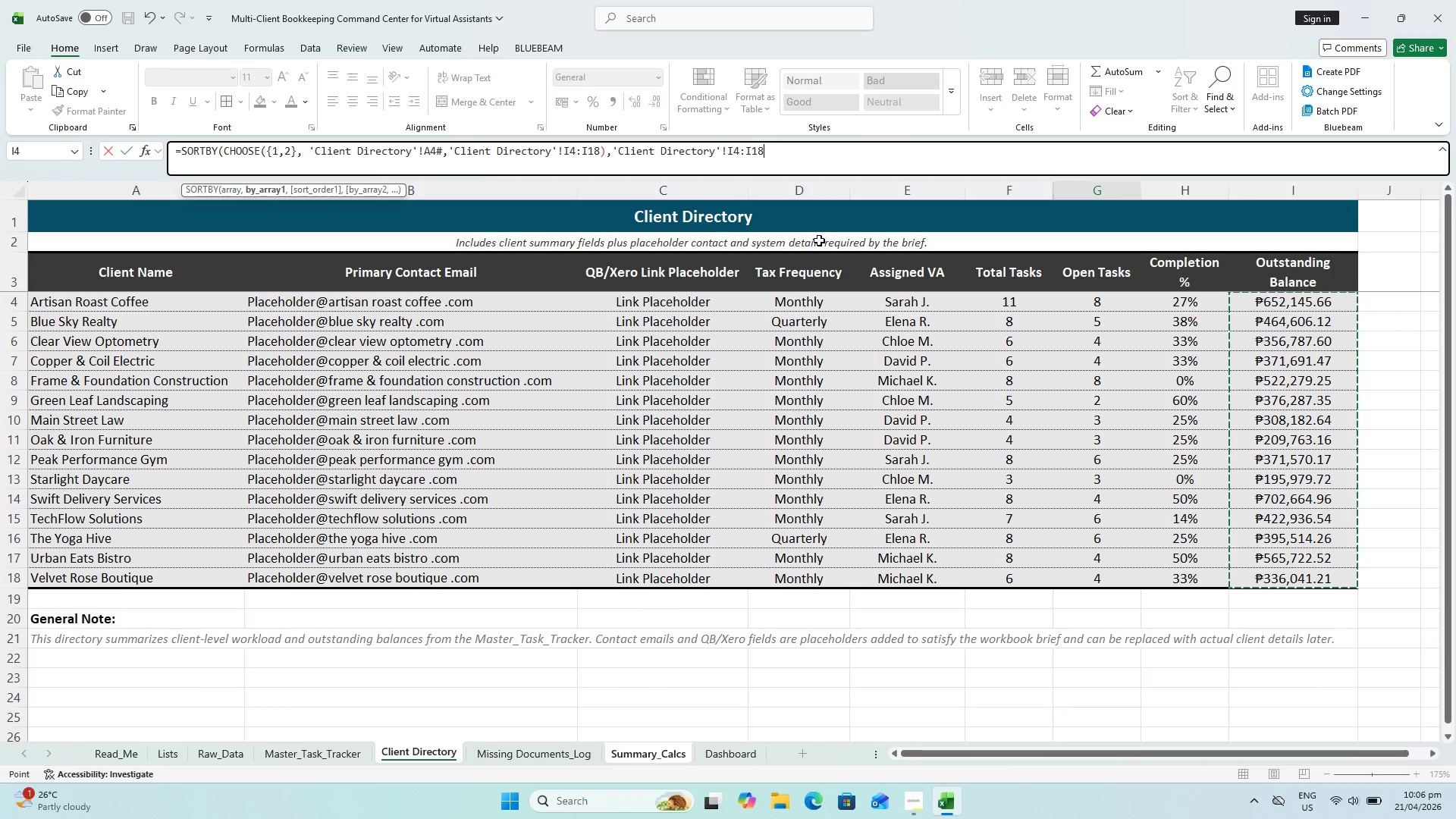 
type(, -1))
 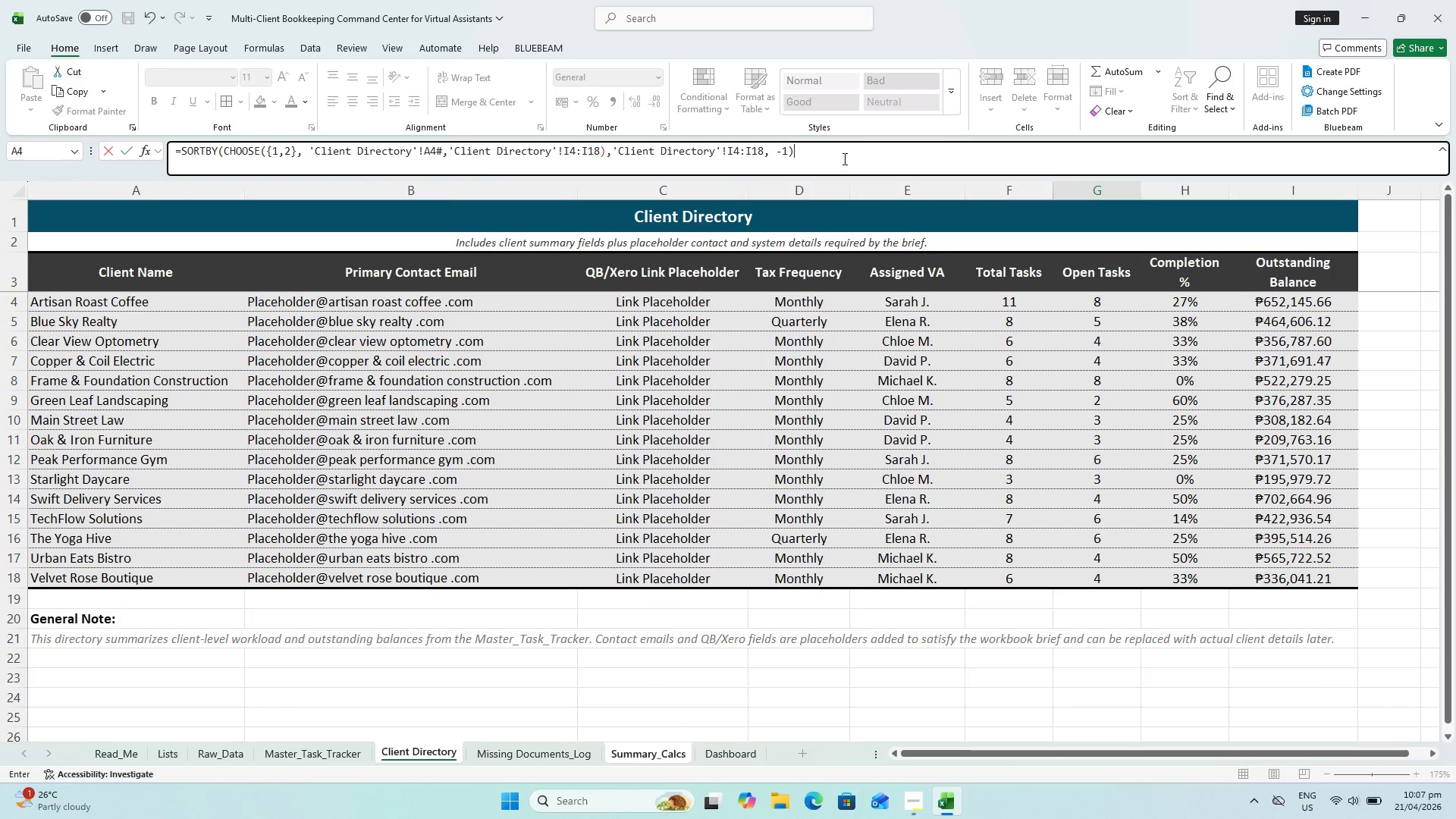 
key(Enter)
 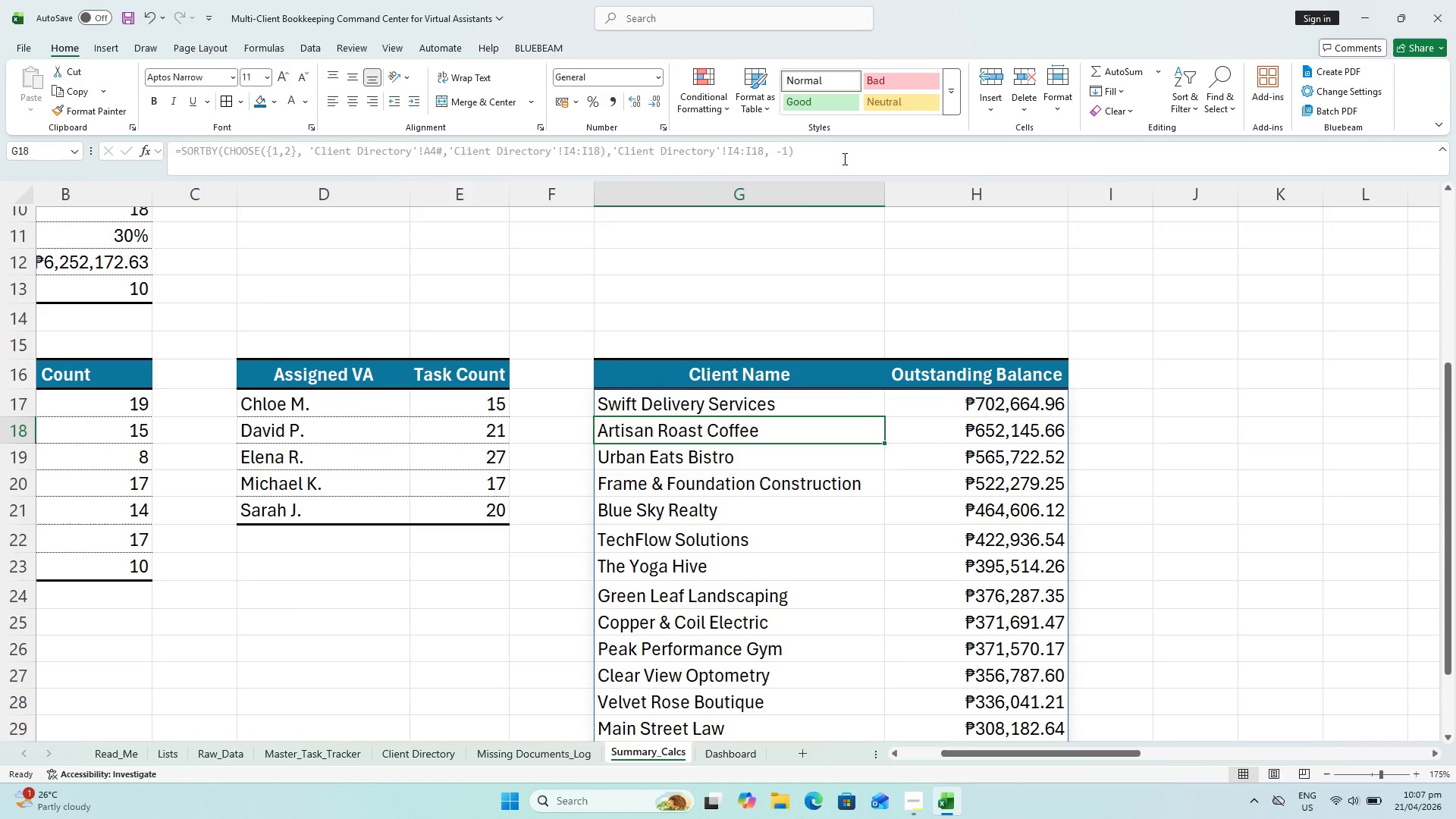 
scroll: coordinate [852, 237], scroll_direction: down, amount: 1.0
 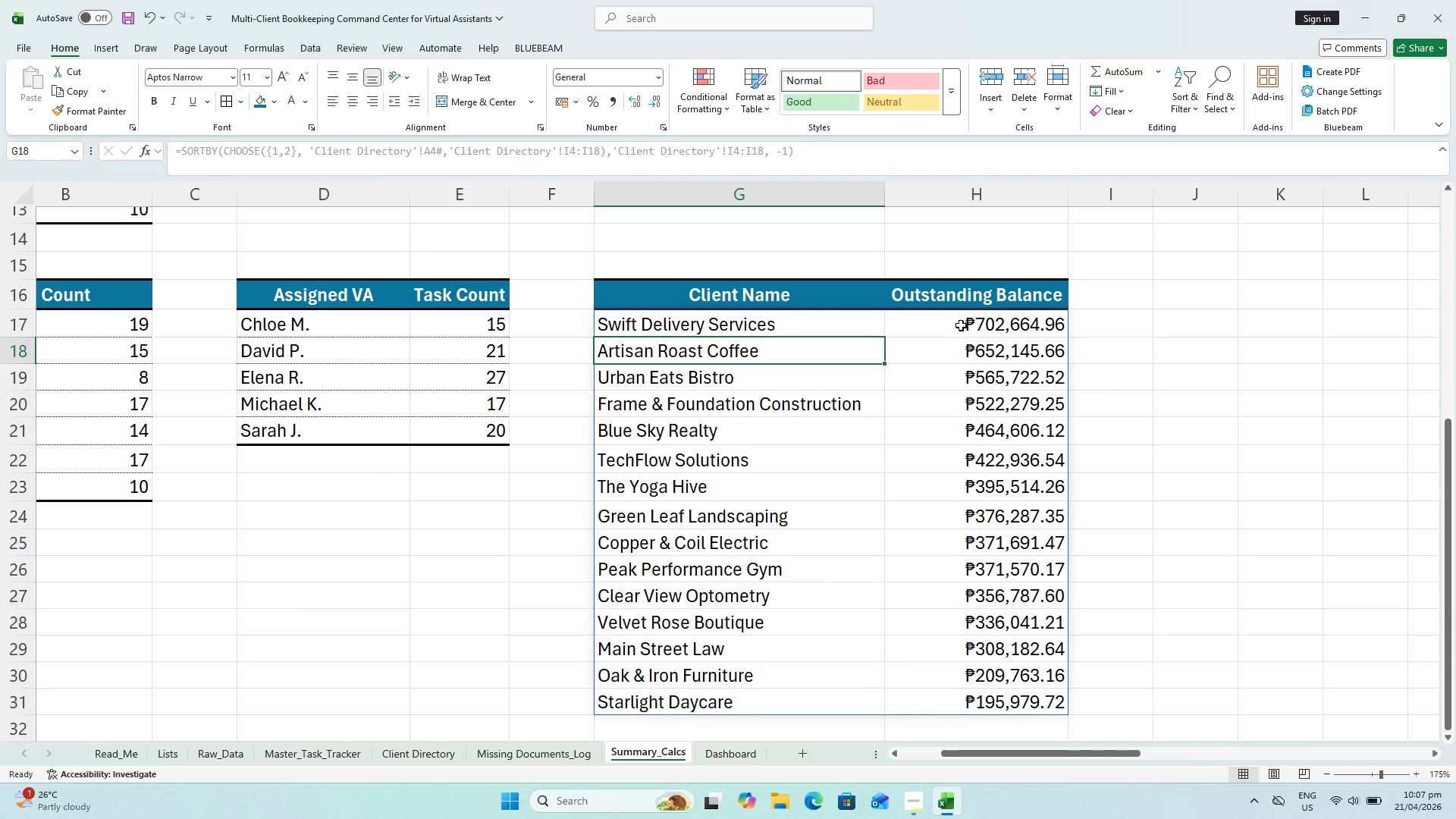 
left_click([962, 318])
 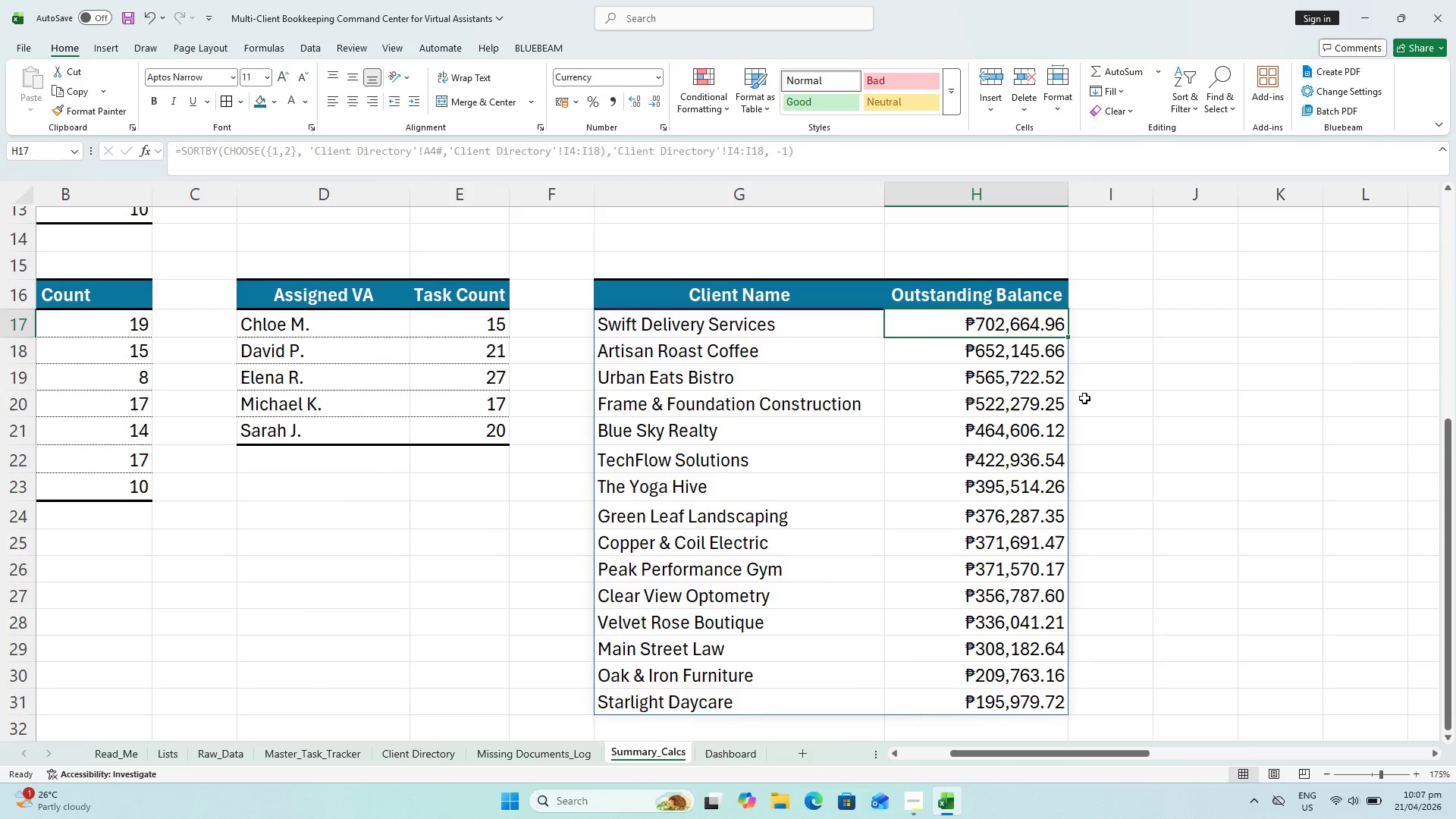 
key(Escape)
 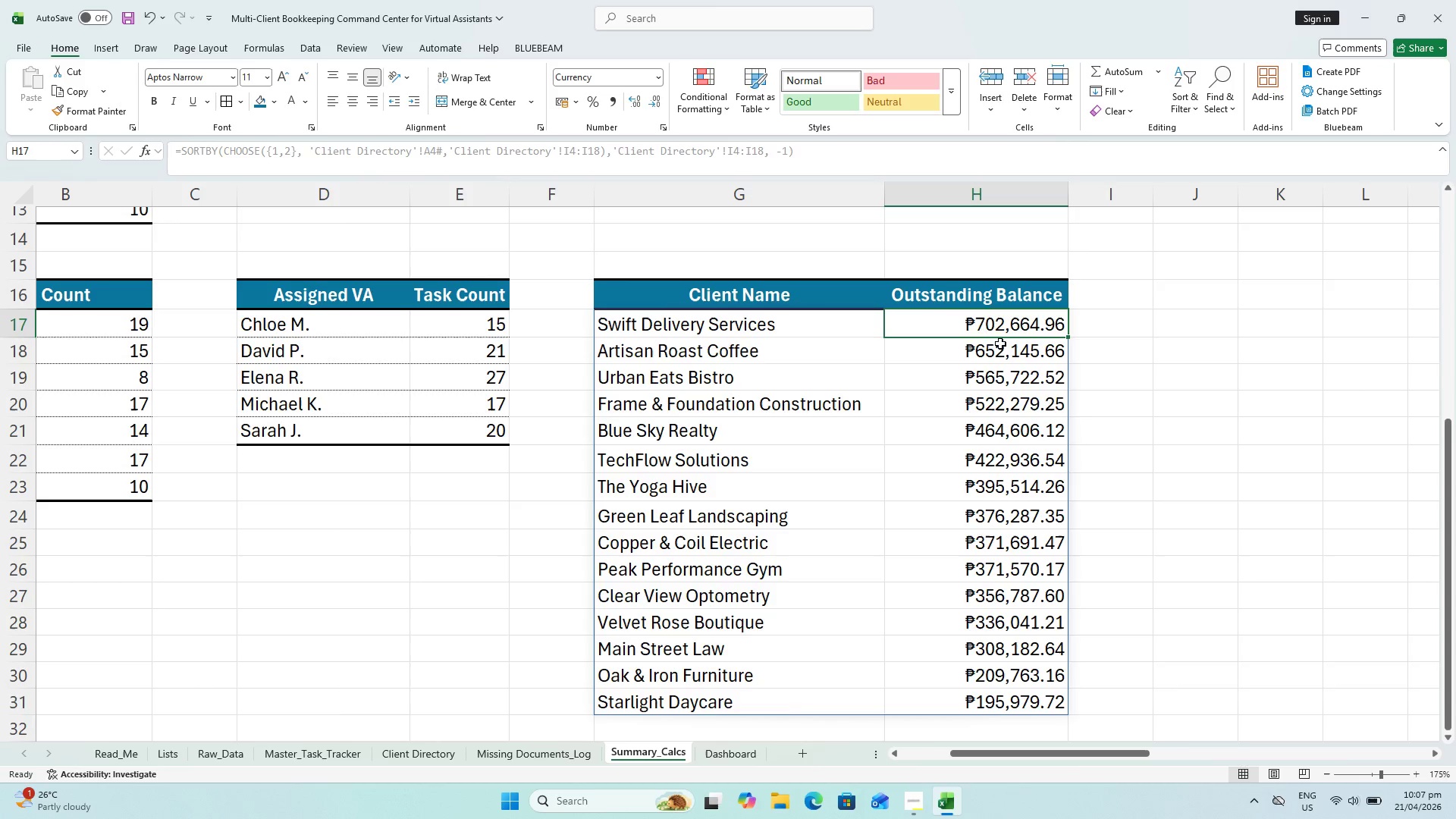 
left_click([959, 327])
 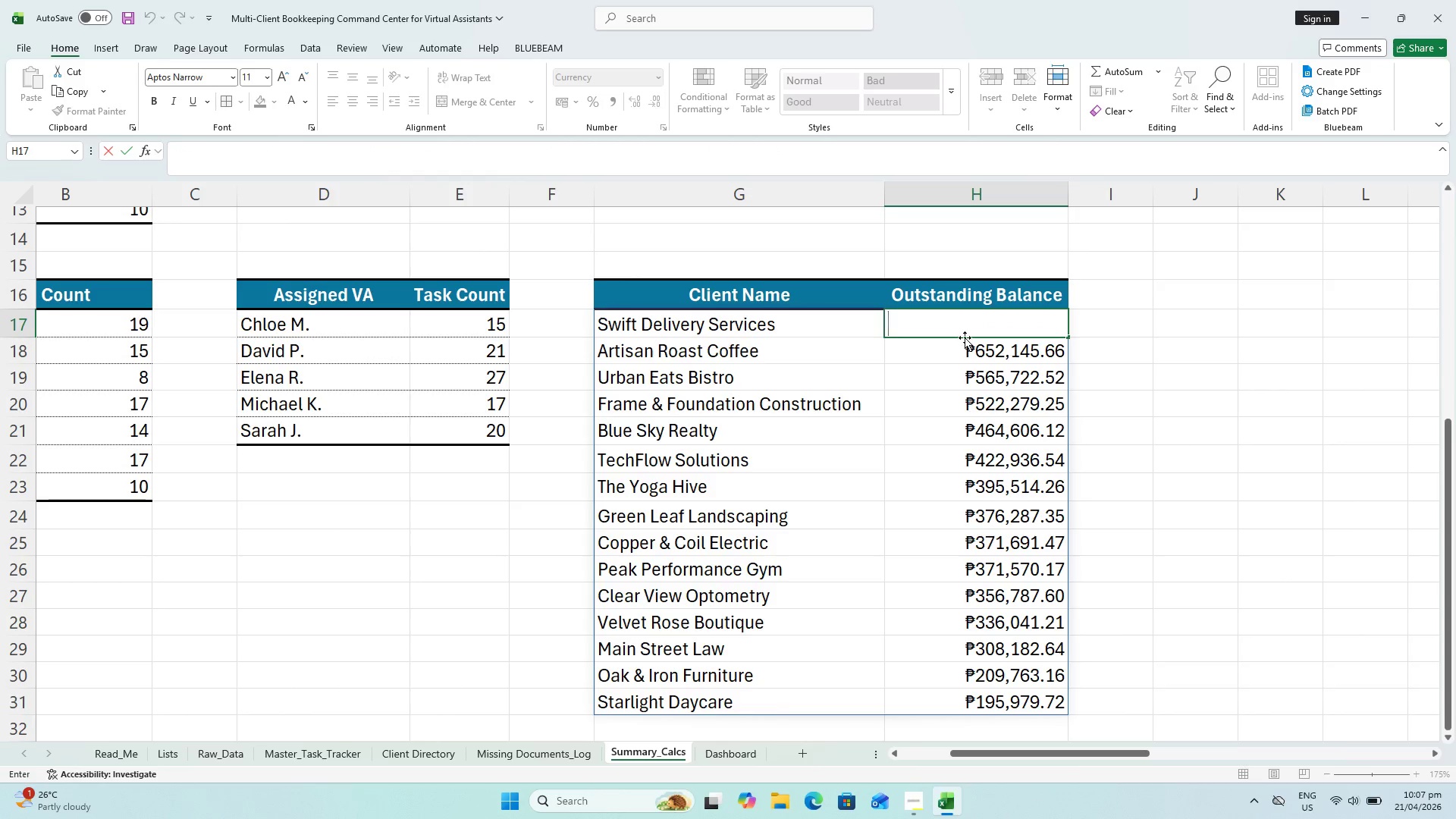 
key(Escape)
 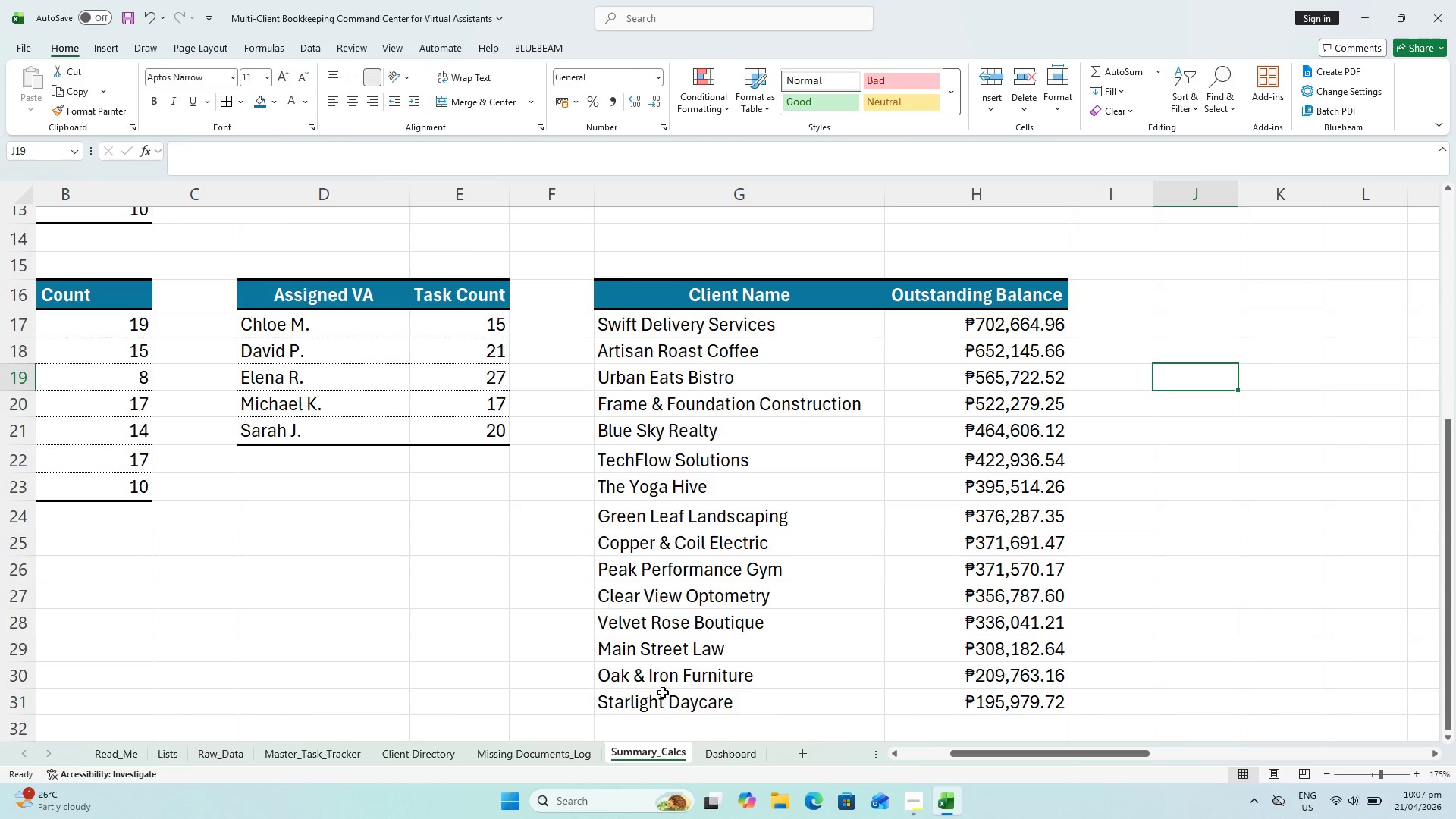 
wait(11.06)
 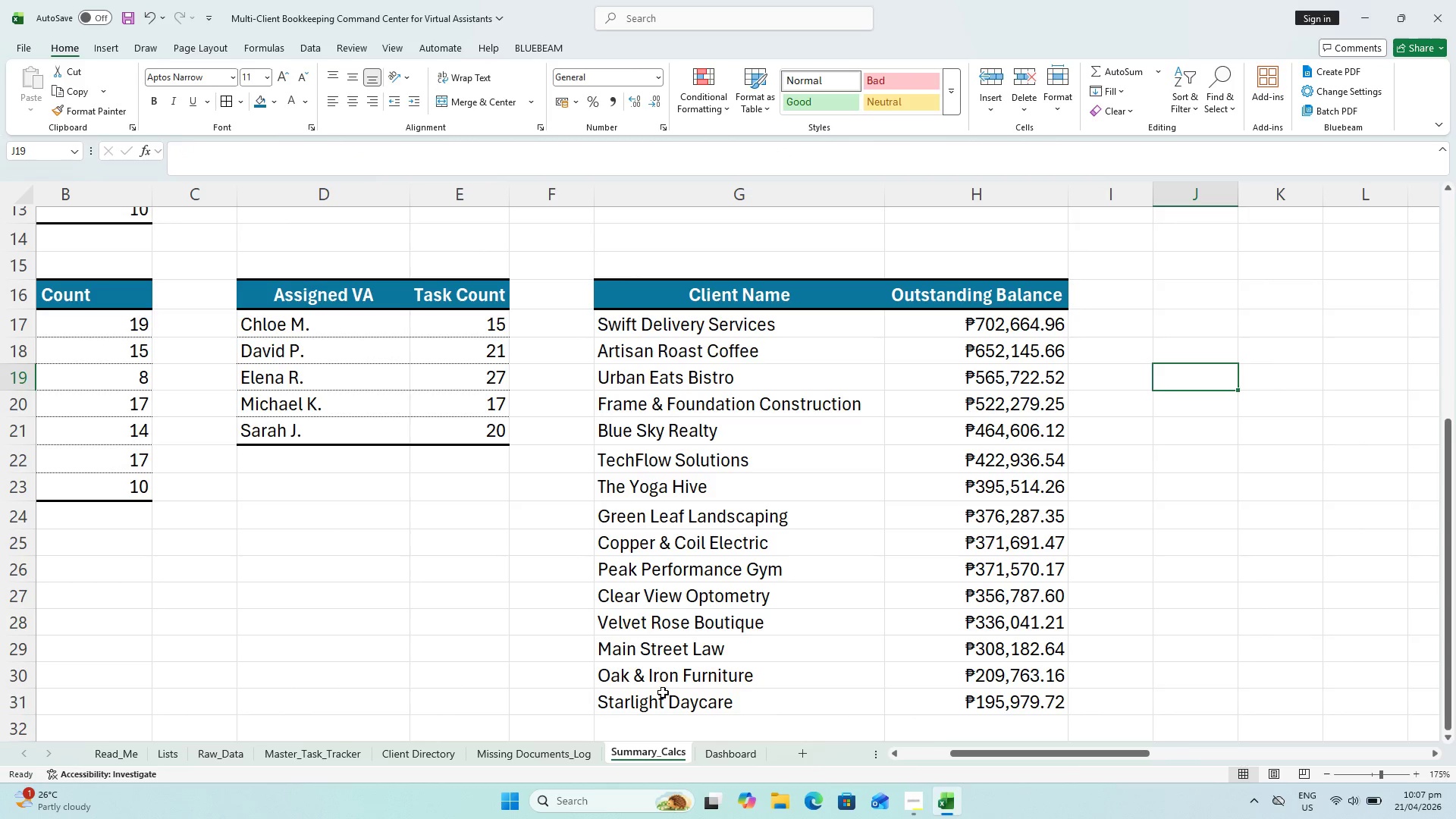 
left_click([335, 760])
 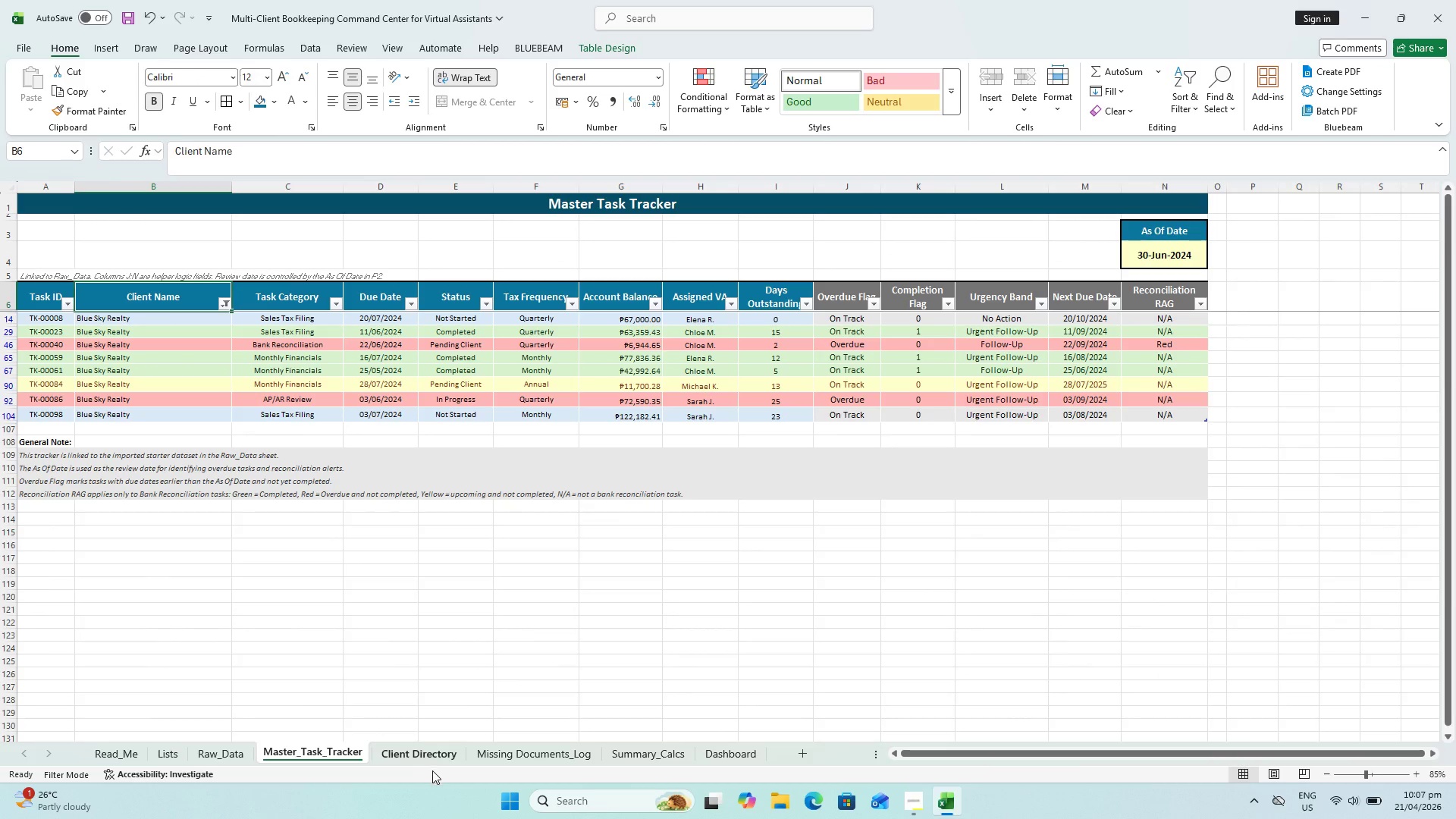 
left_click([424, 757])
 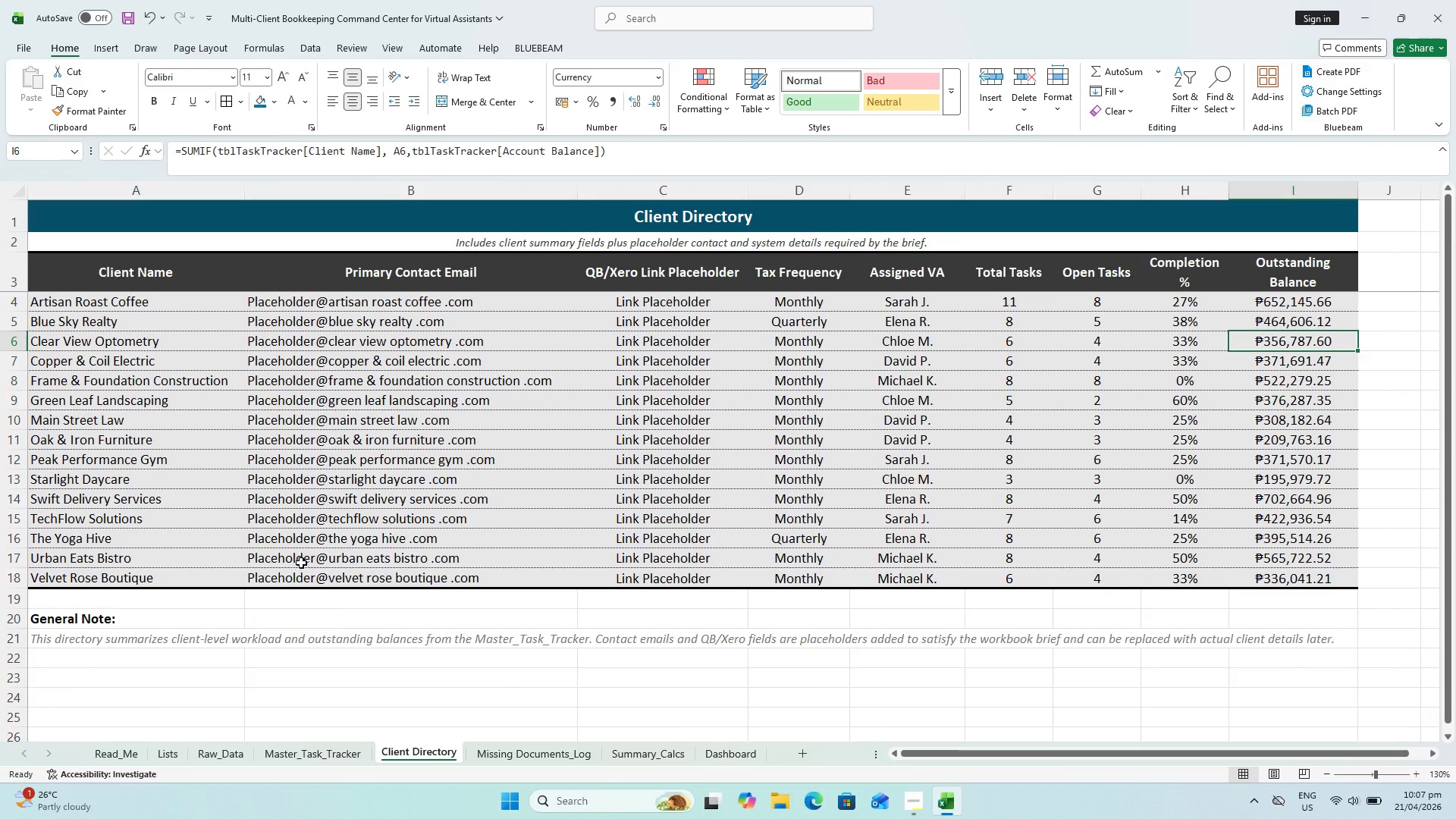 
scroll: coordinate [318, 569], scroll_direction: up, amount: 2.0
 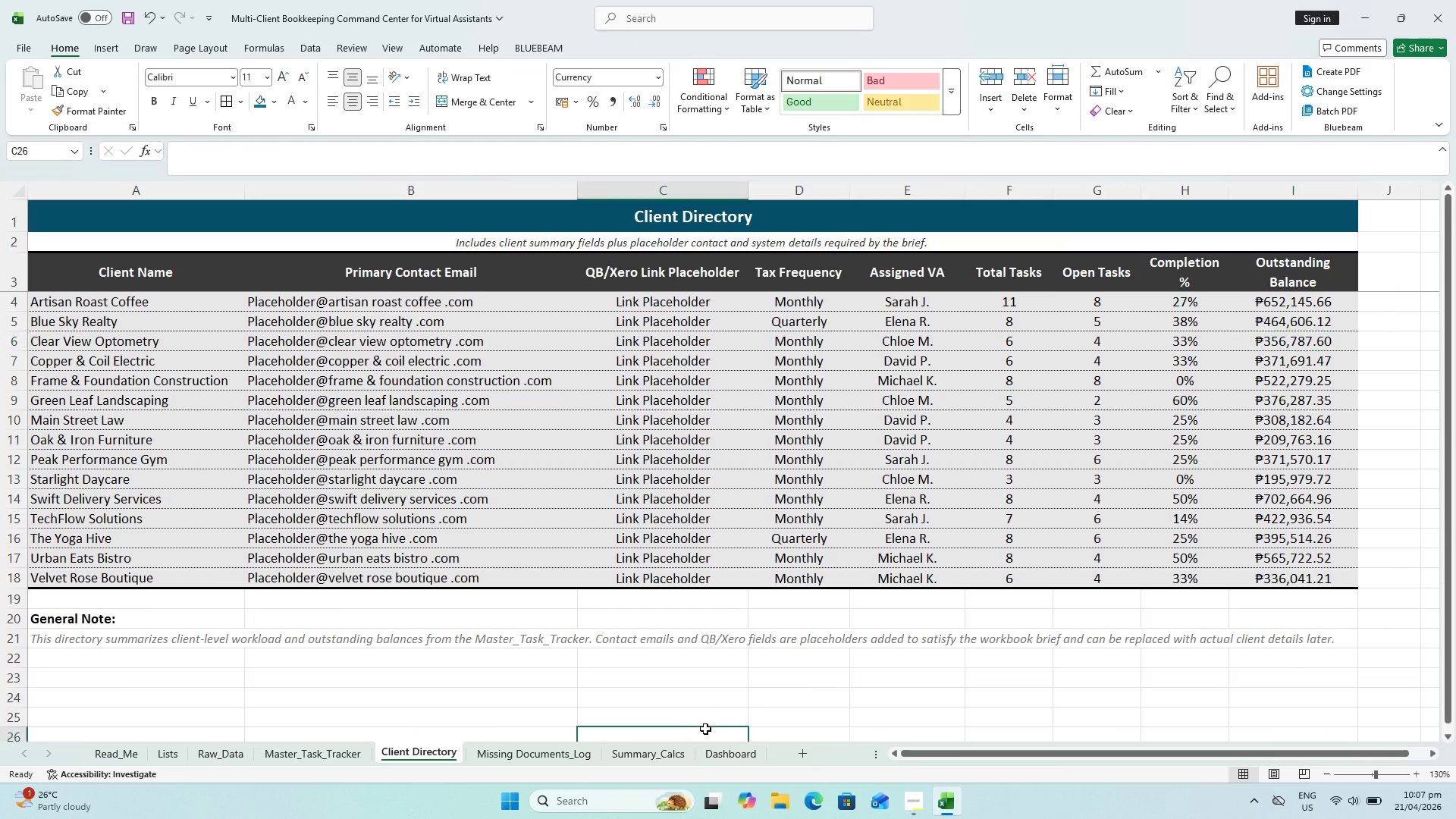 
key(Escape)
 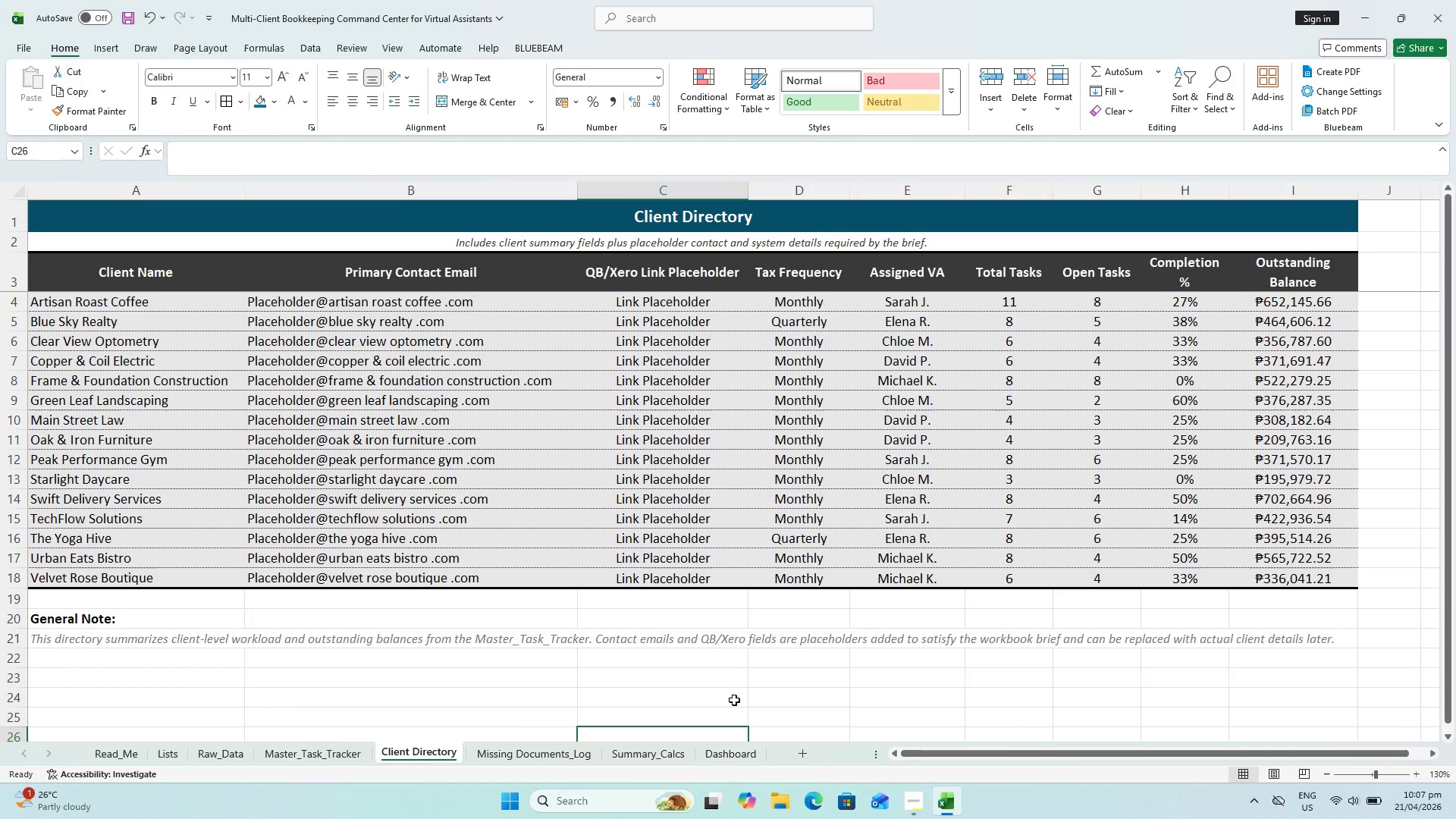 
wait(7.22)
 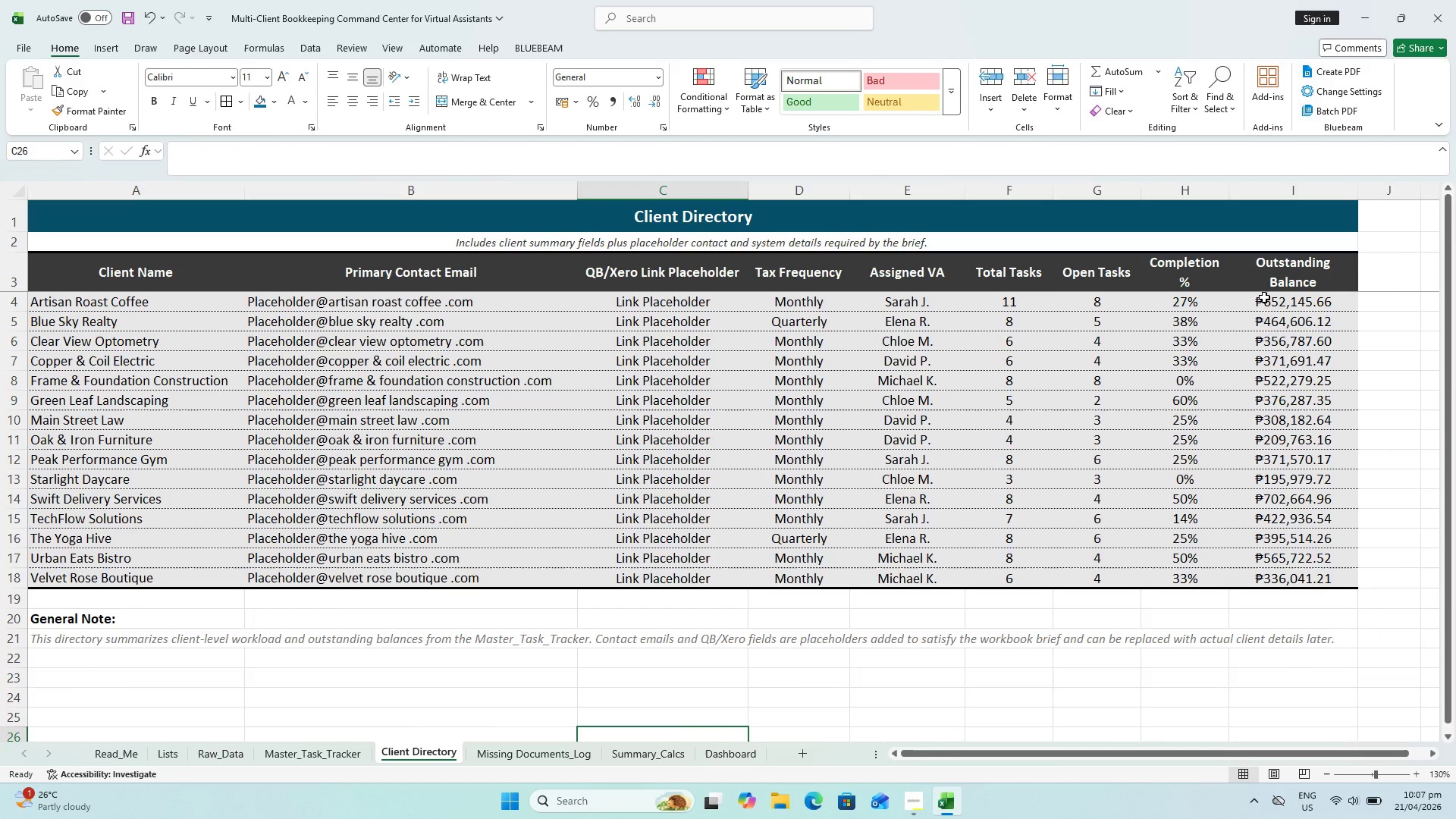 
left_click([1282, 499])
 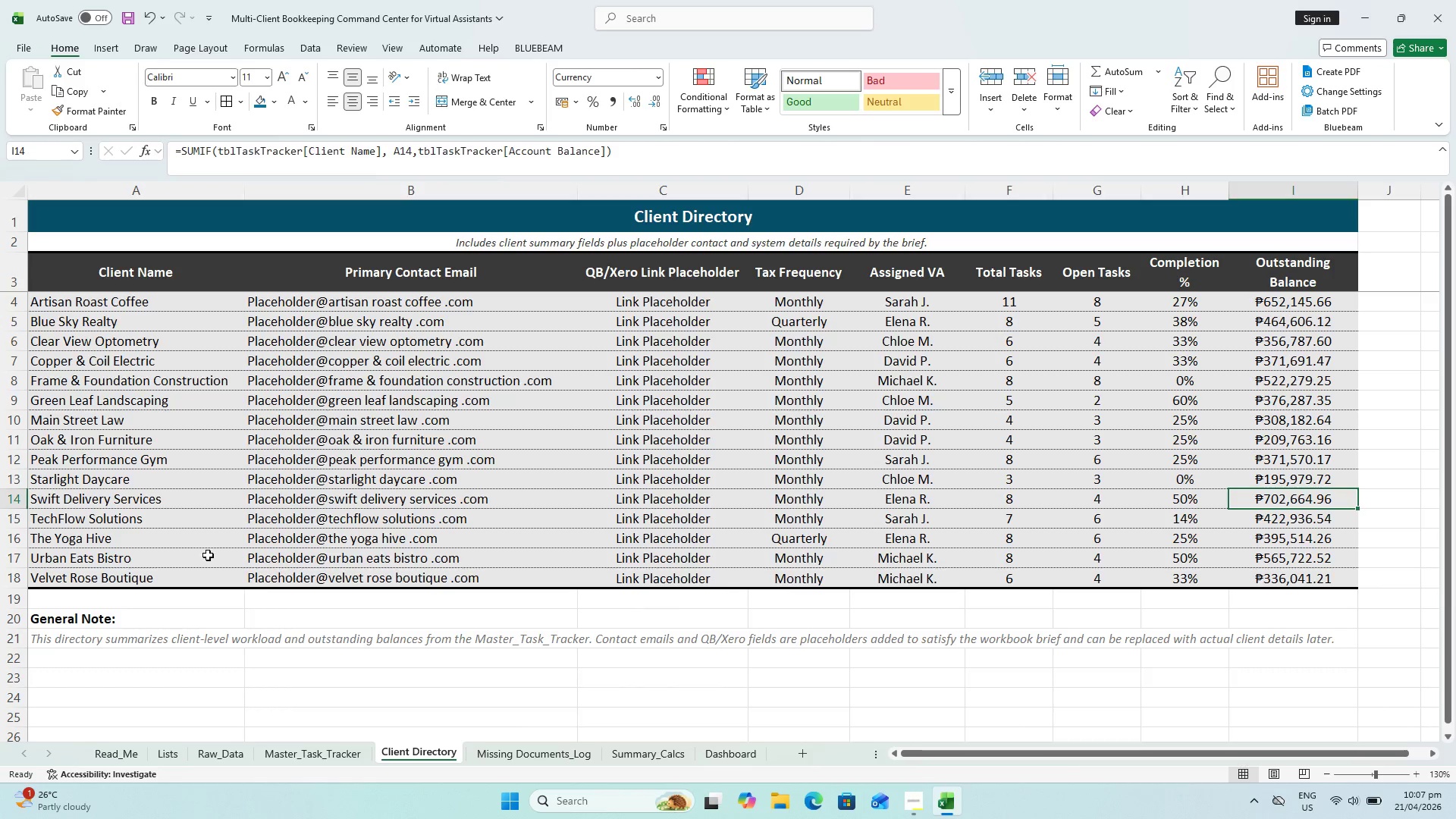 
key(Escape)
 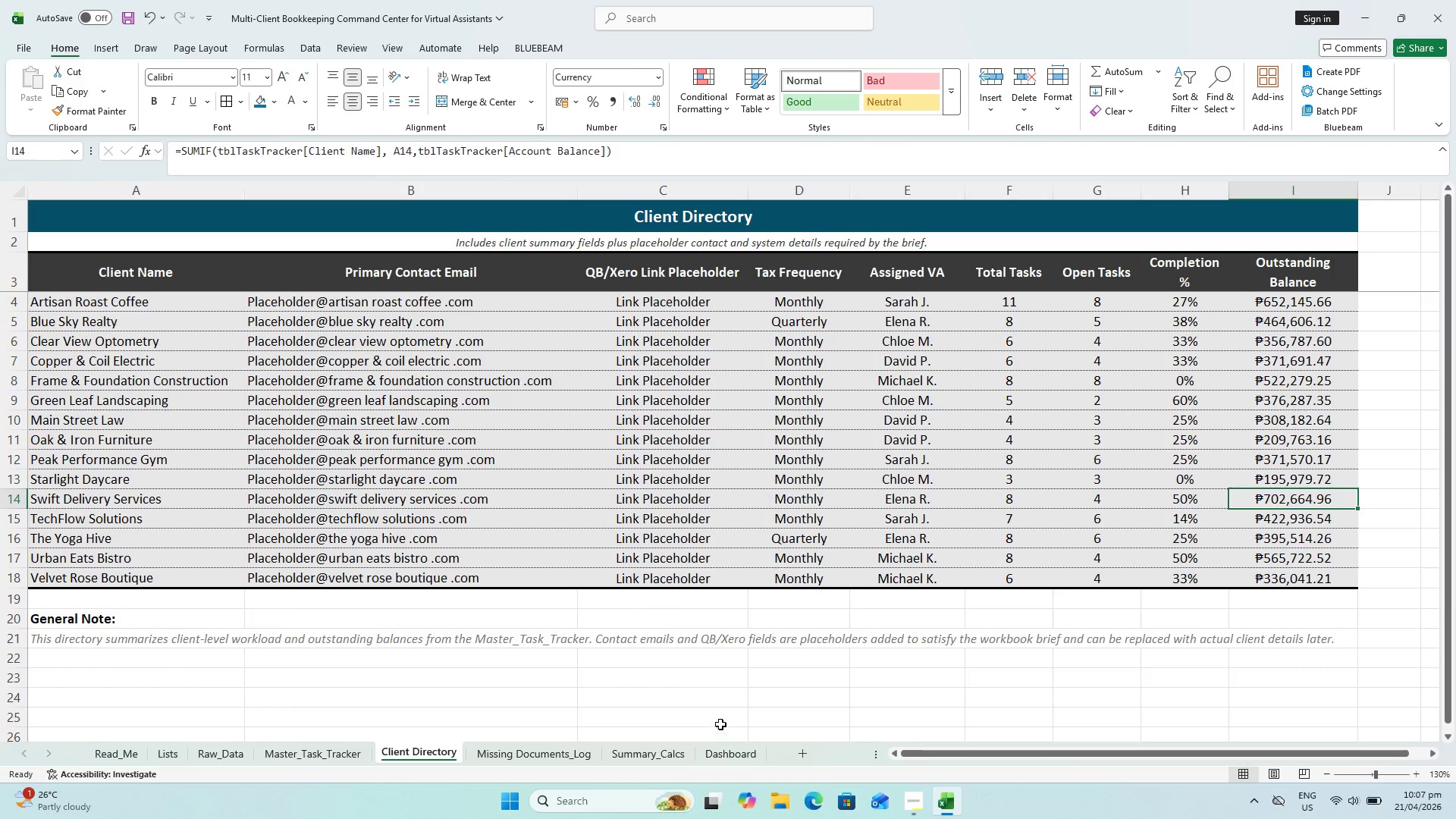 
left_click([678, 750])
 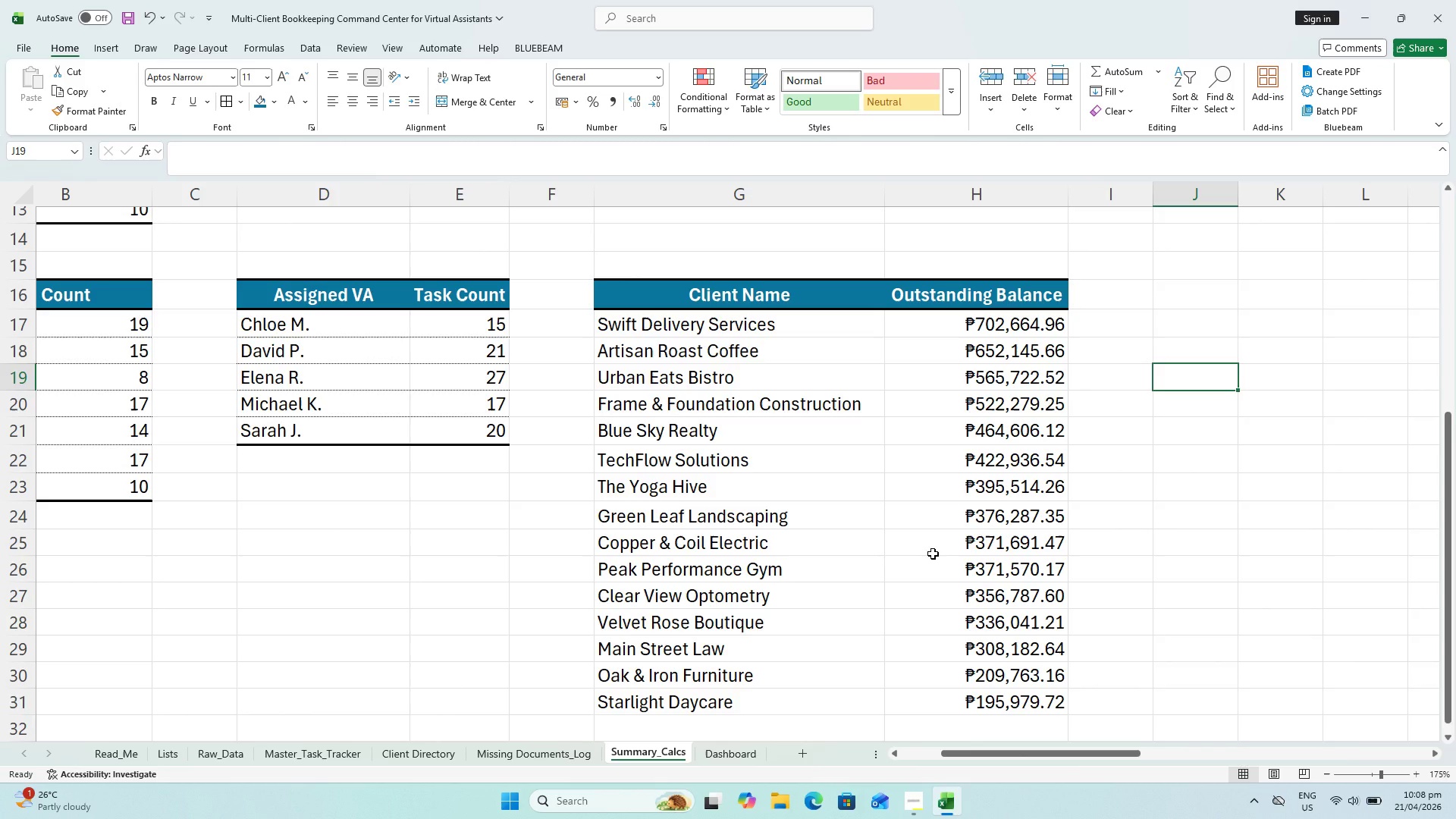 
wait(34.3)
 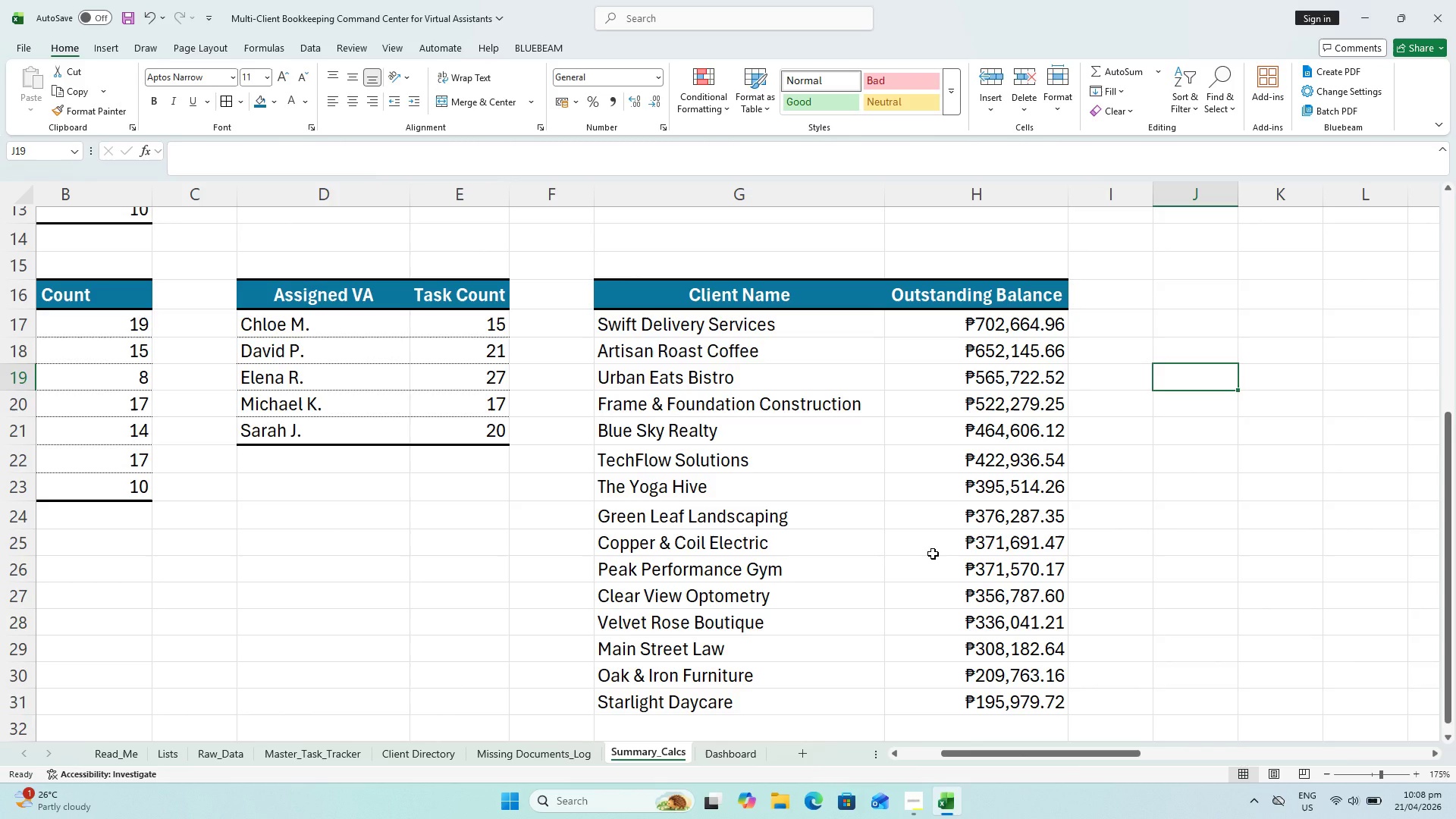 
key(Control+S)
 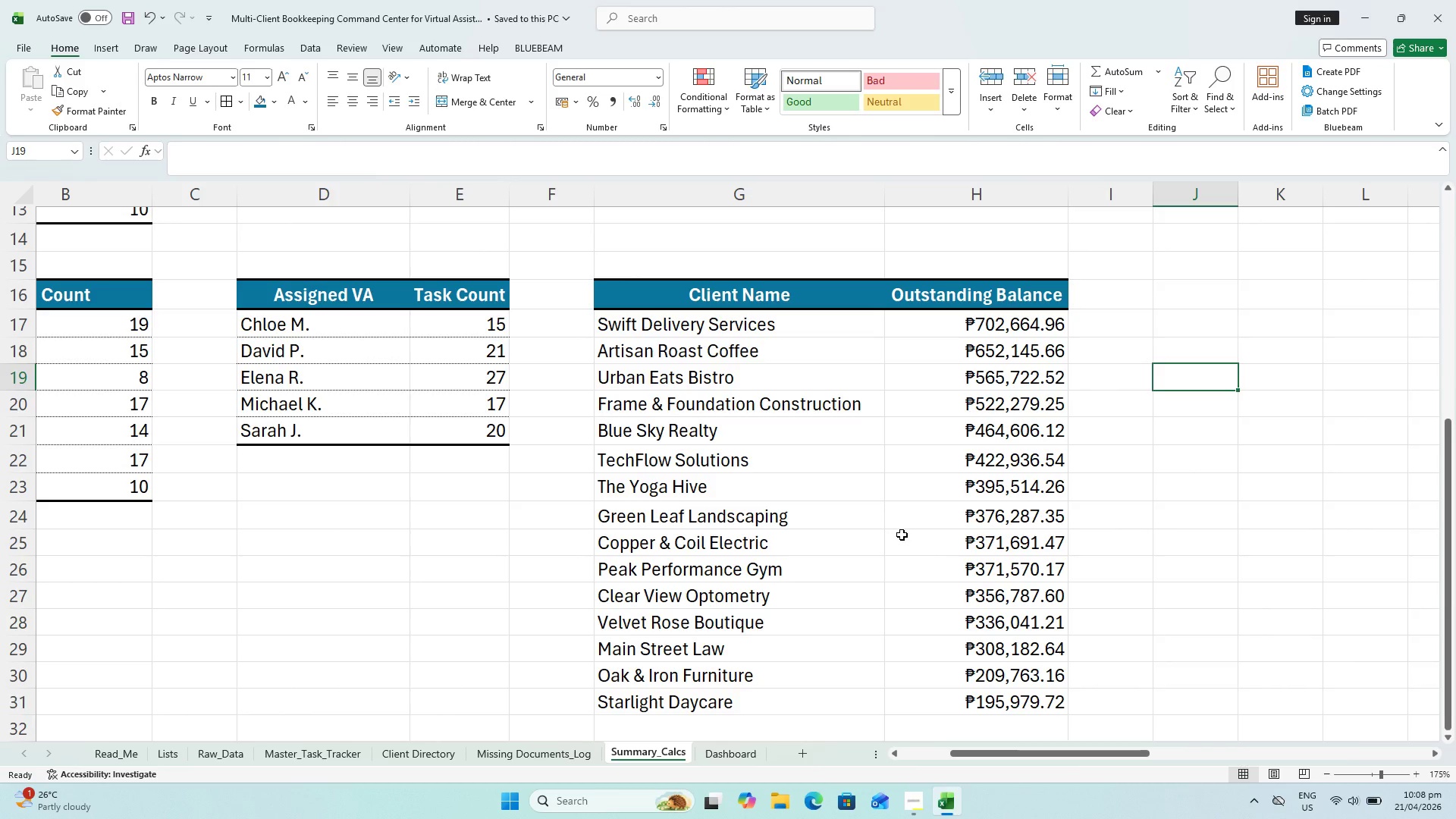 
wait(10.92)
 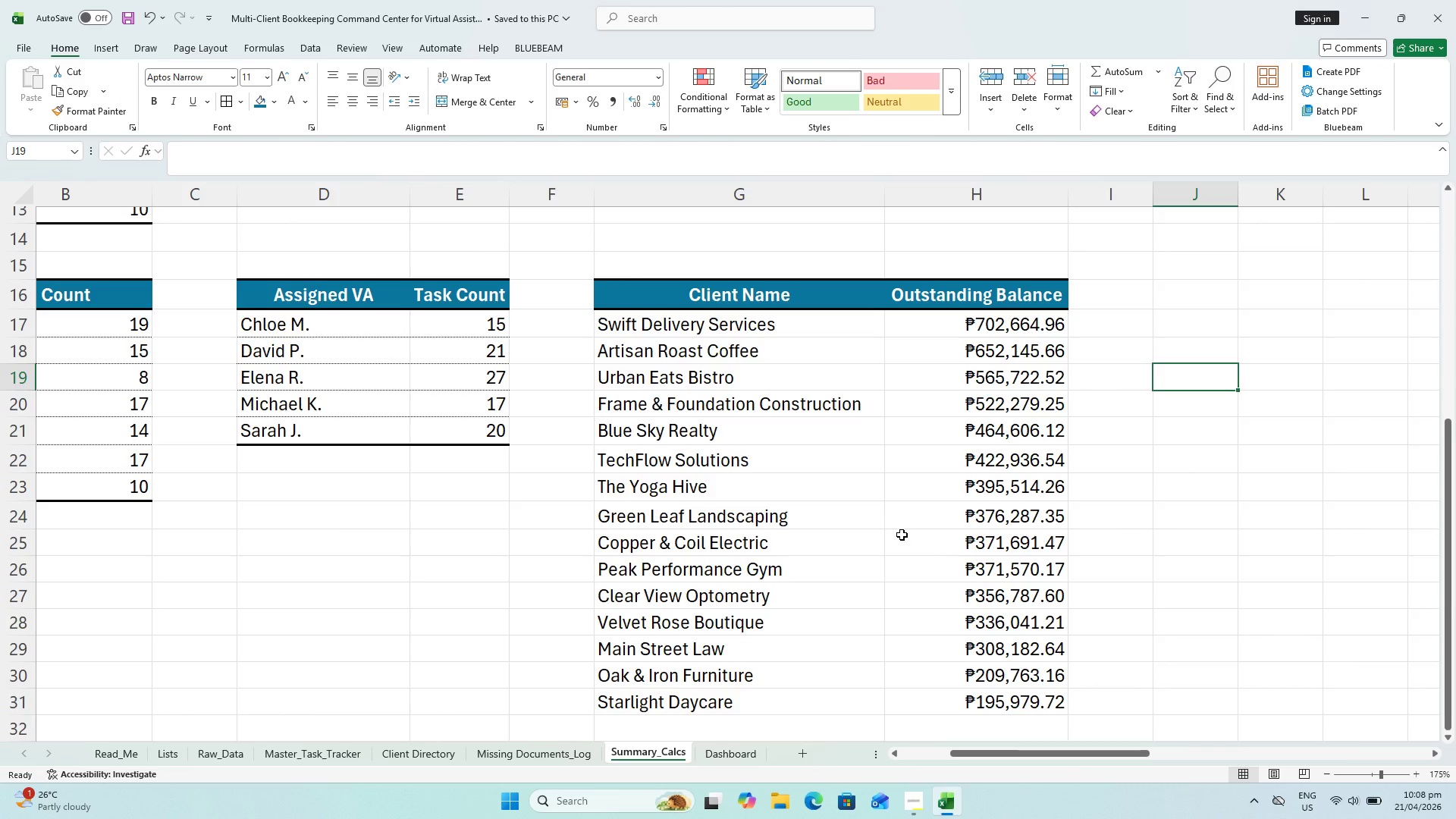 
scroll: coordinate [851, 457], scroll_direction: up, amount: 2.0
 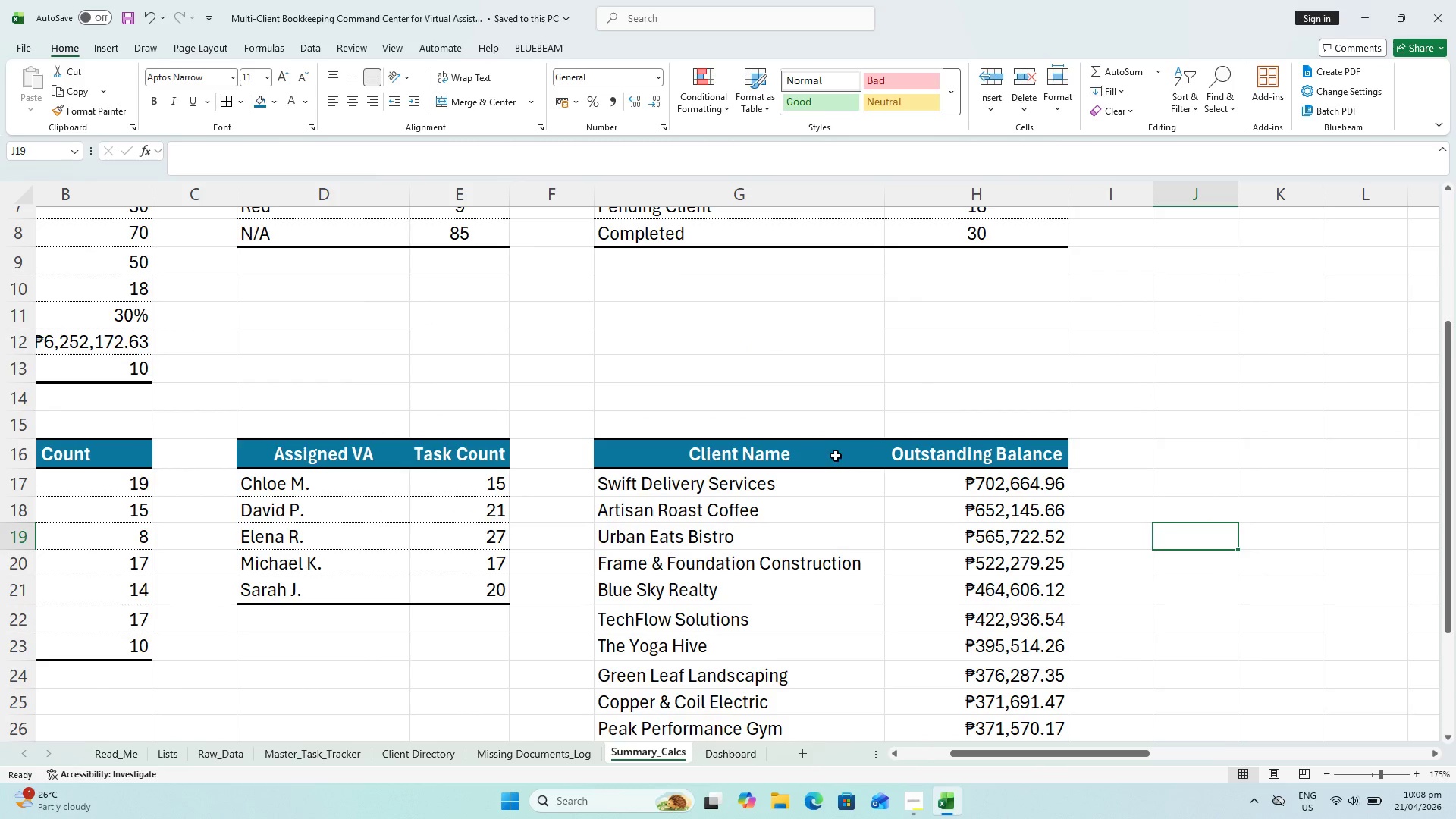 
wait(9.06)
 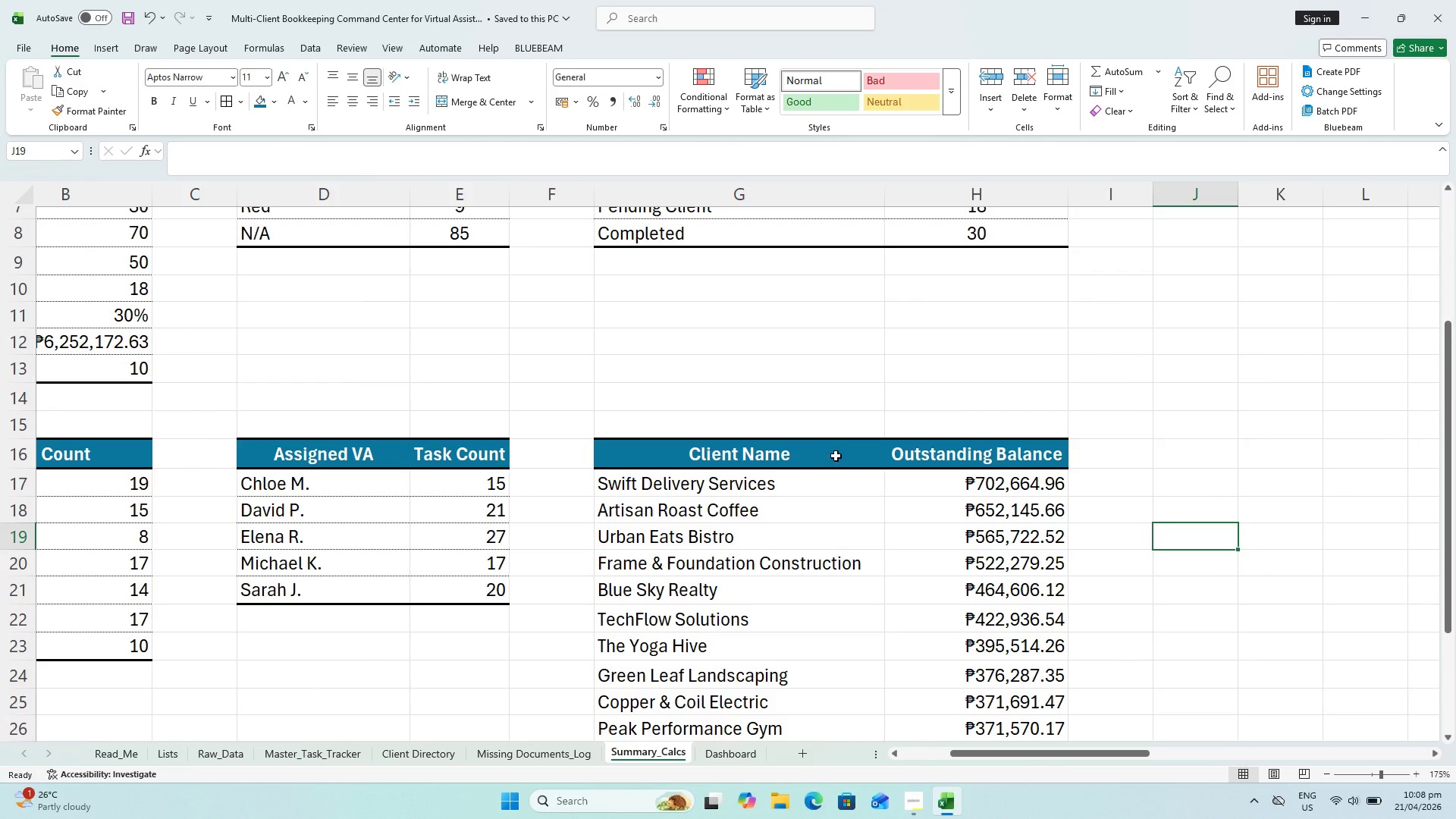 
scroll: coordinate [845, 475], scroll_direction: down, amount: 2.0
 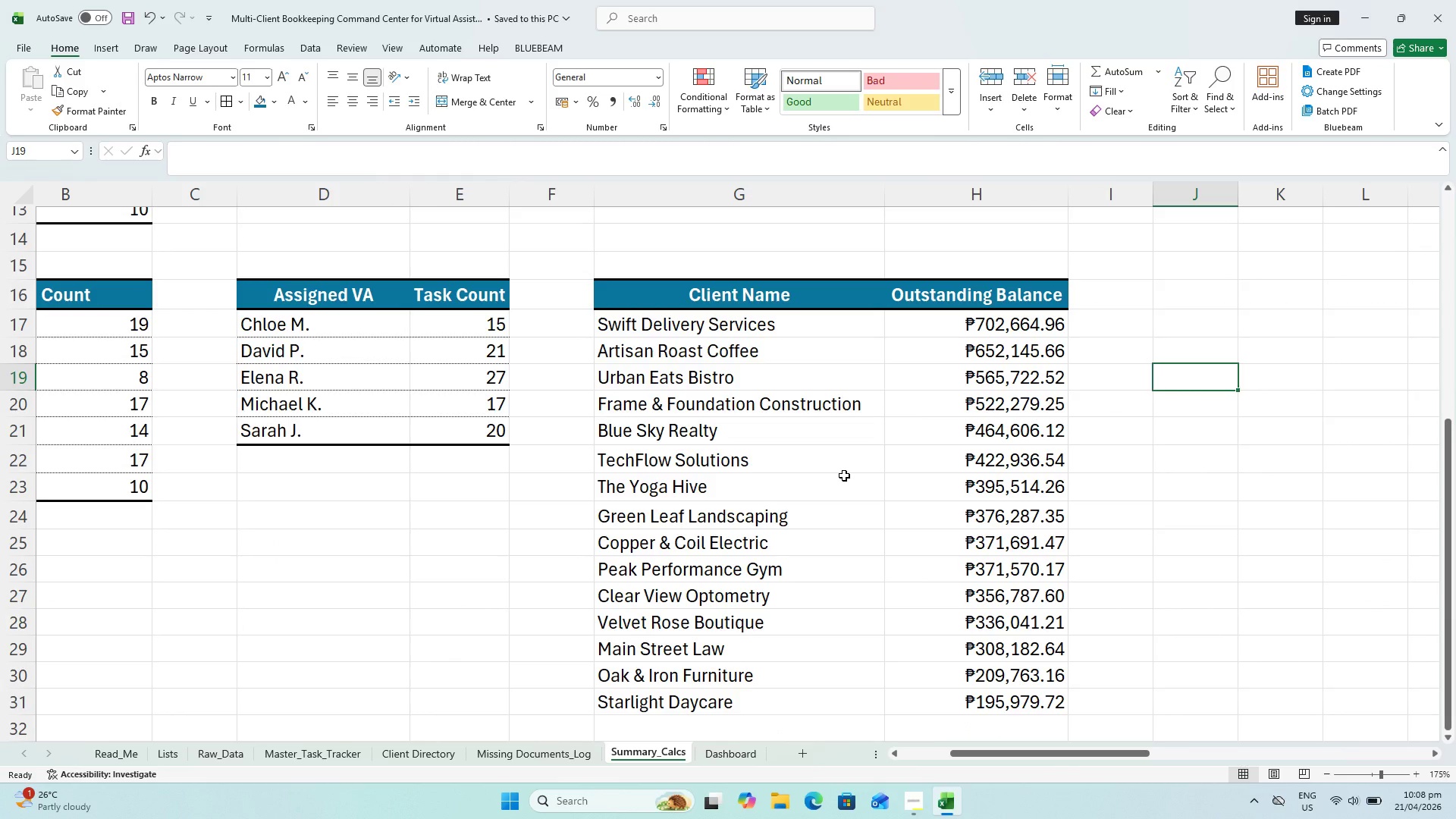 
key(Control+ControlLeft)
 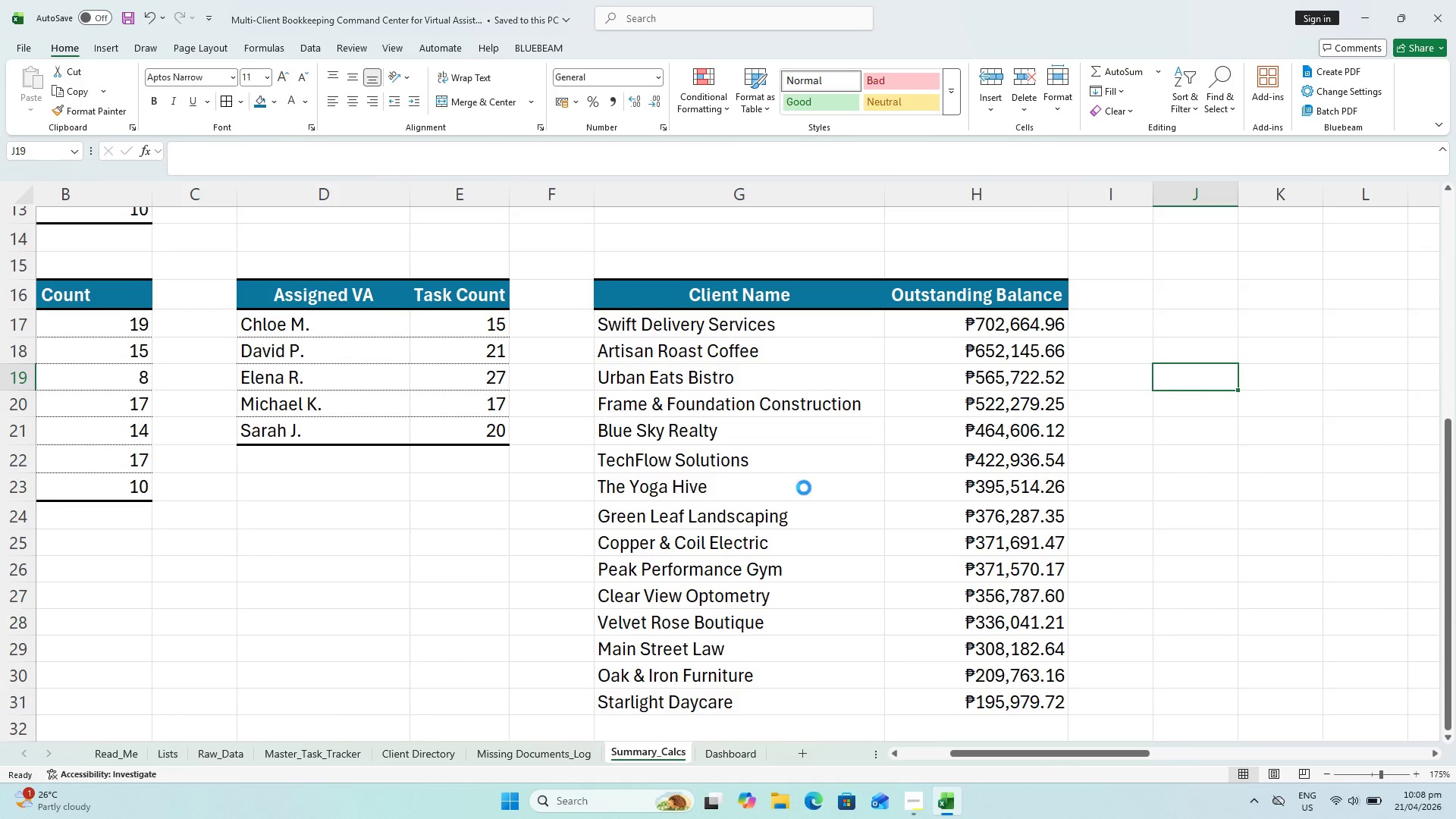 
key(Control+S)
 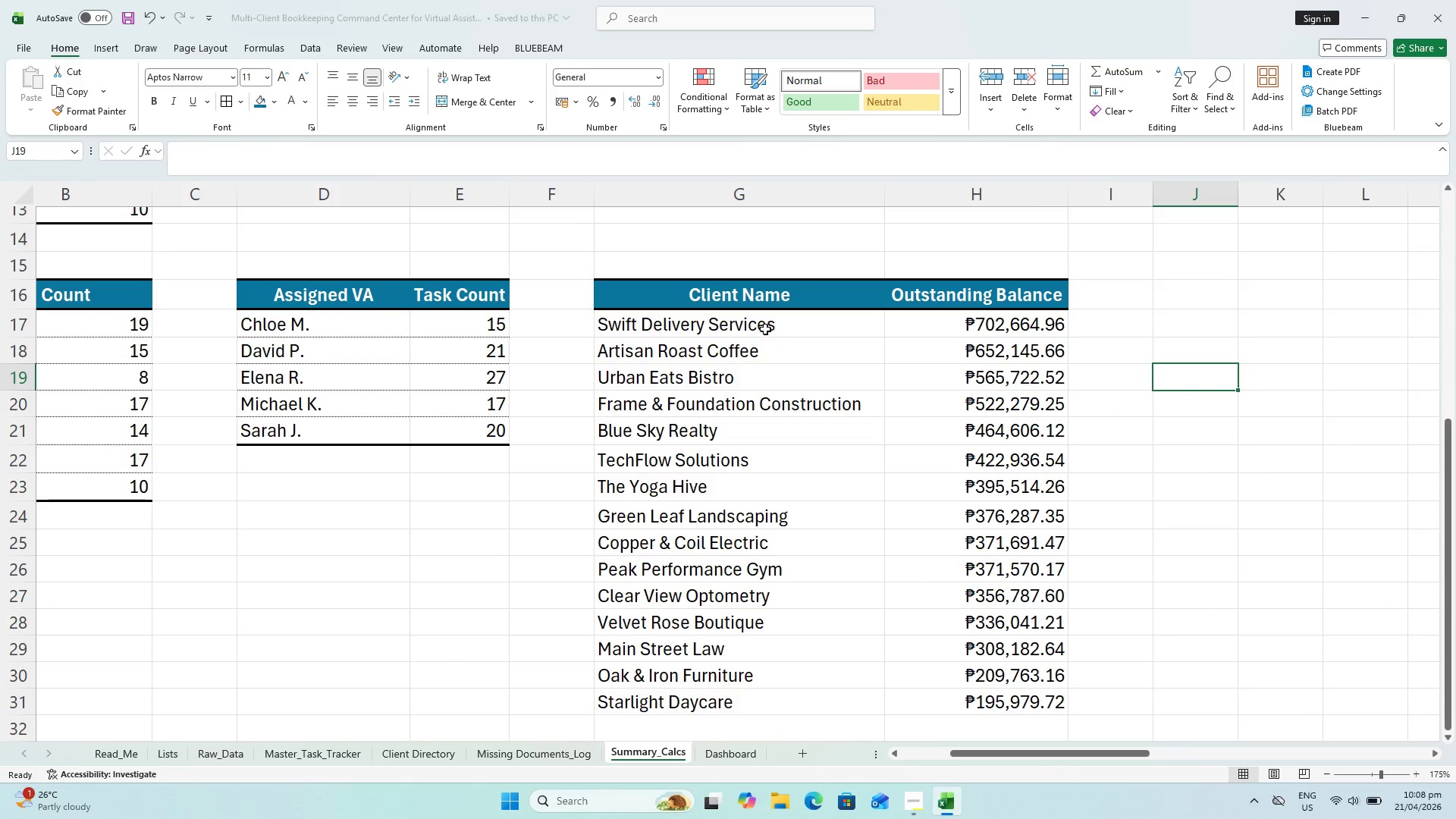 
left_click([764, 323])
 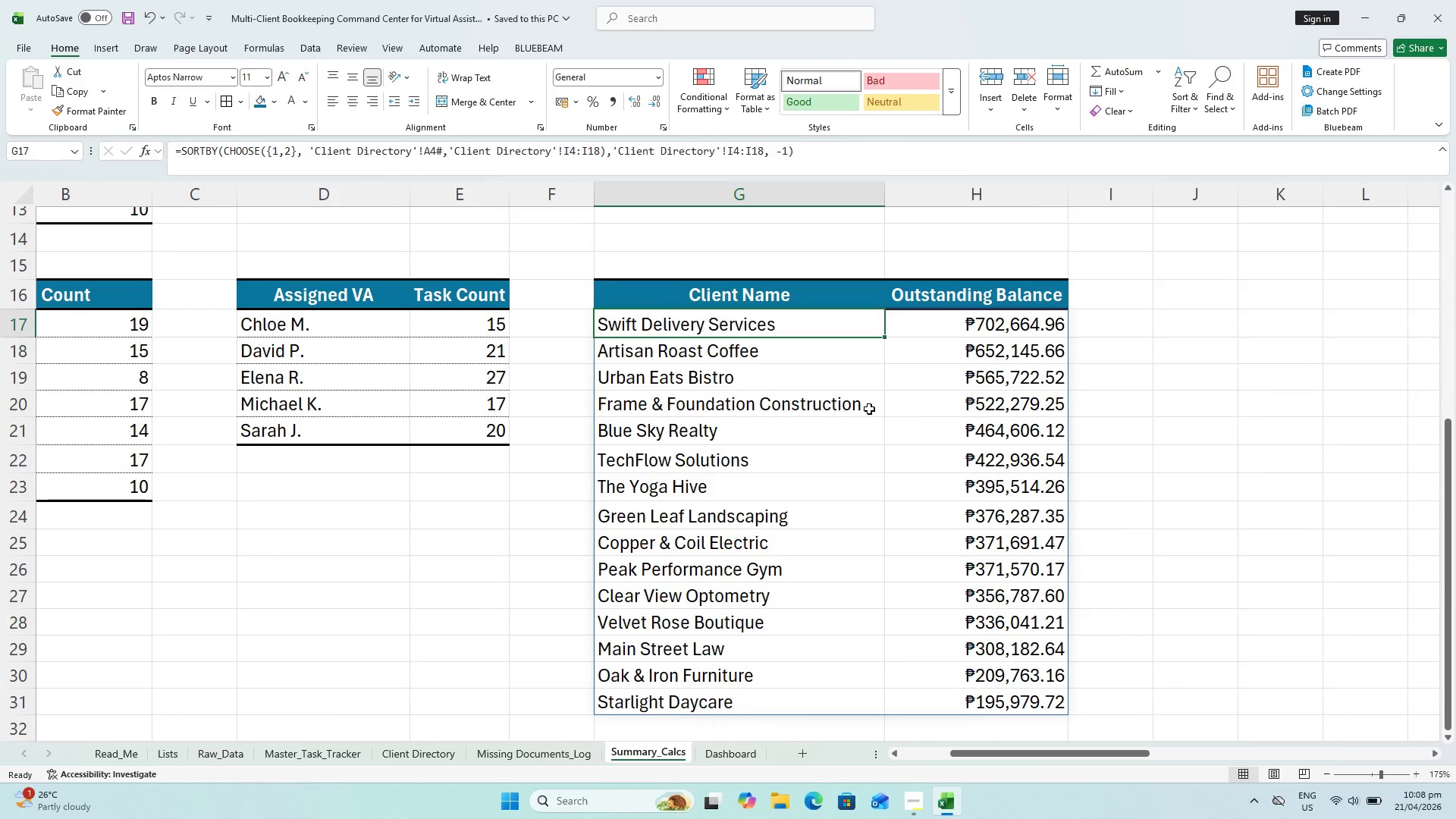 
hold_key(key=ShiftLeft, duration=0.67)
 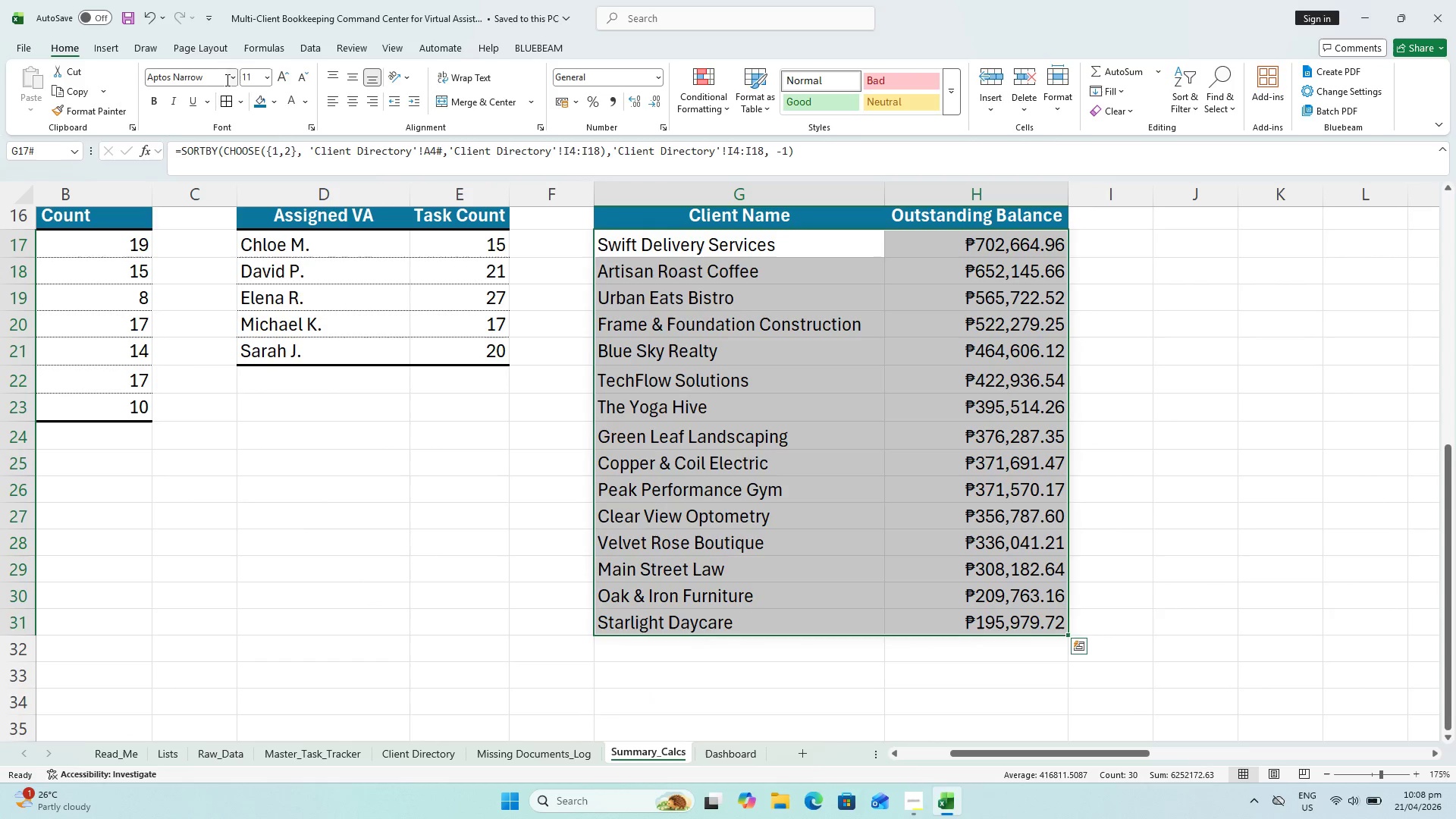 
scroll: coordinate [918, 473], scroll_direction: down, amount: 1.0
 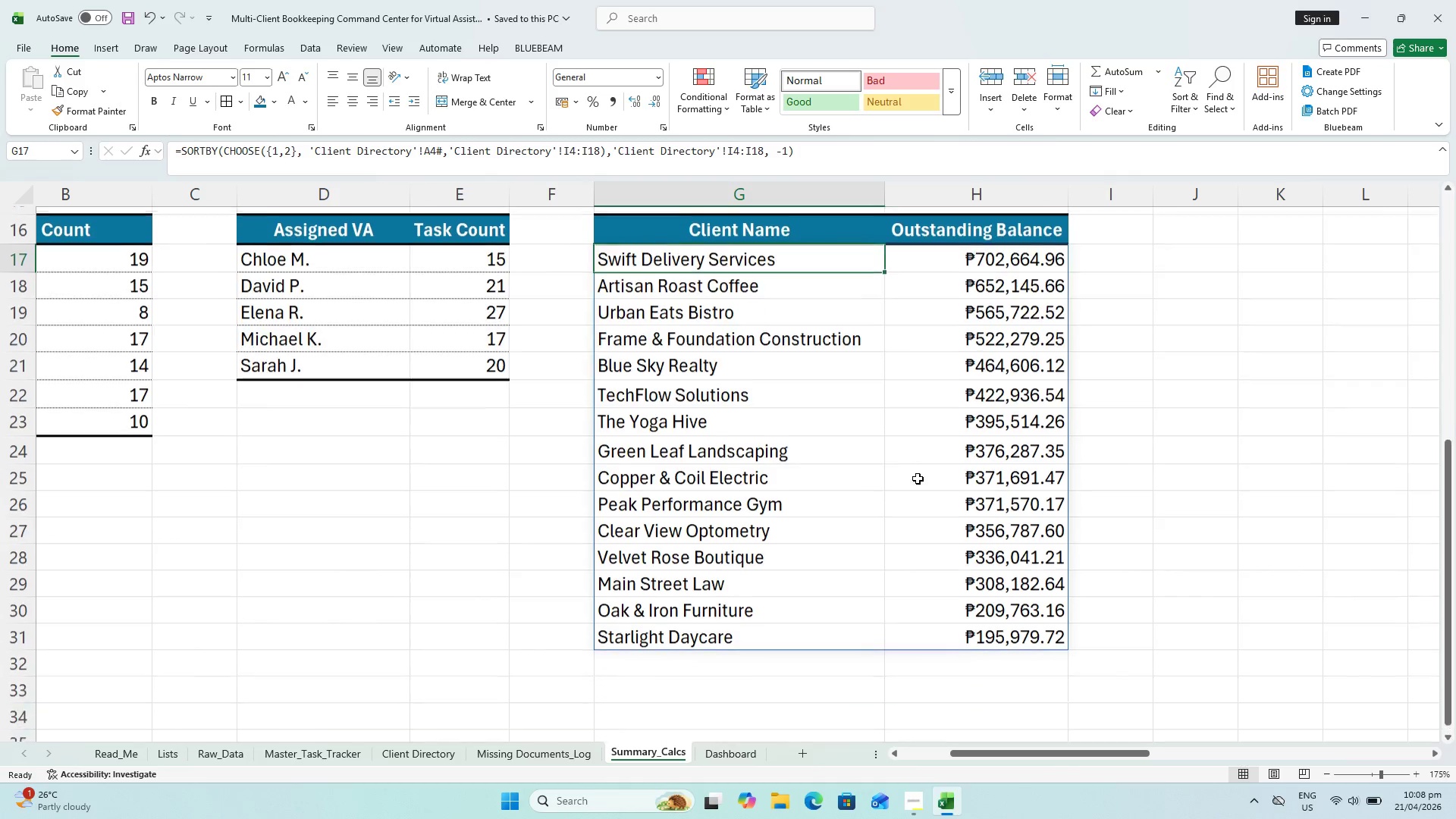 
left_click([956, 625])
 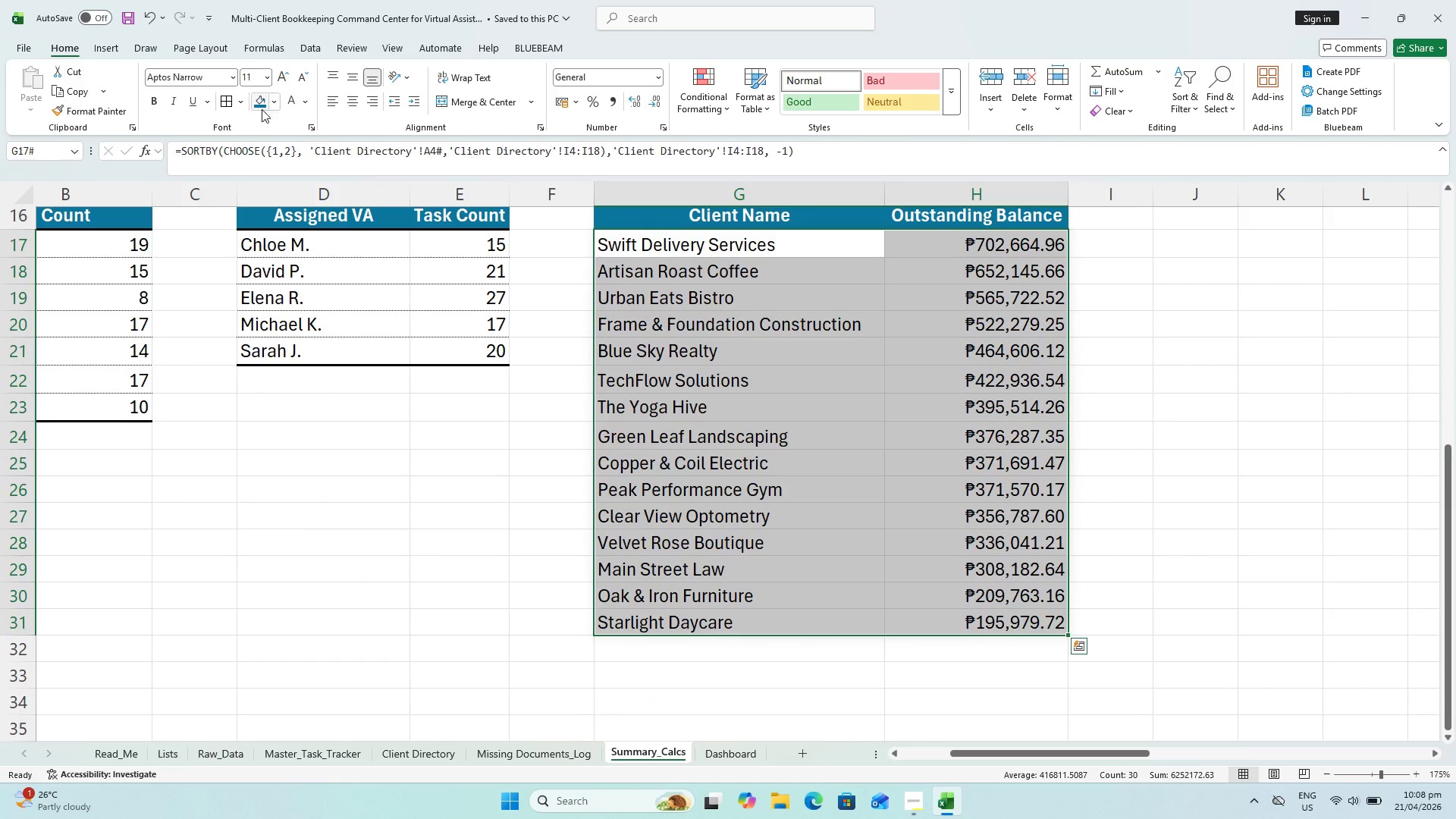 
left_click([222, 103])
 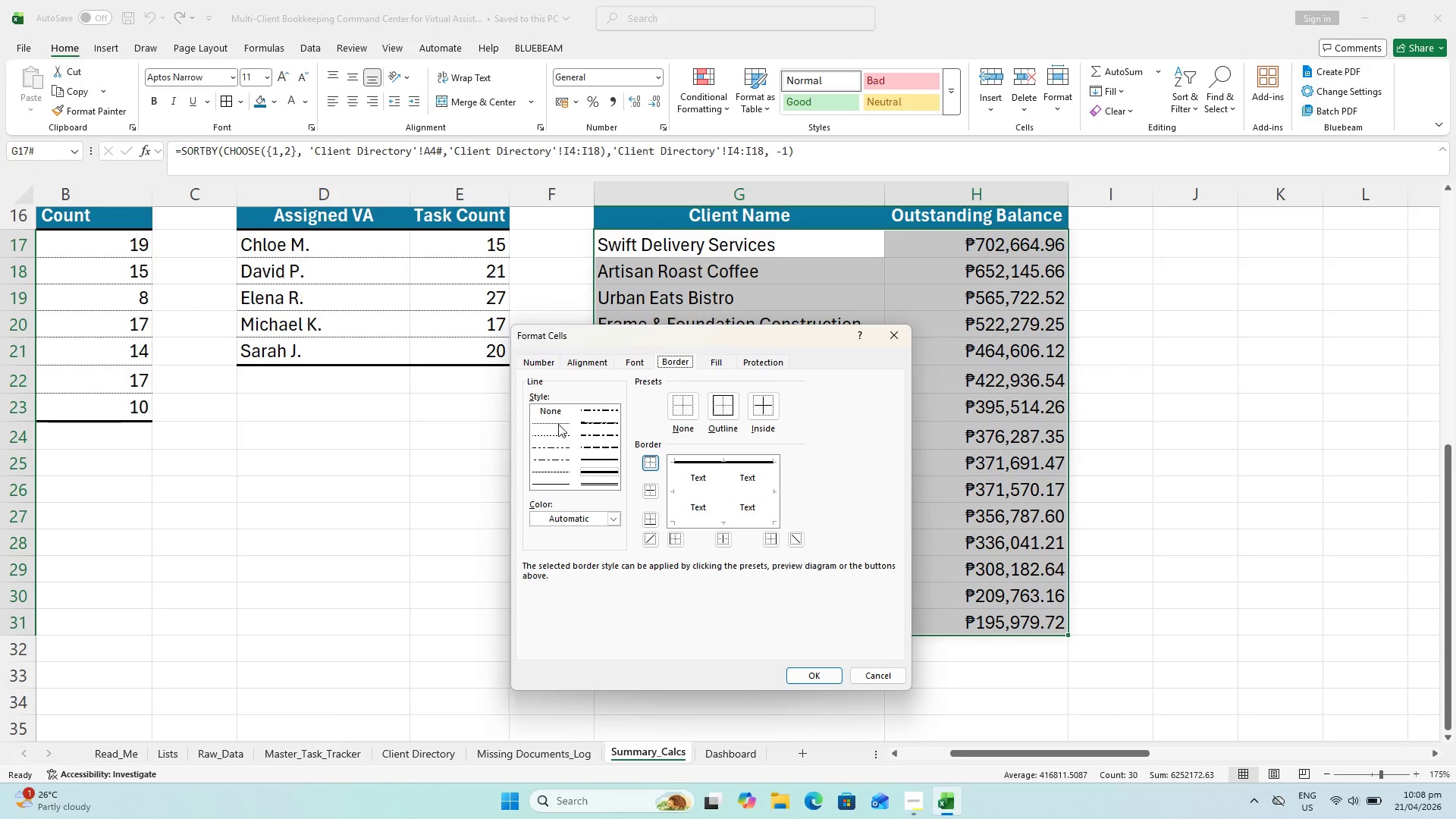 
left_click([557, 423])
 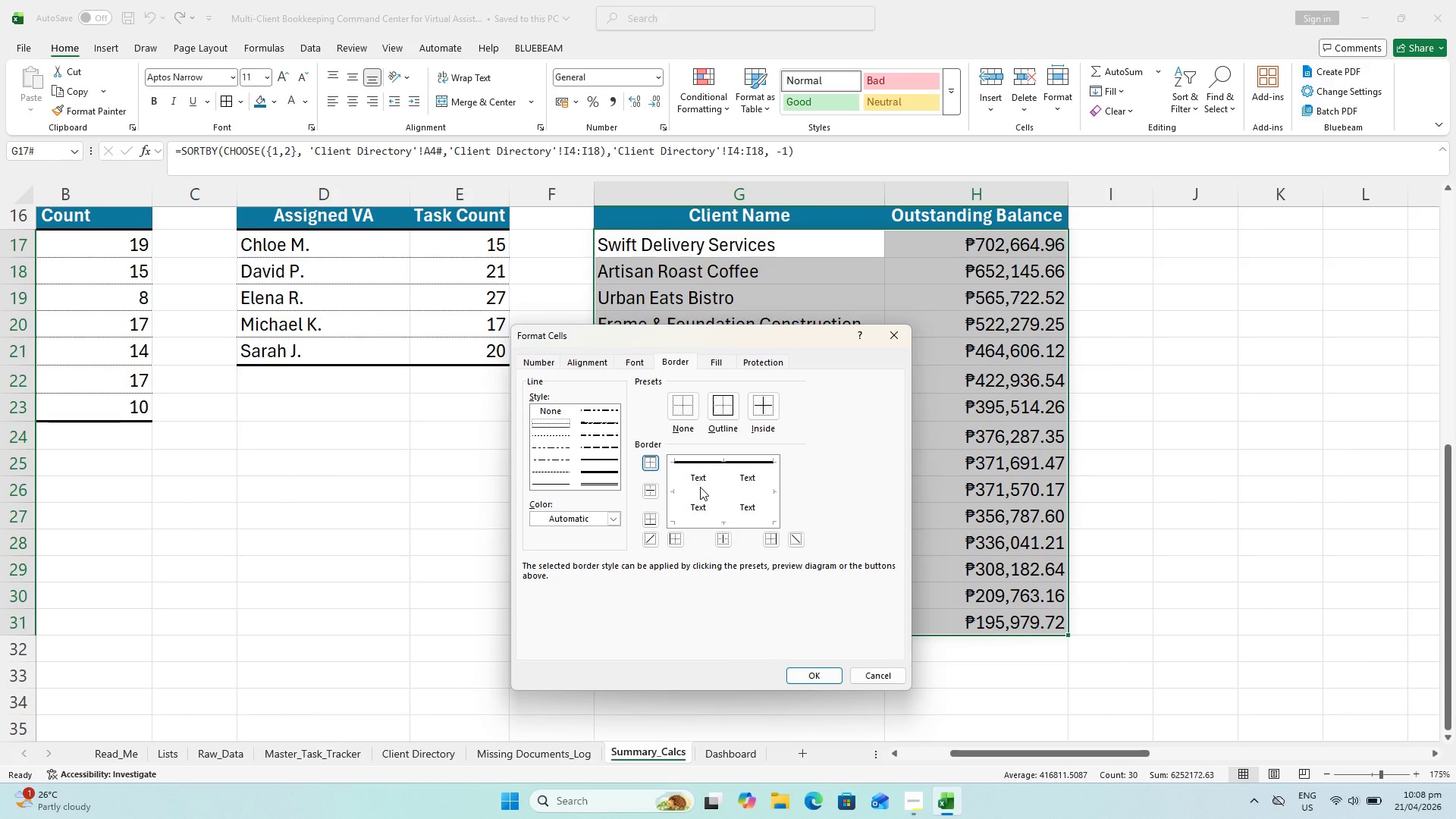 
left_click([701, 490])
 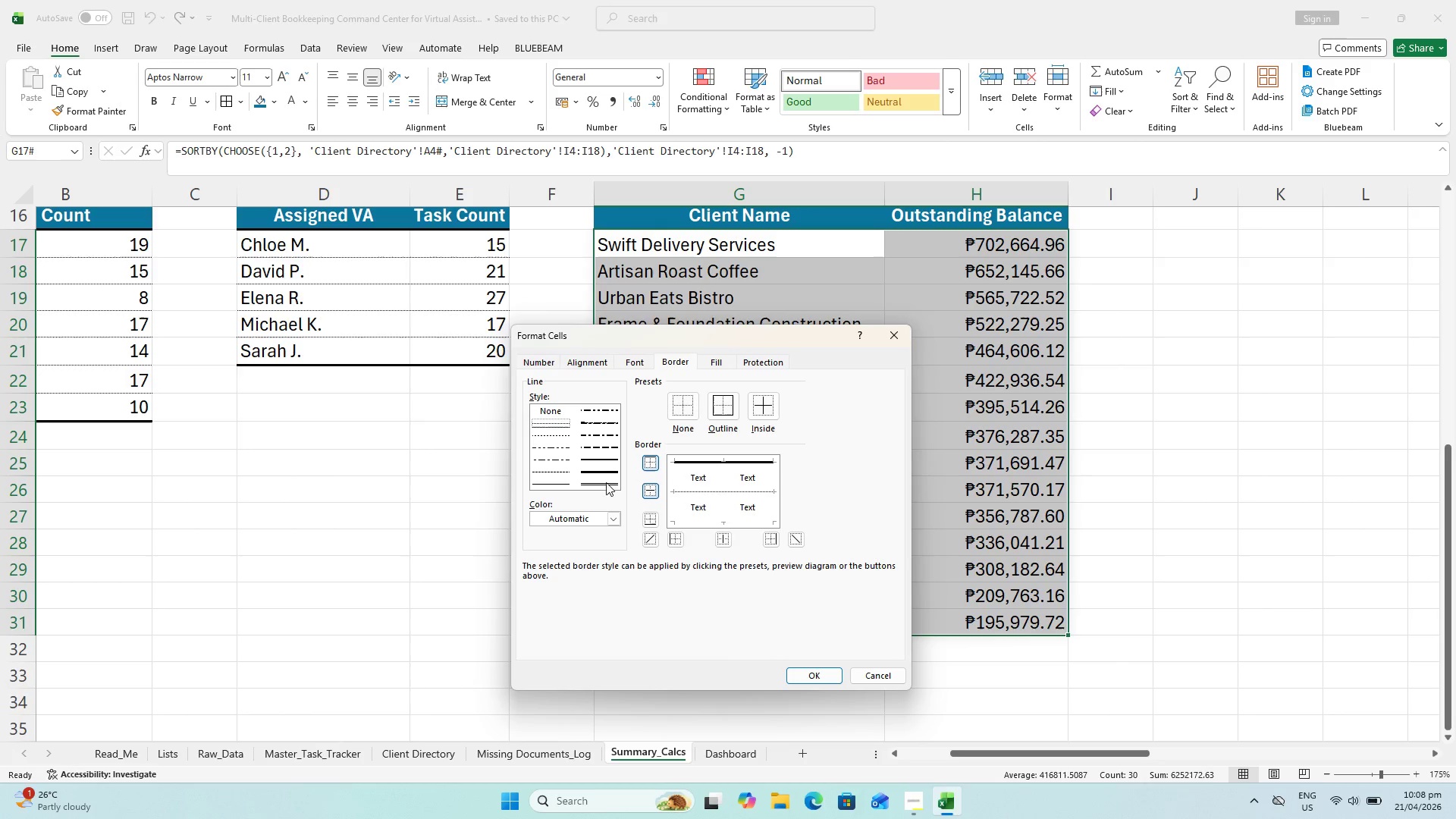 
left_click([602, 473])
 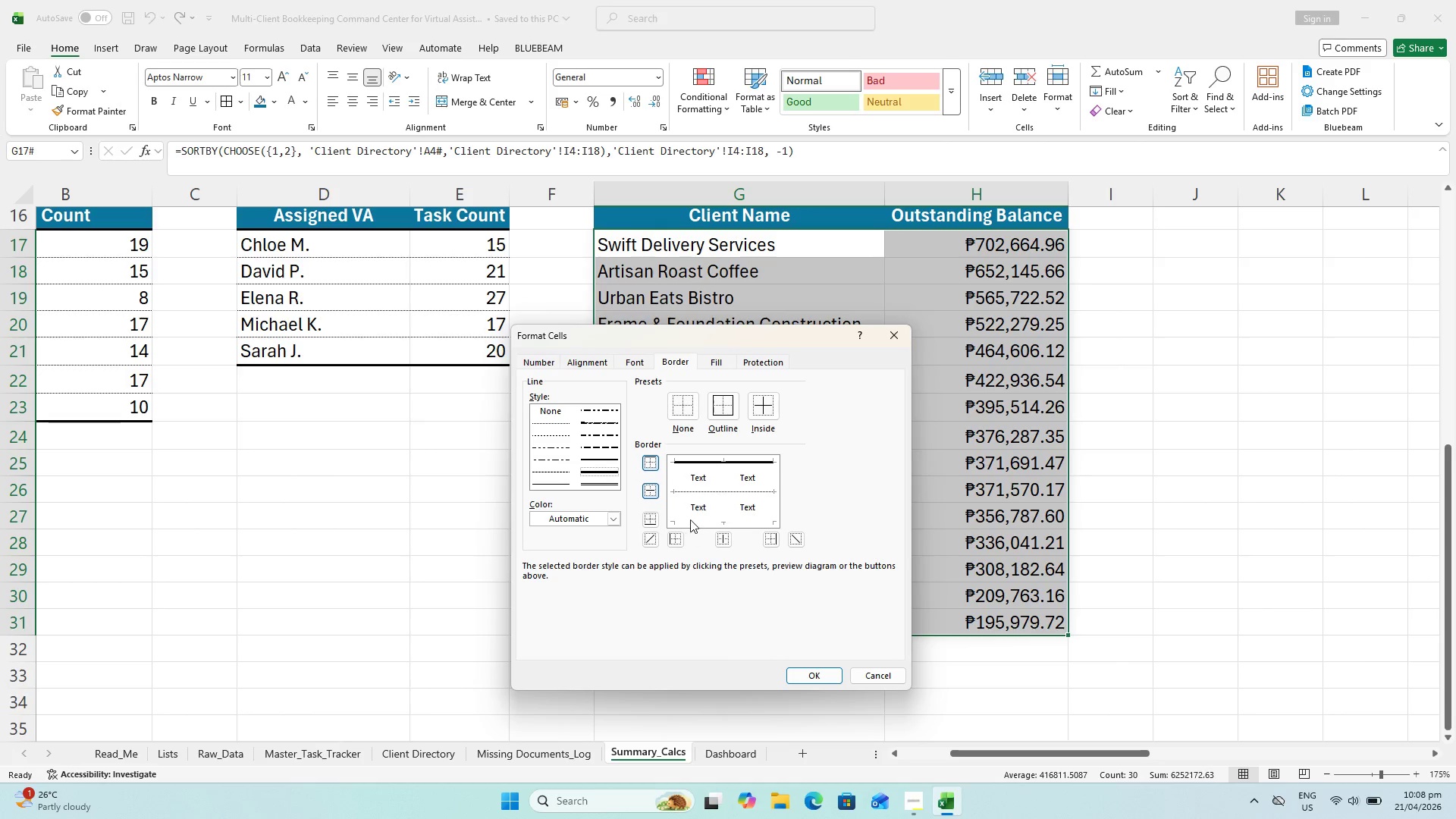 
left_click([692, 518])
 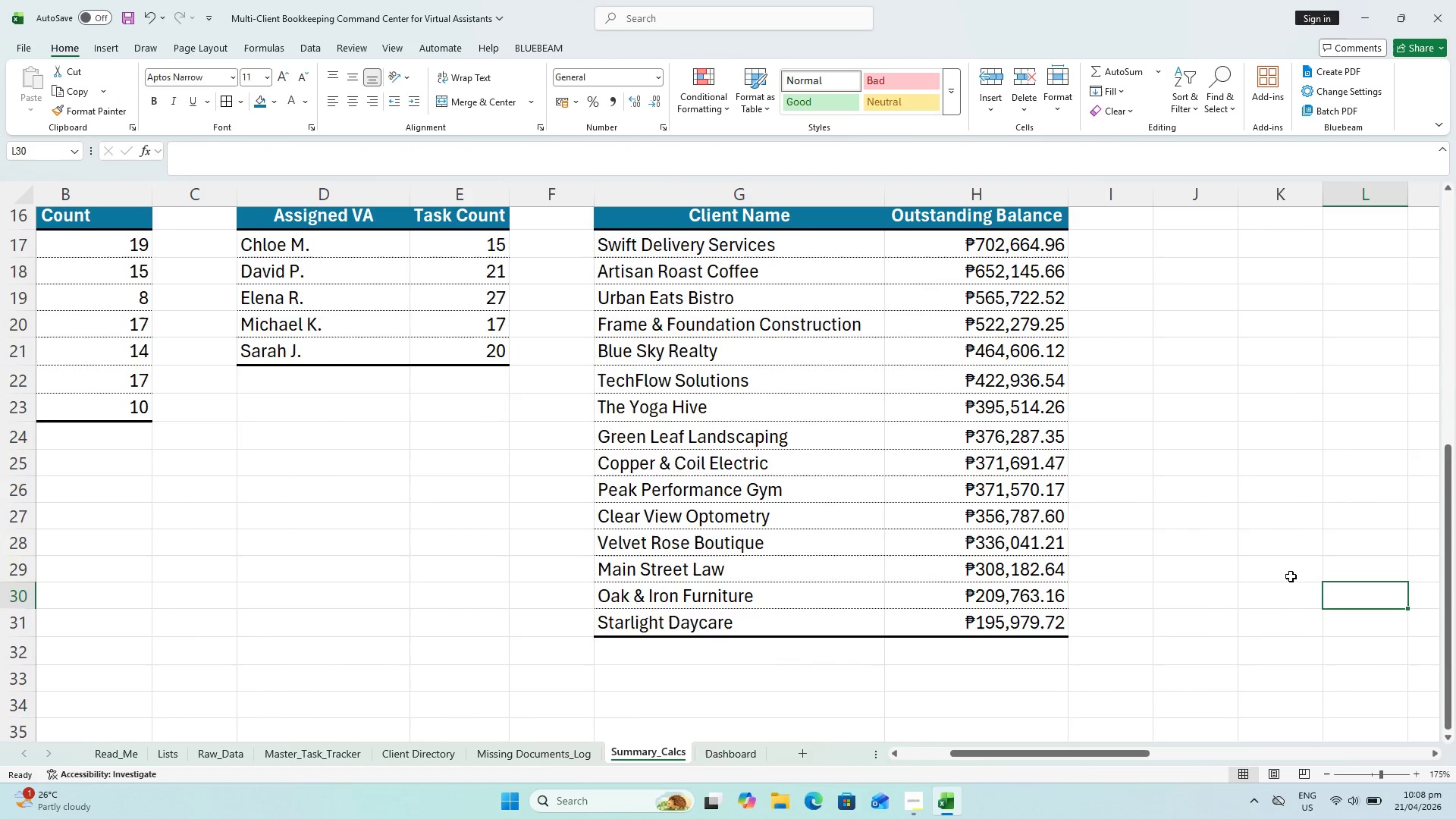 
scroll: coordinate [1080, 543], scroll_direction: up, amount: 1.0
 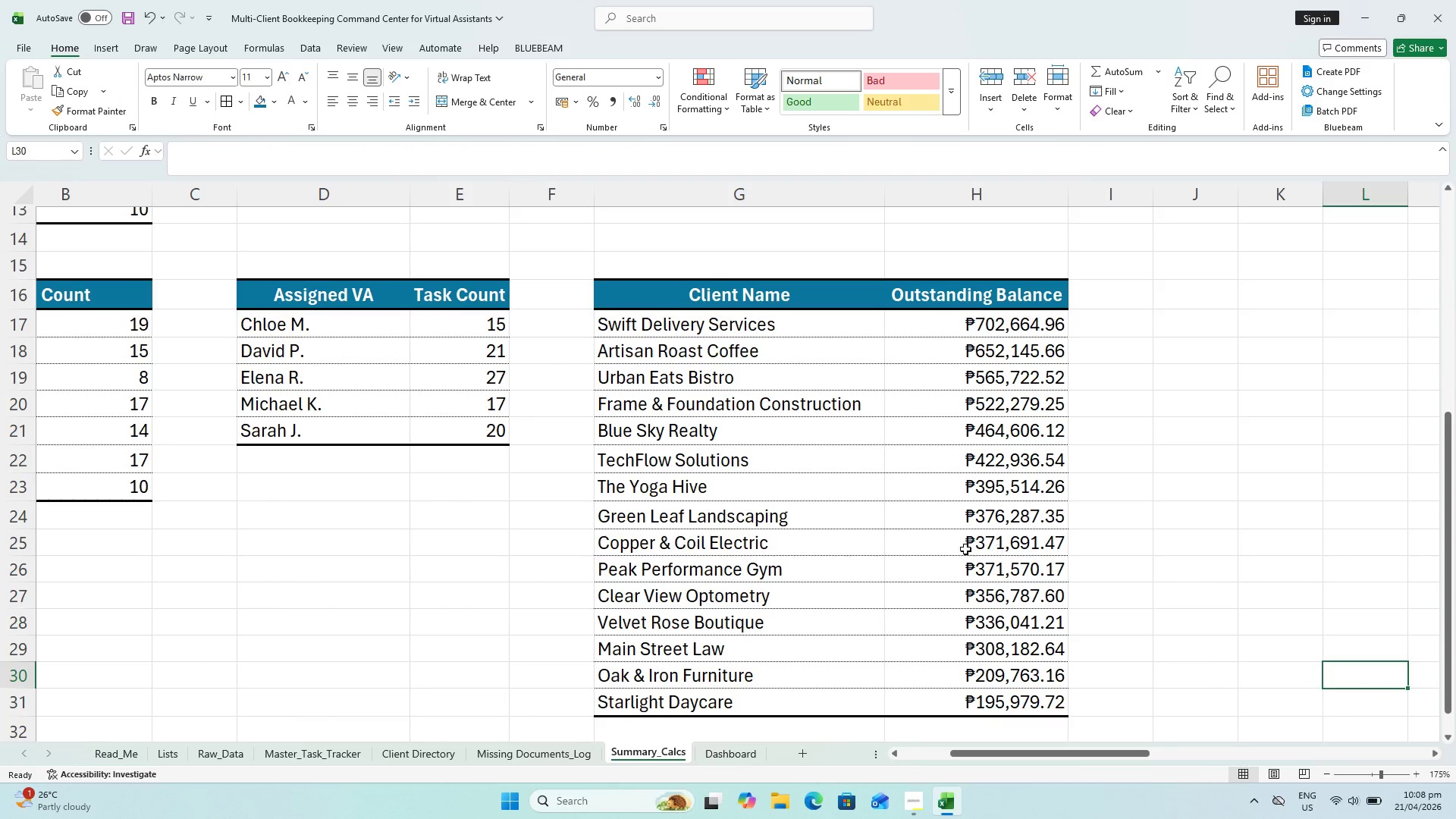 
key(Control+S)
 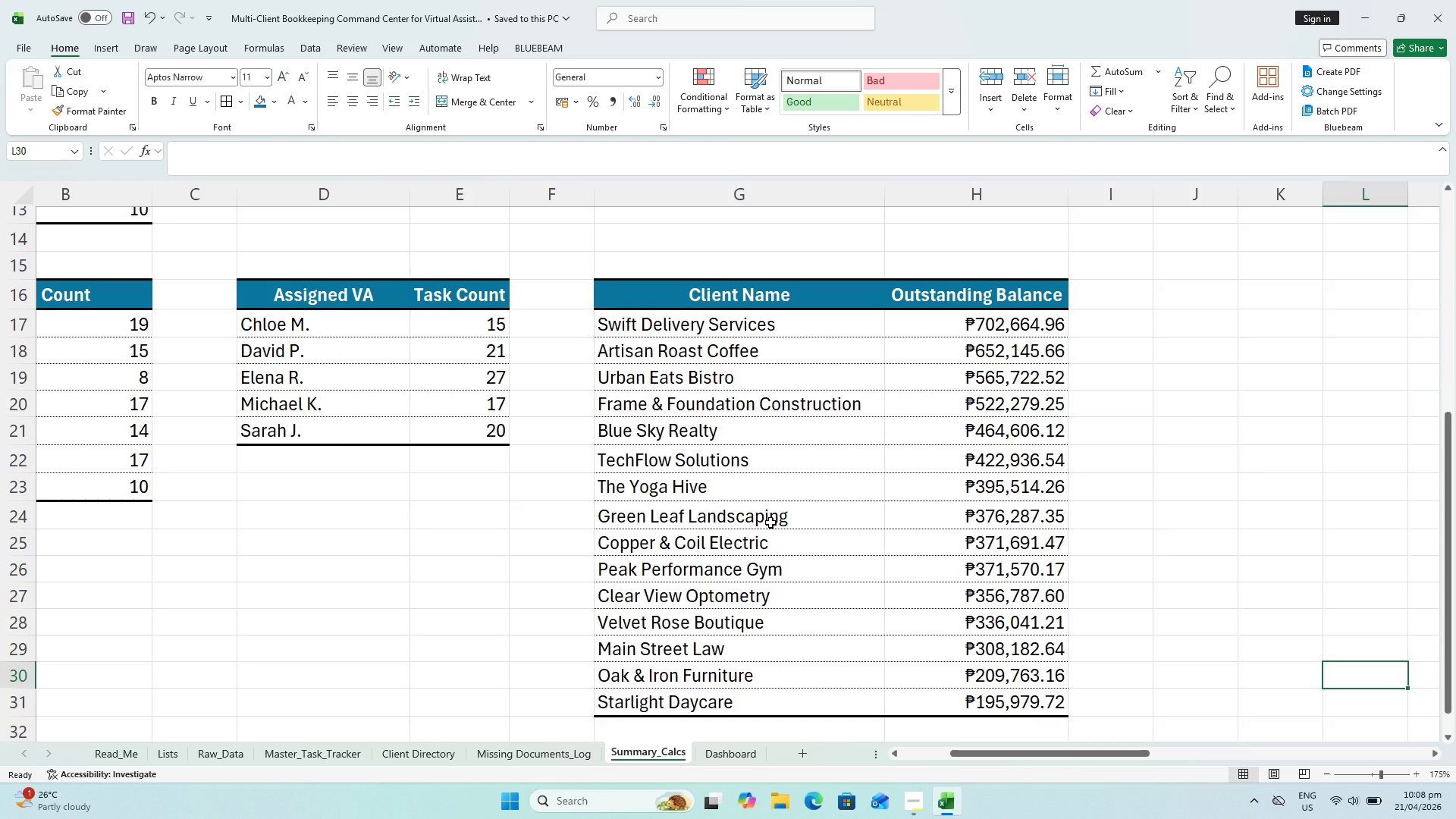 
left_click_drag(start_coordinate=[1025, 758], to_coordinate=[642, 703])
 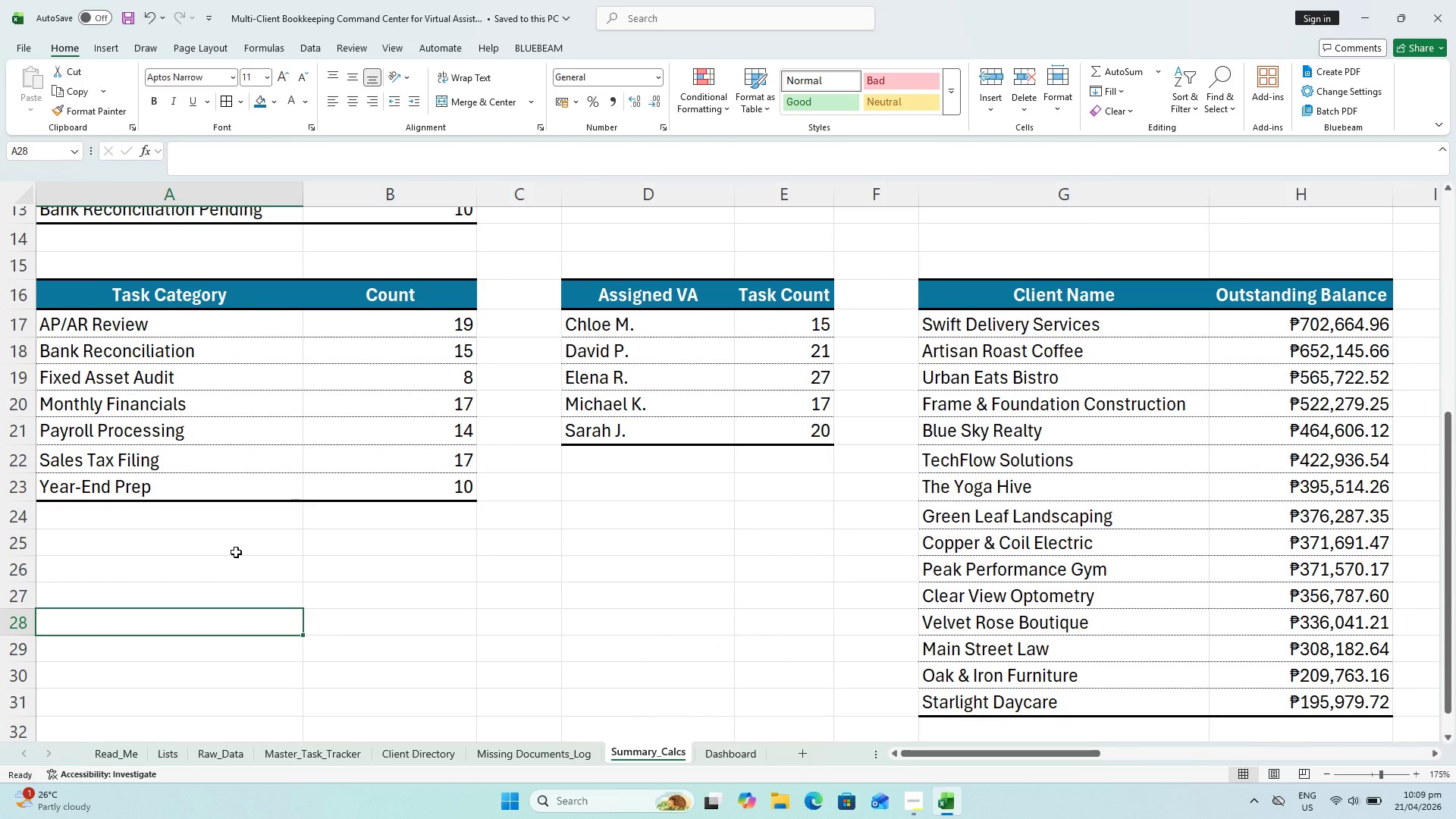 
type(Follow-)
 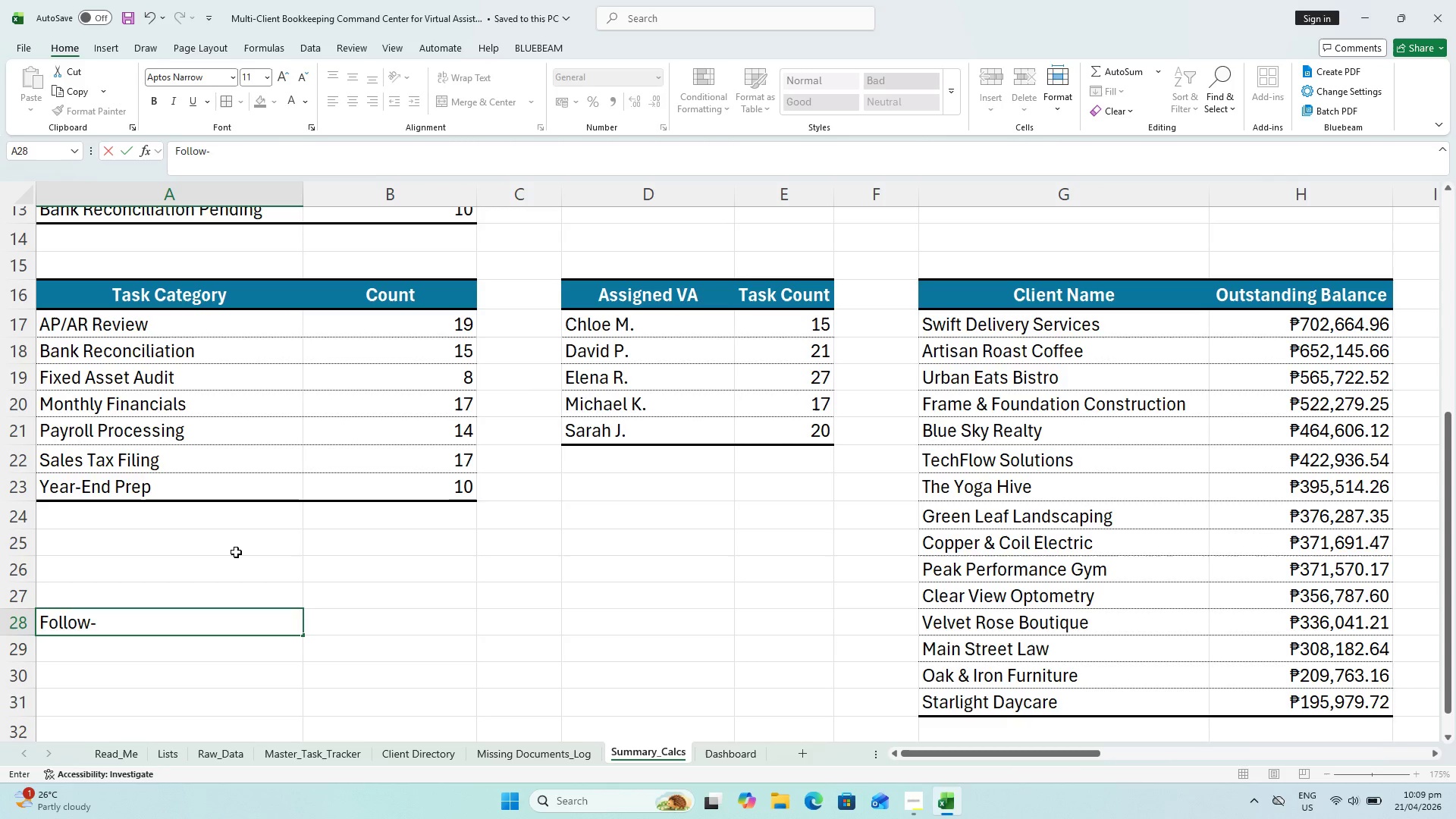 
wait(7.75)
 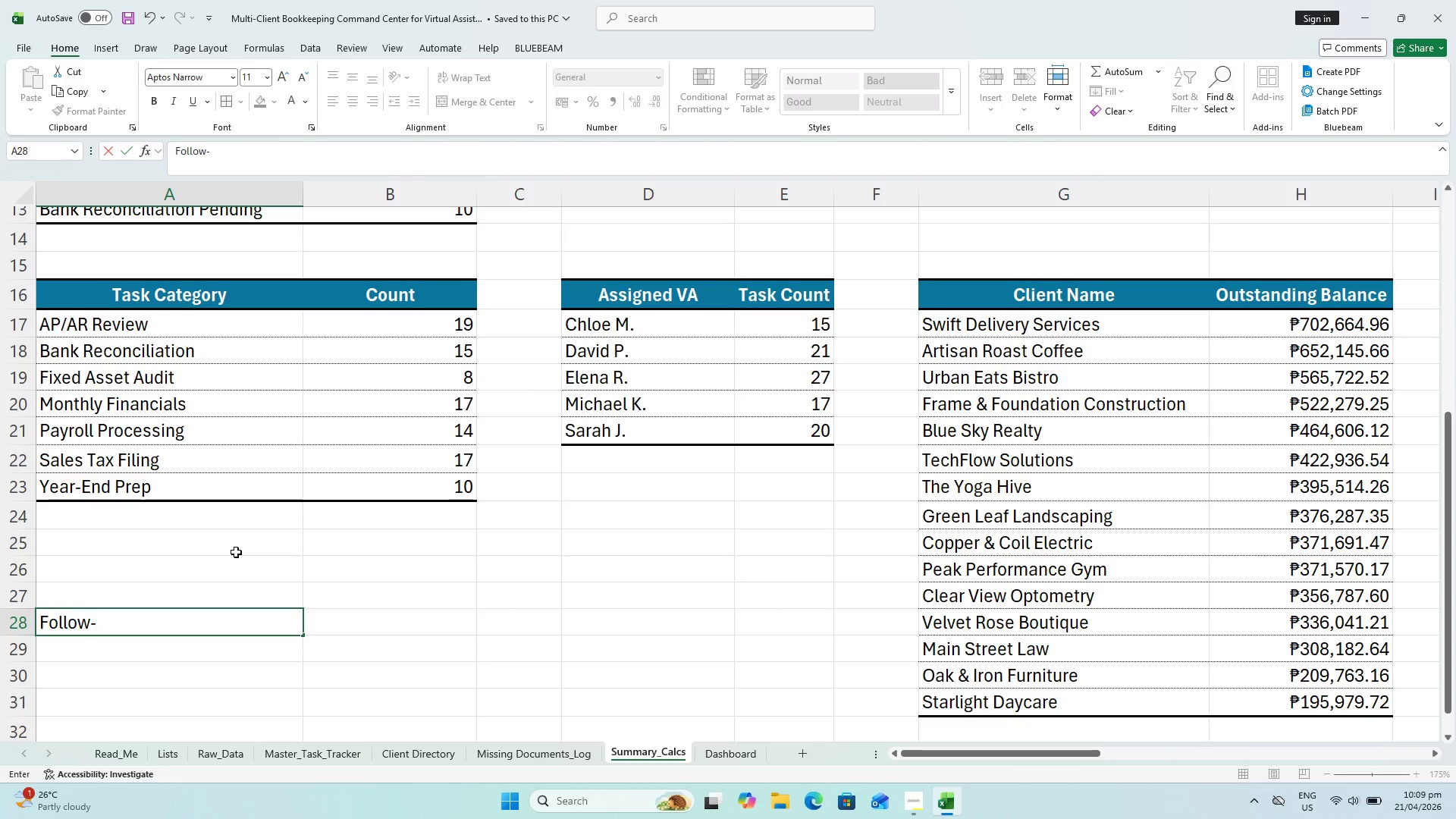 
hold_key(key=ShiftLeft, duration=0.47)
 